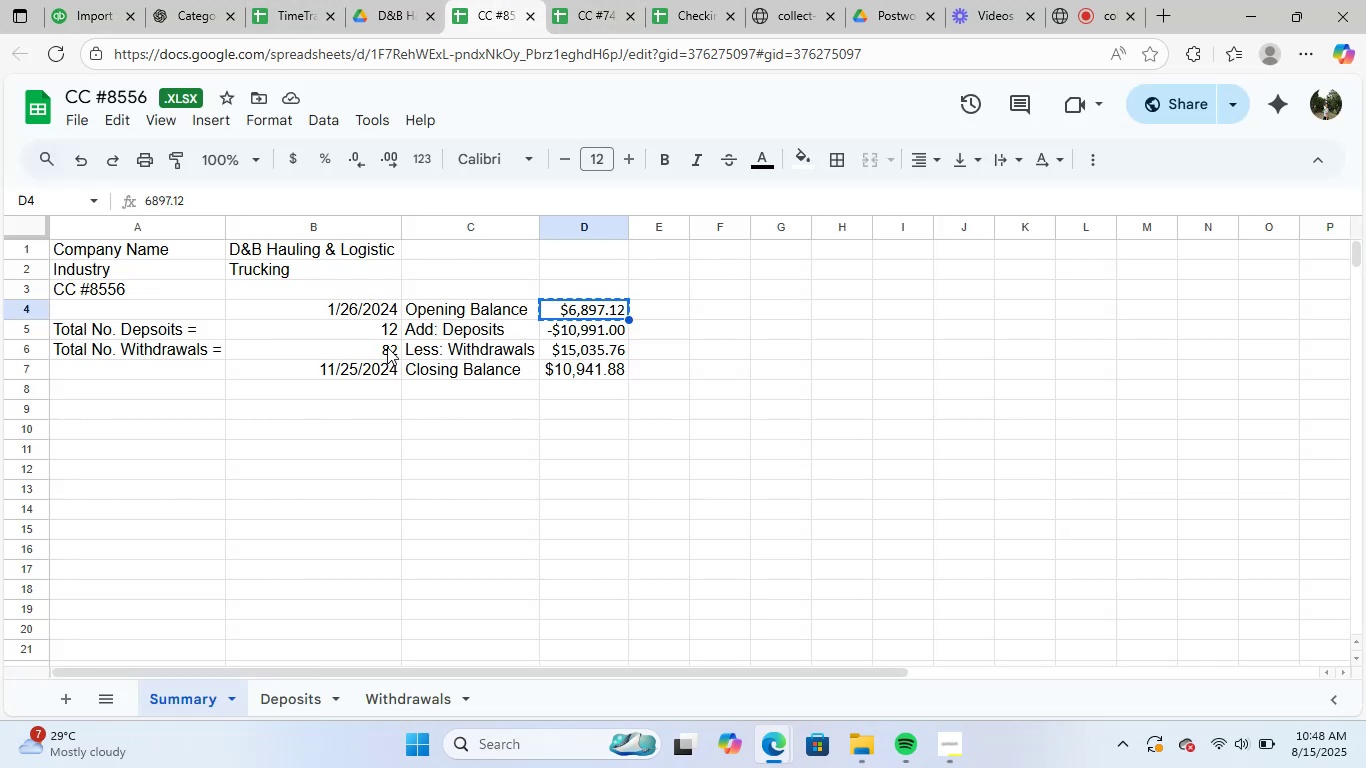 
left_click_drag(start_coordinate=[366, 328], to_coordinate=[368, 355])
 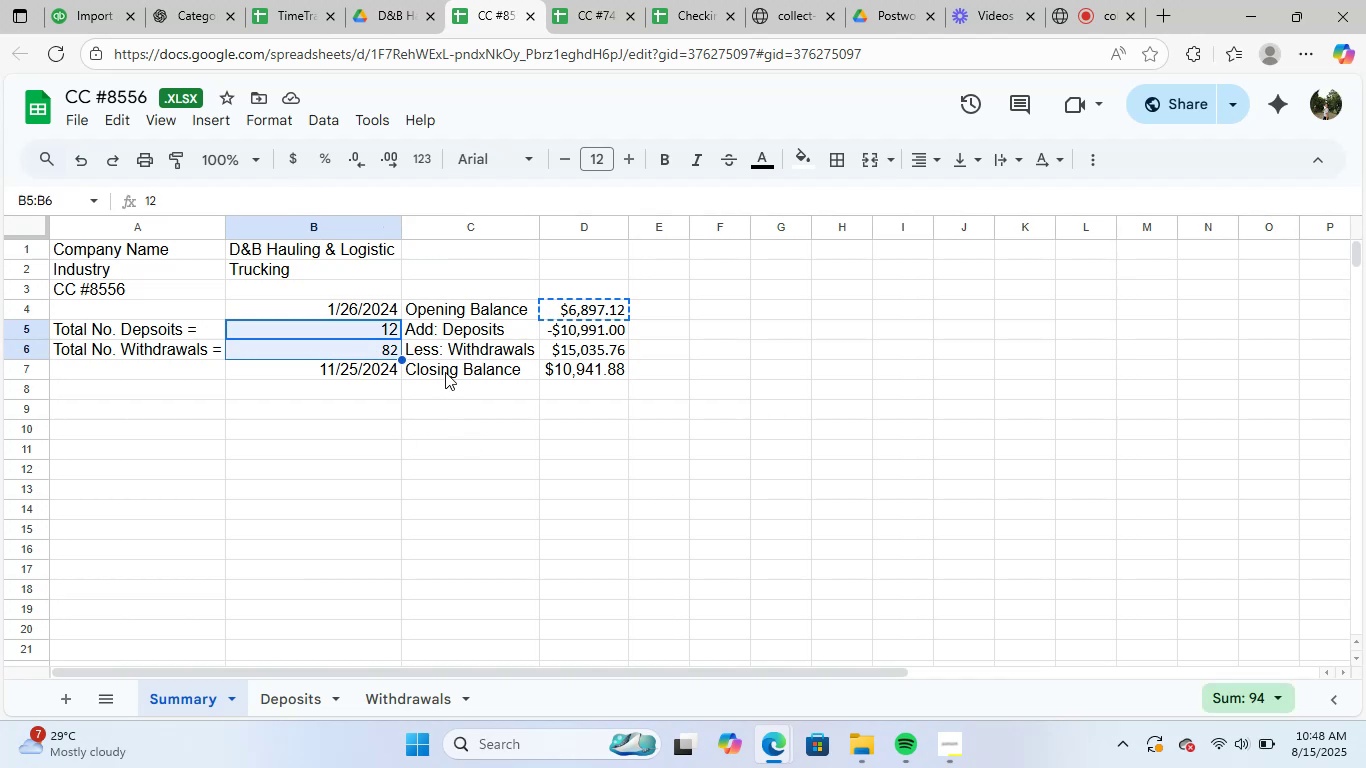 
wait(8.11)
 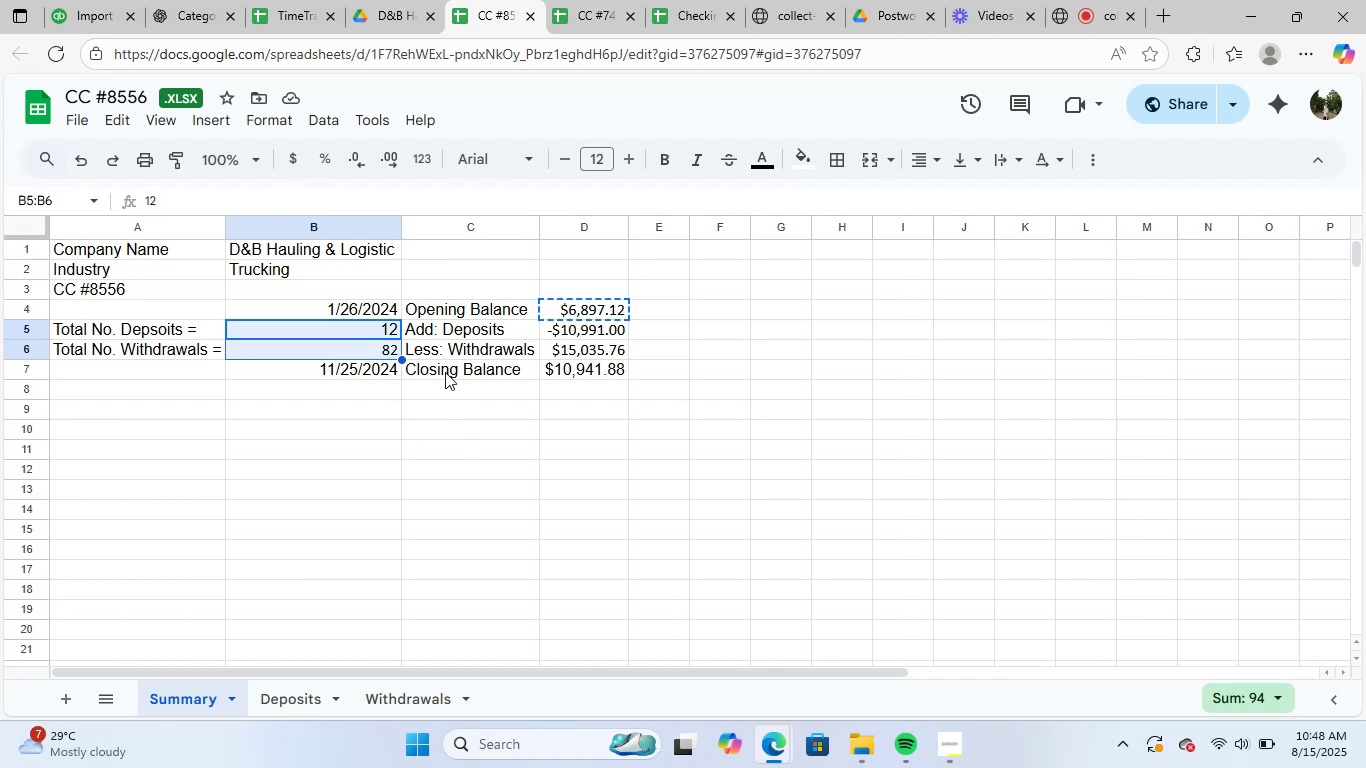 
left_click([88, 1])
 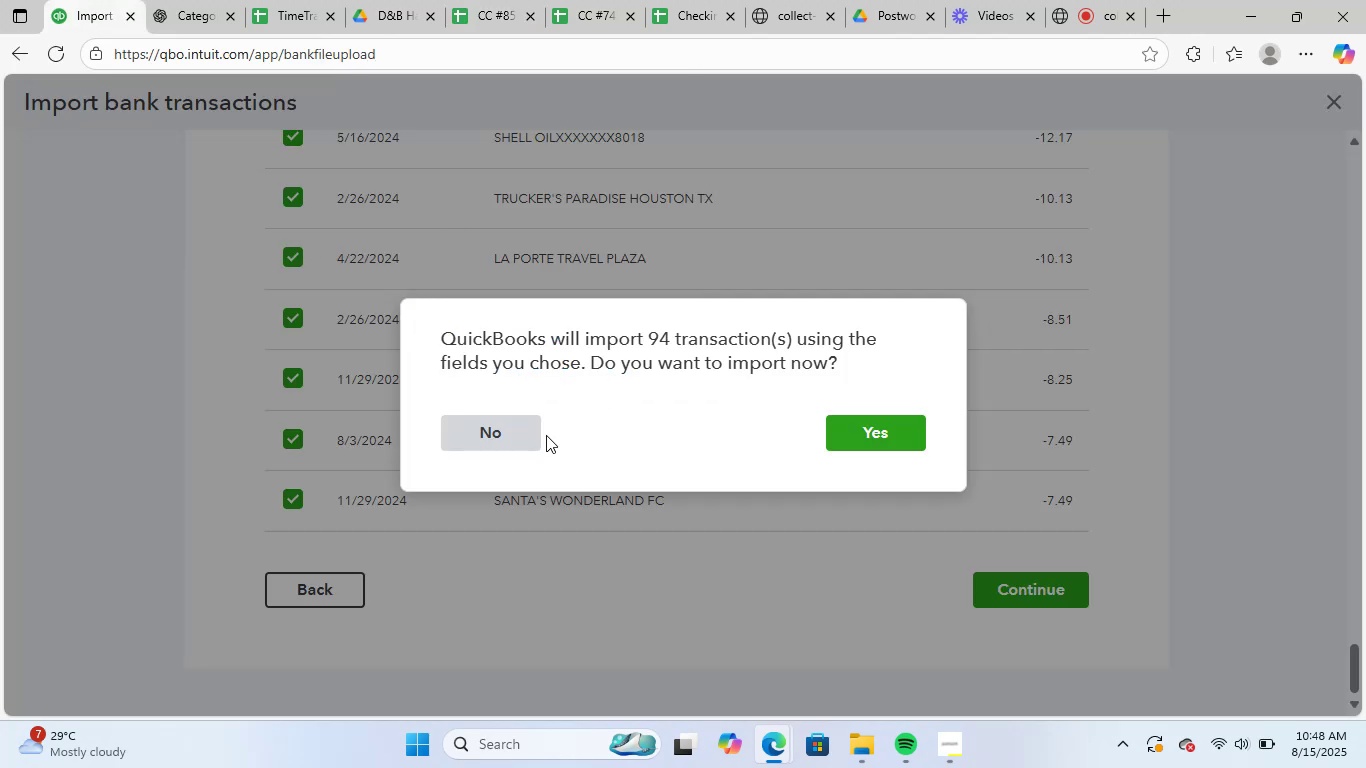 
left_click([518, 439])
 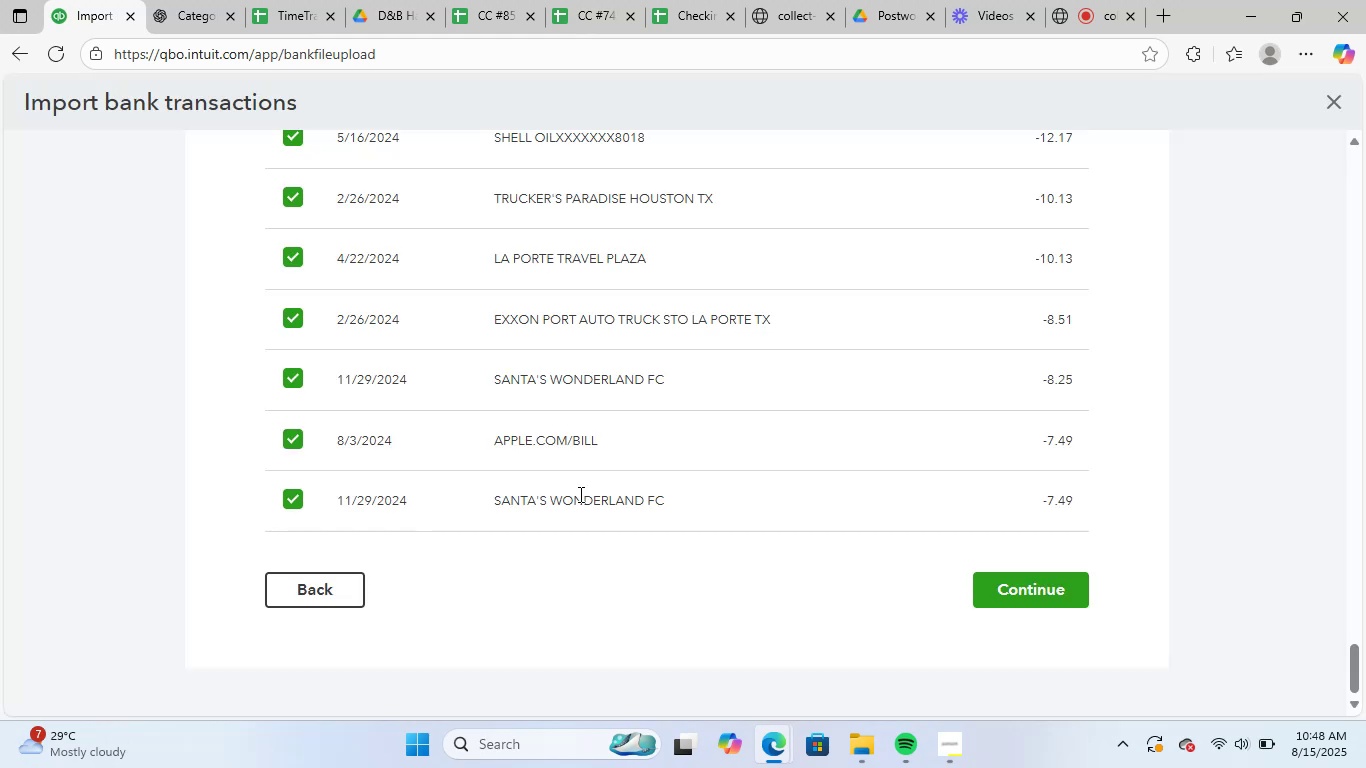 
scroll: coordinate [841, 546], scroll_direction: up, amount: 57.0
 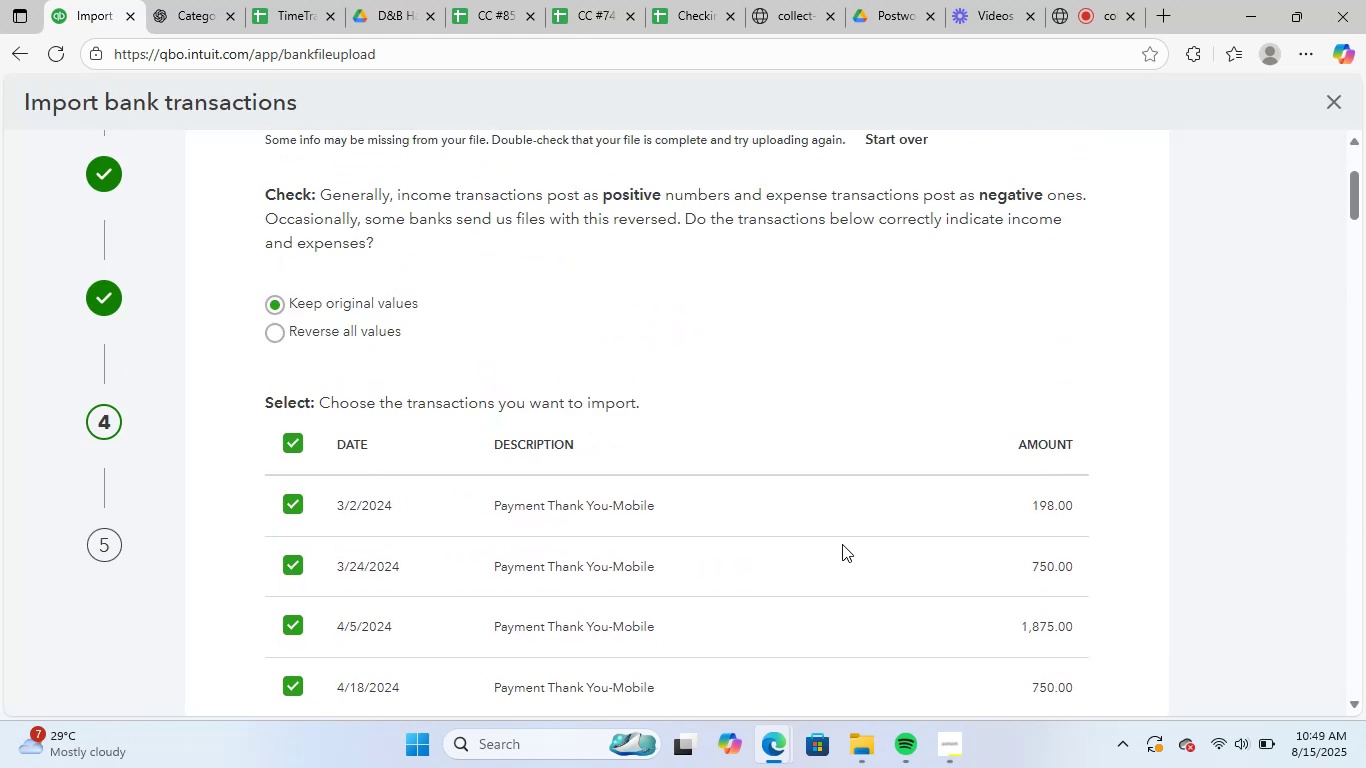 
scroll: coordinate [842, 544], scroll_direction: down, amount: 2.0
 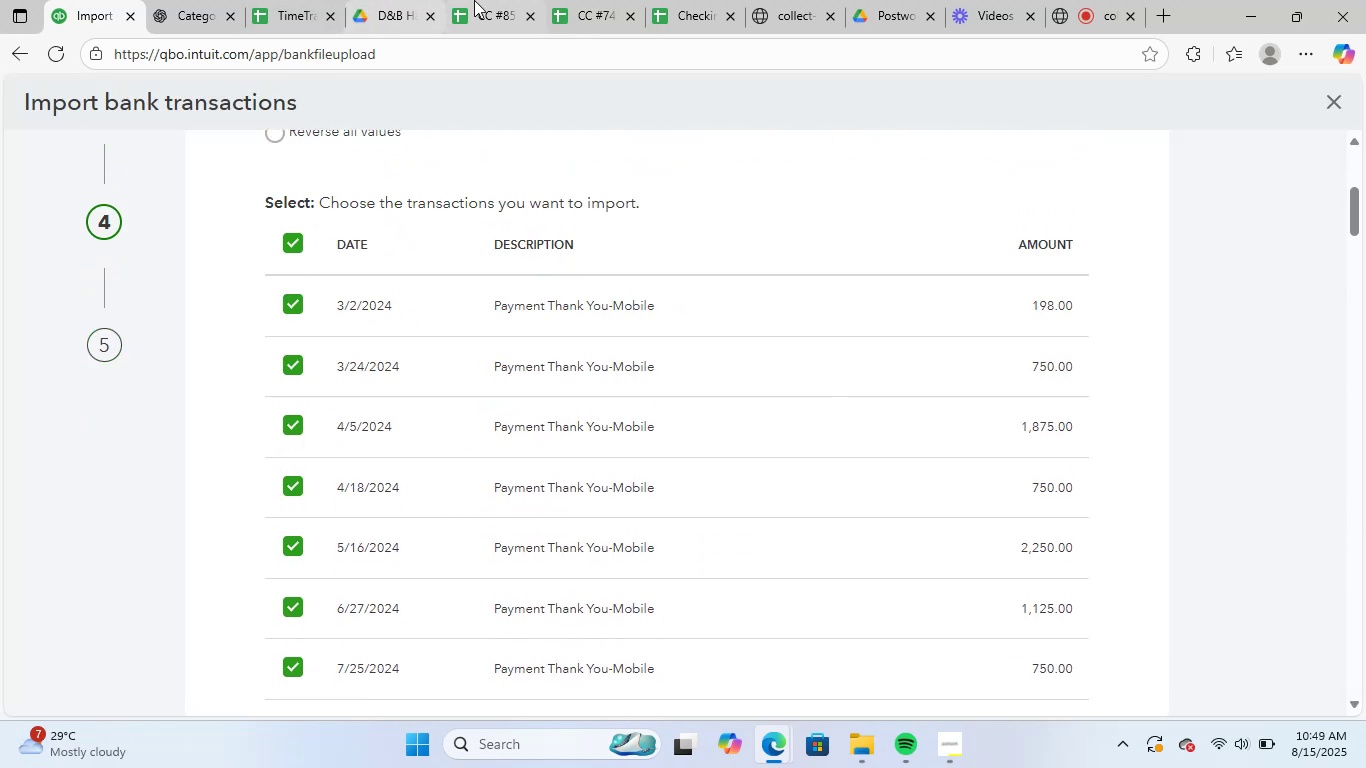 
left_click([494, 0])
 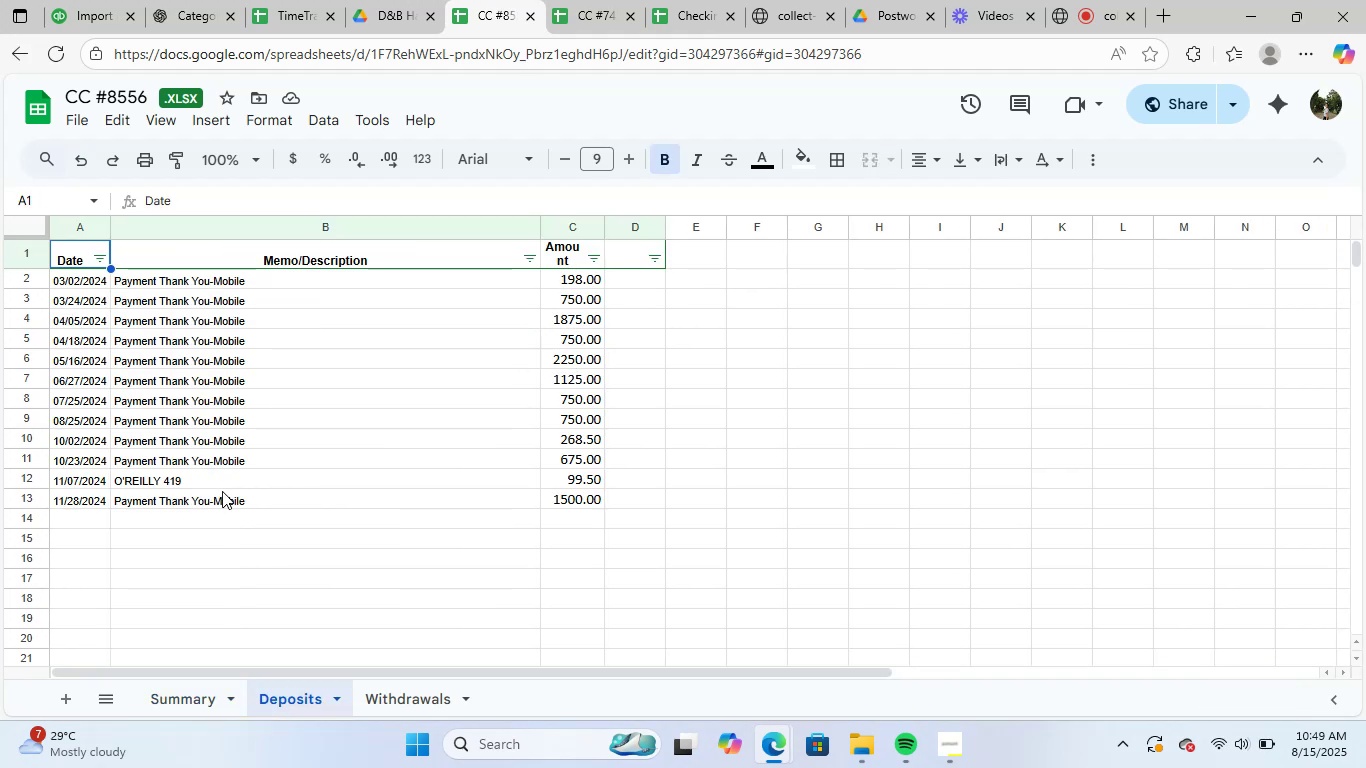 
left_click([83, 499])
 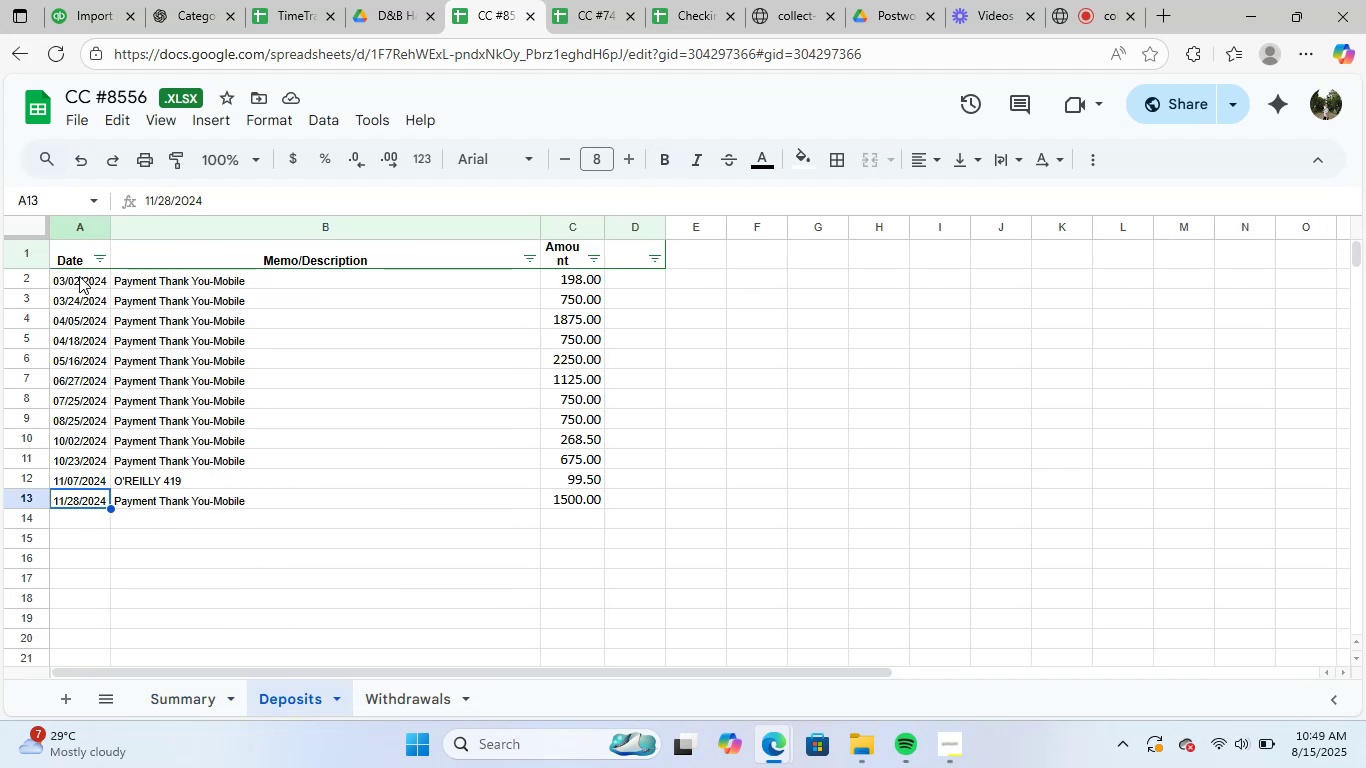 
left_click_drag(start_coordinate=[582, 278], to_coordinate=[575, 499])
 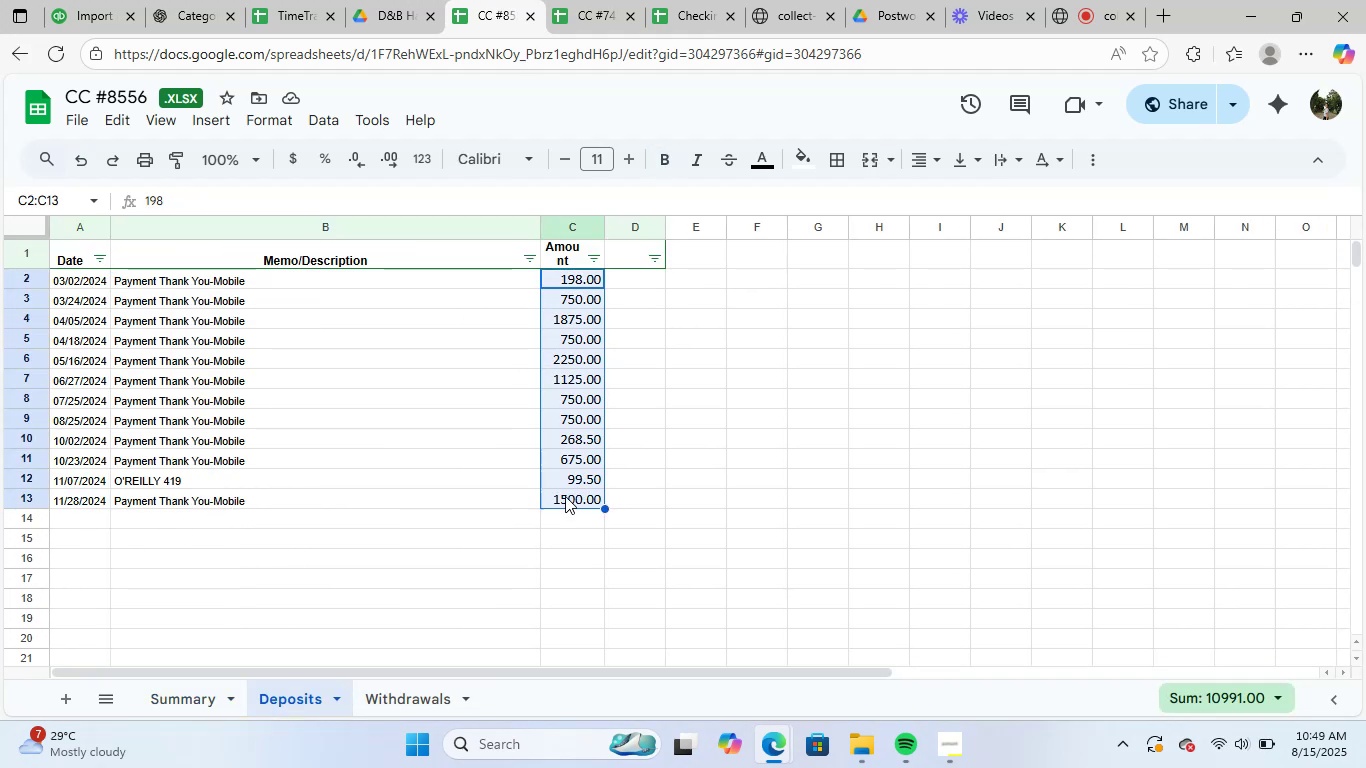 
left_click_drag(start_coordinate=[436, 563], to_coordinate=[434, 557])
 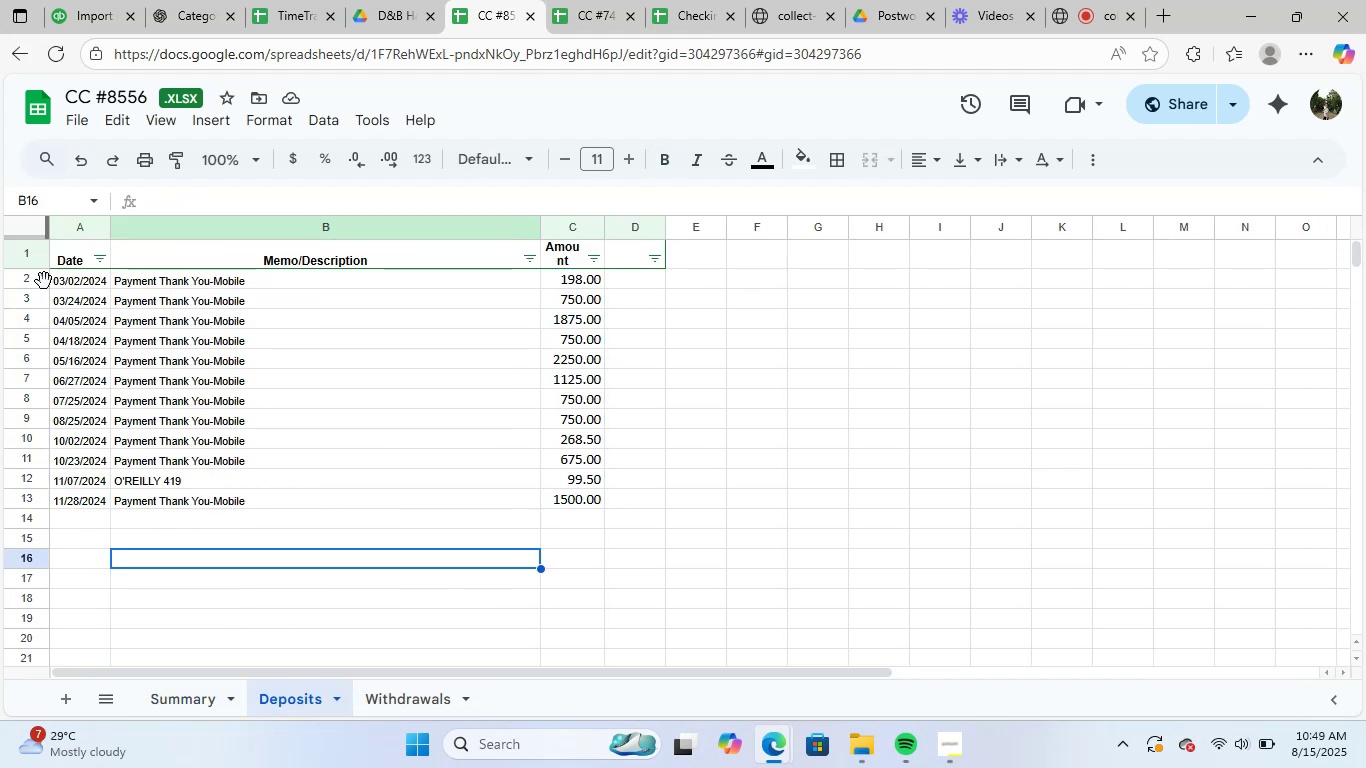 
left_click_drag(start_coordinate=[38, 279], to_coordinate=[37, 504])
 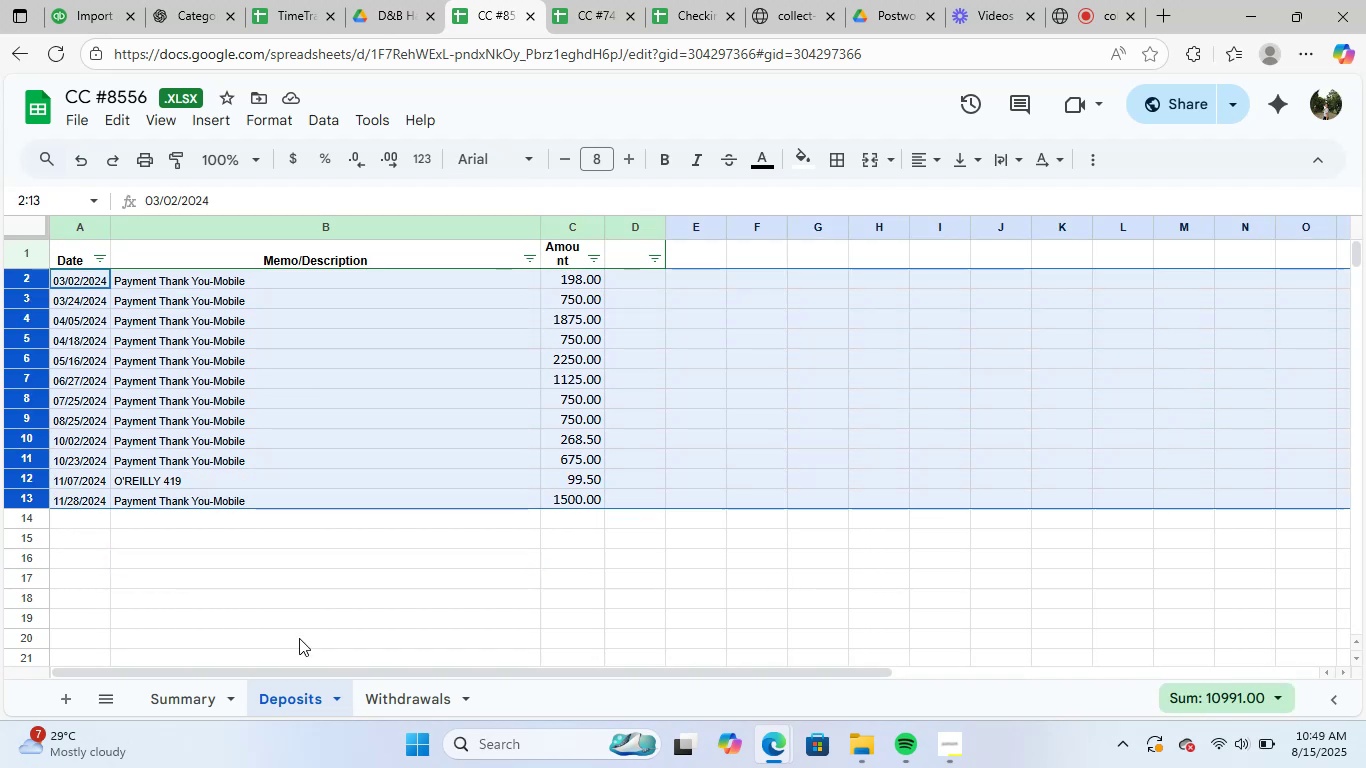 
left_click([299, 638])
 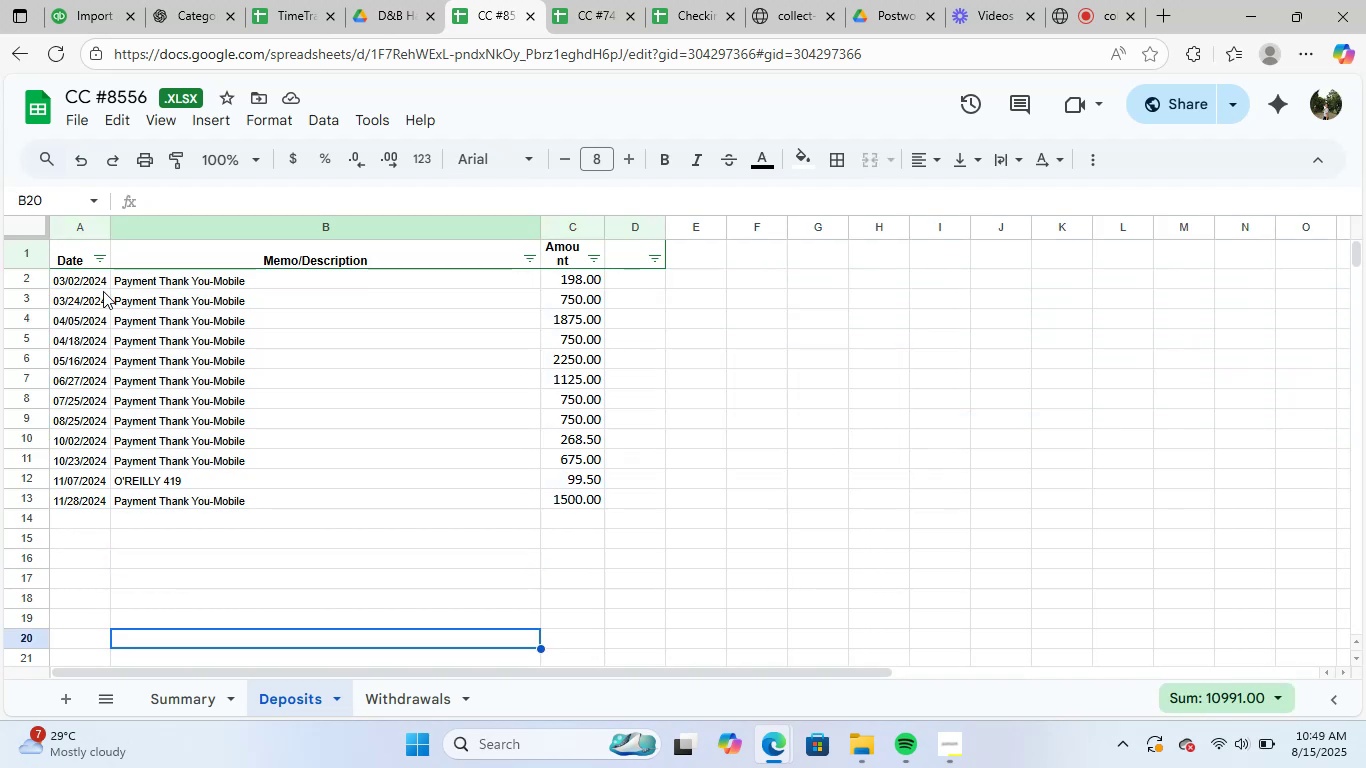 
left_click_drag(start_coordinate=[150, 279], to_coordinate=[161, 502])
 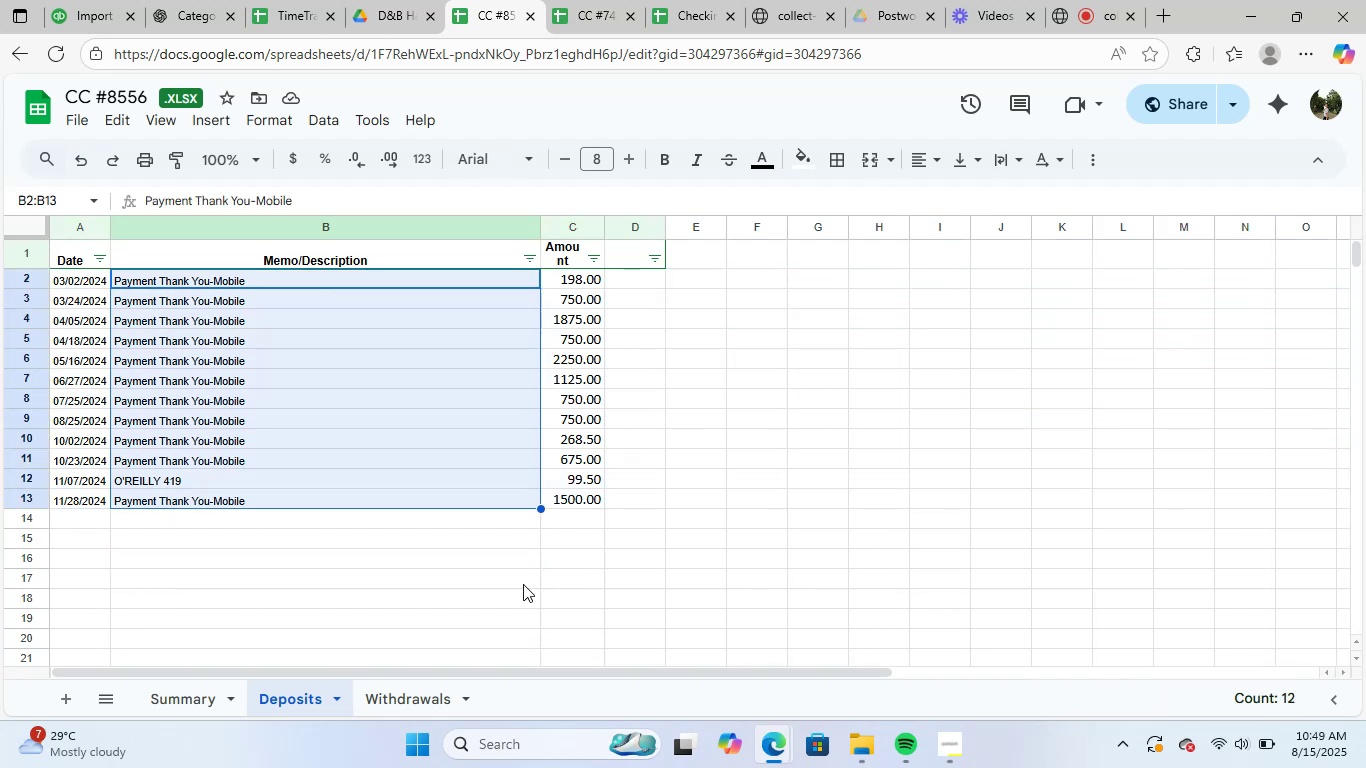 
left_click([515, 584])
 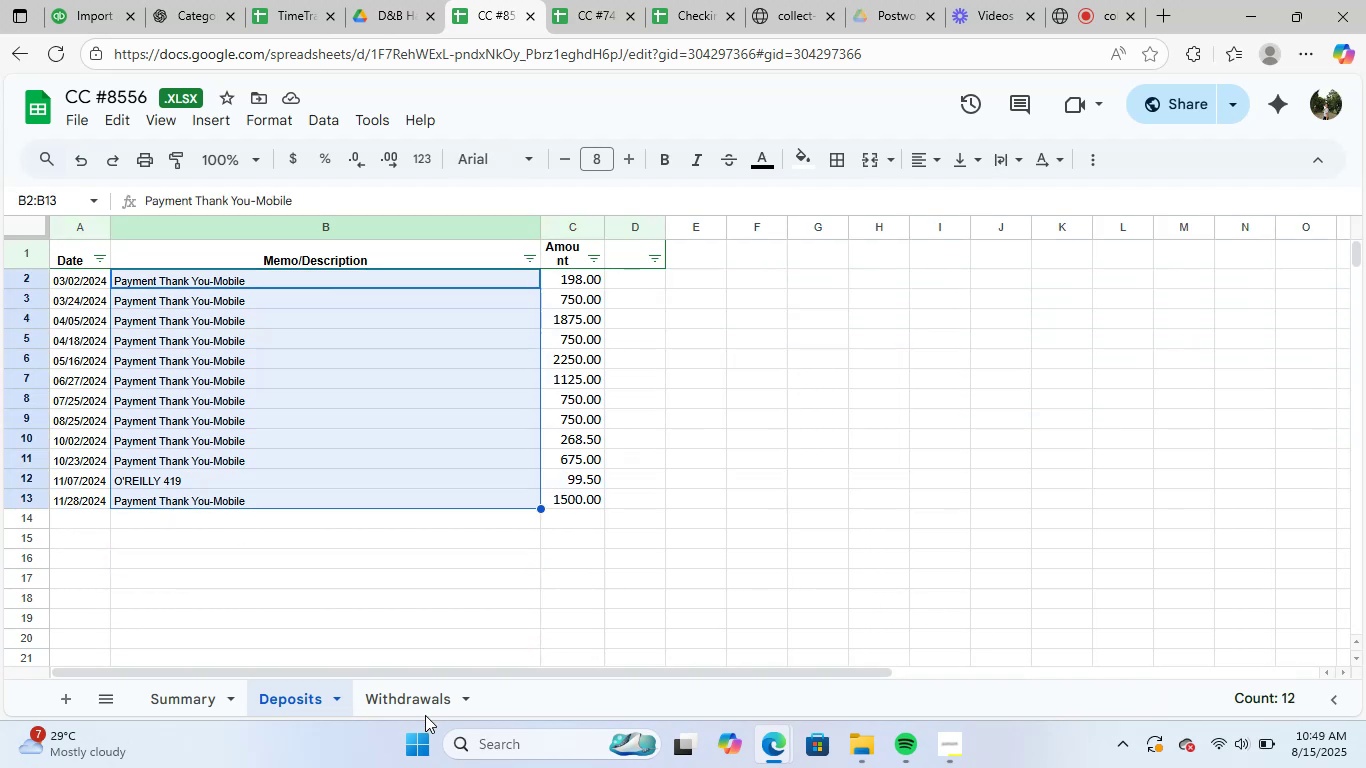 
left_click([425, 703])
 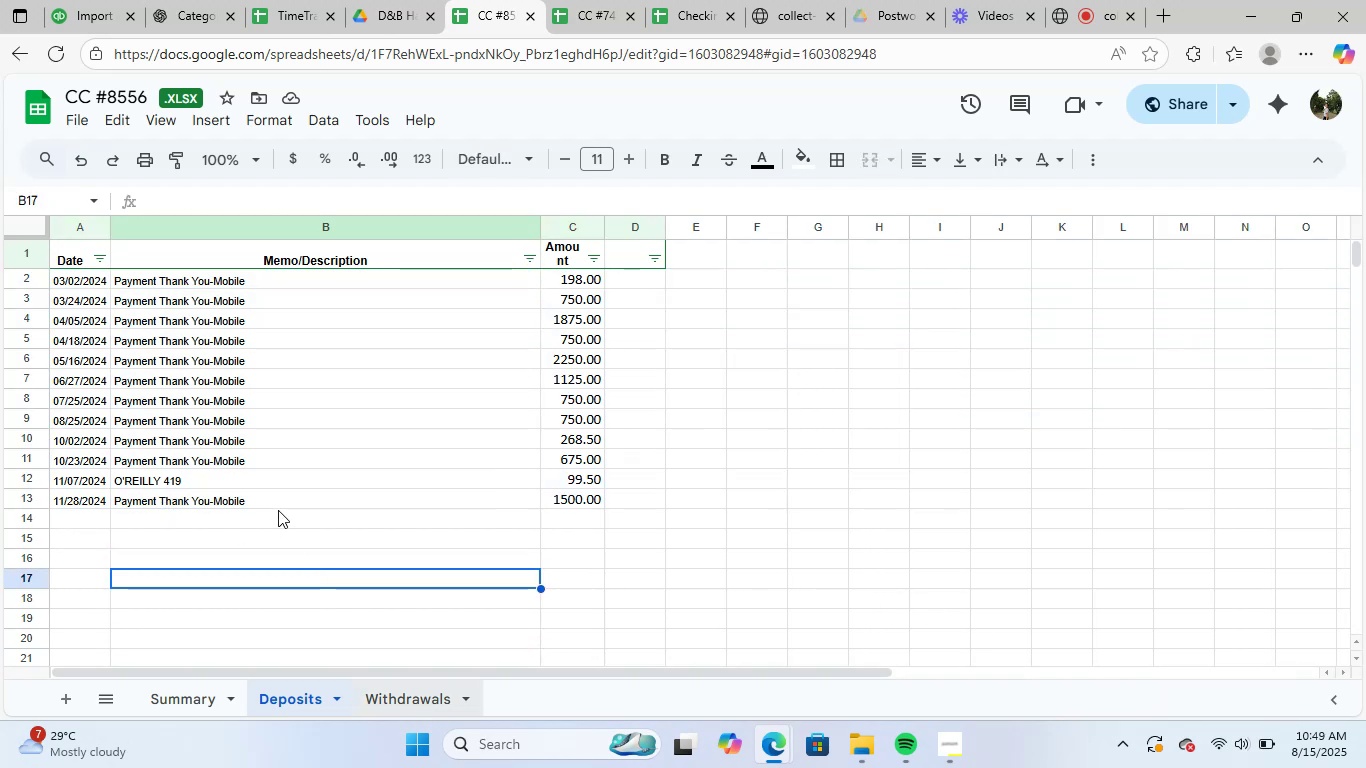 
scroll: coordinate [282, 502], scroll_direction: up, amount: 3.0
 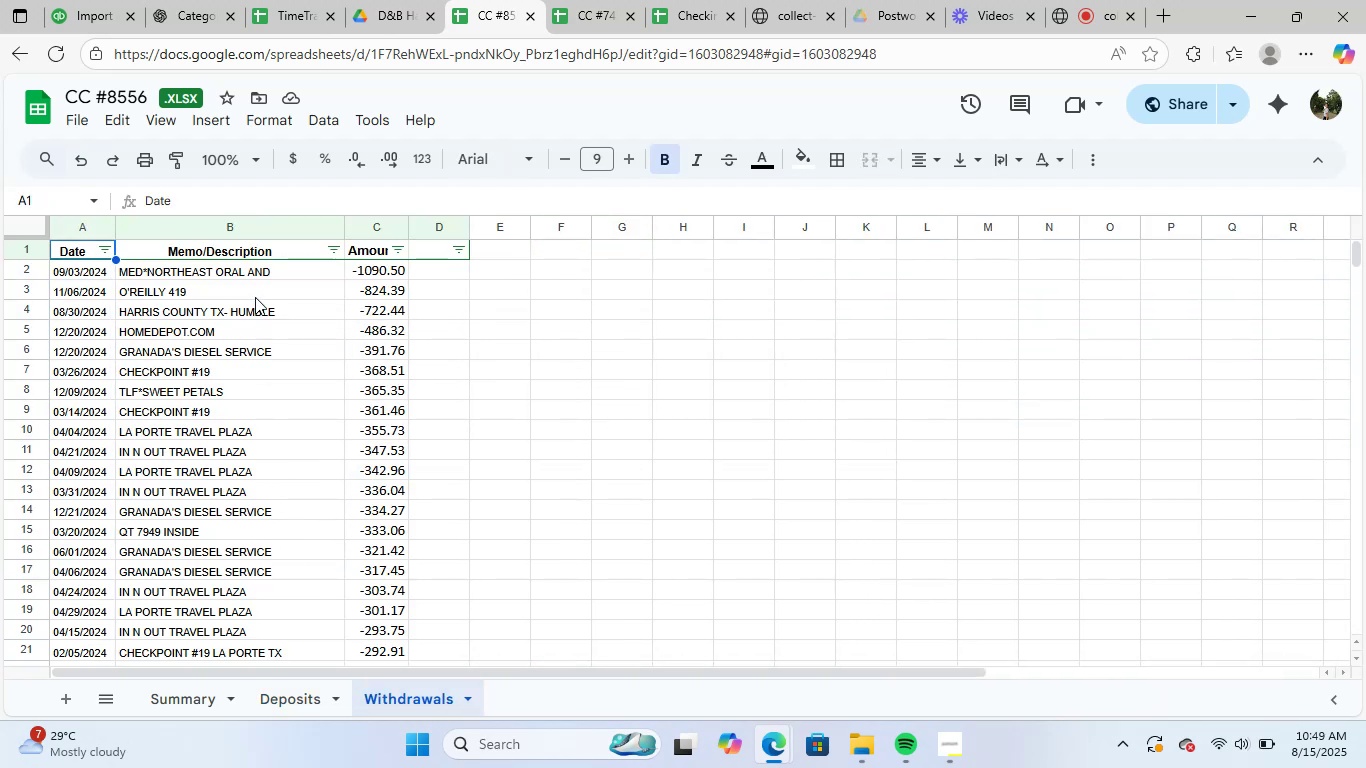 
left_click_drag(start_coordinate=[201, 270], to_coordinate=[219, 531])
 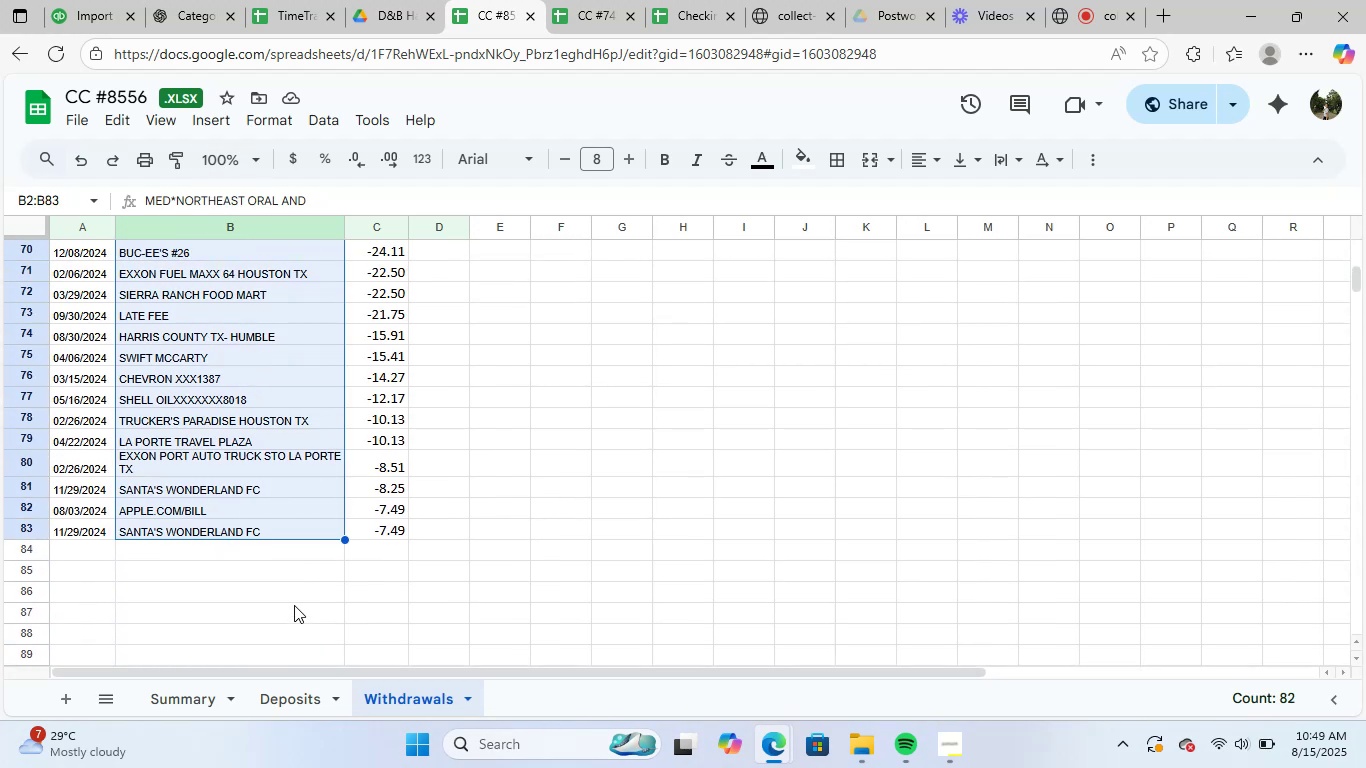 
scroll: coordinate [614, 516], scroll_direction: up, amount: 22.0
 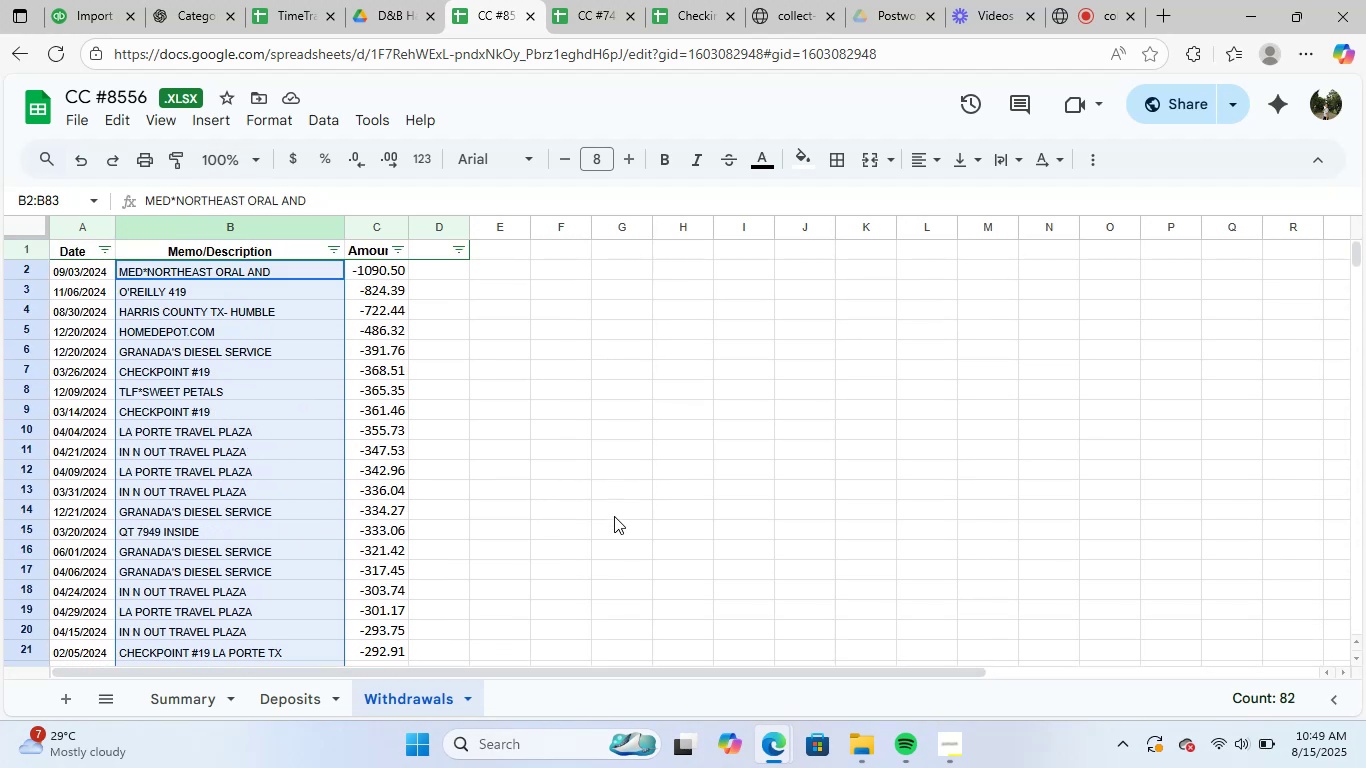 
scroll: coordinate [602, 518], scroll_direction: down, amount: 9.0
 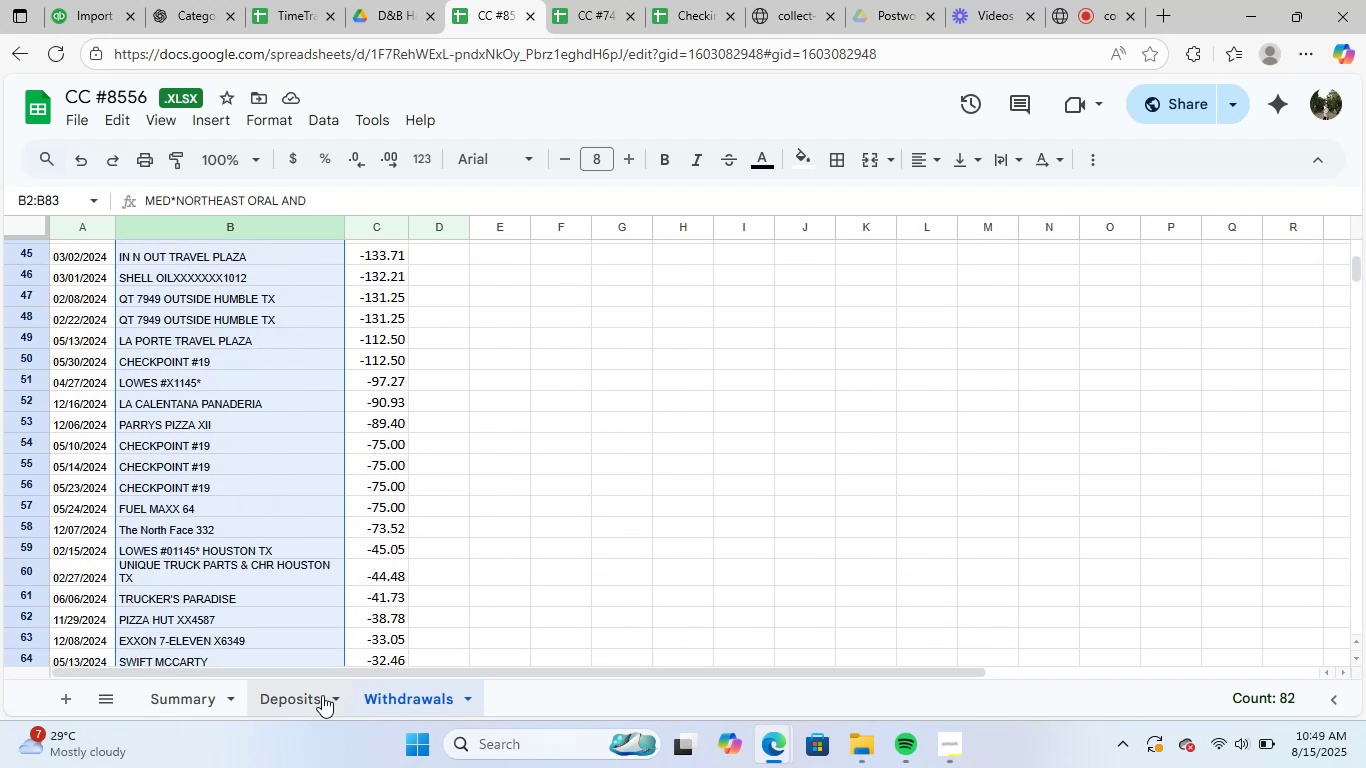 
left_click([317, 697])
 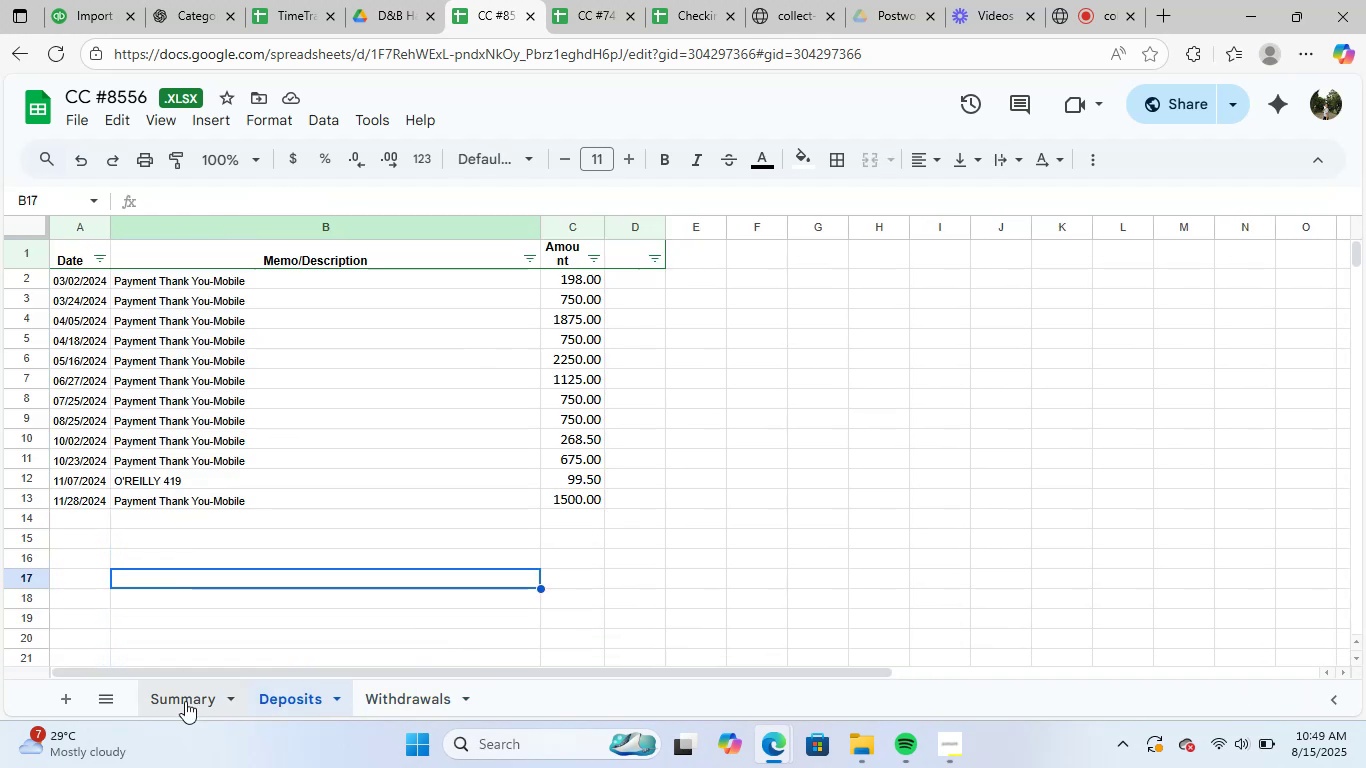 
left_click([187, 698])
 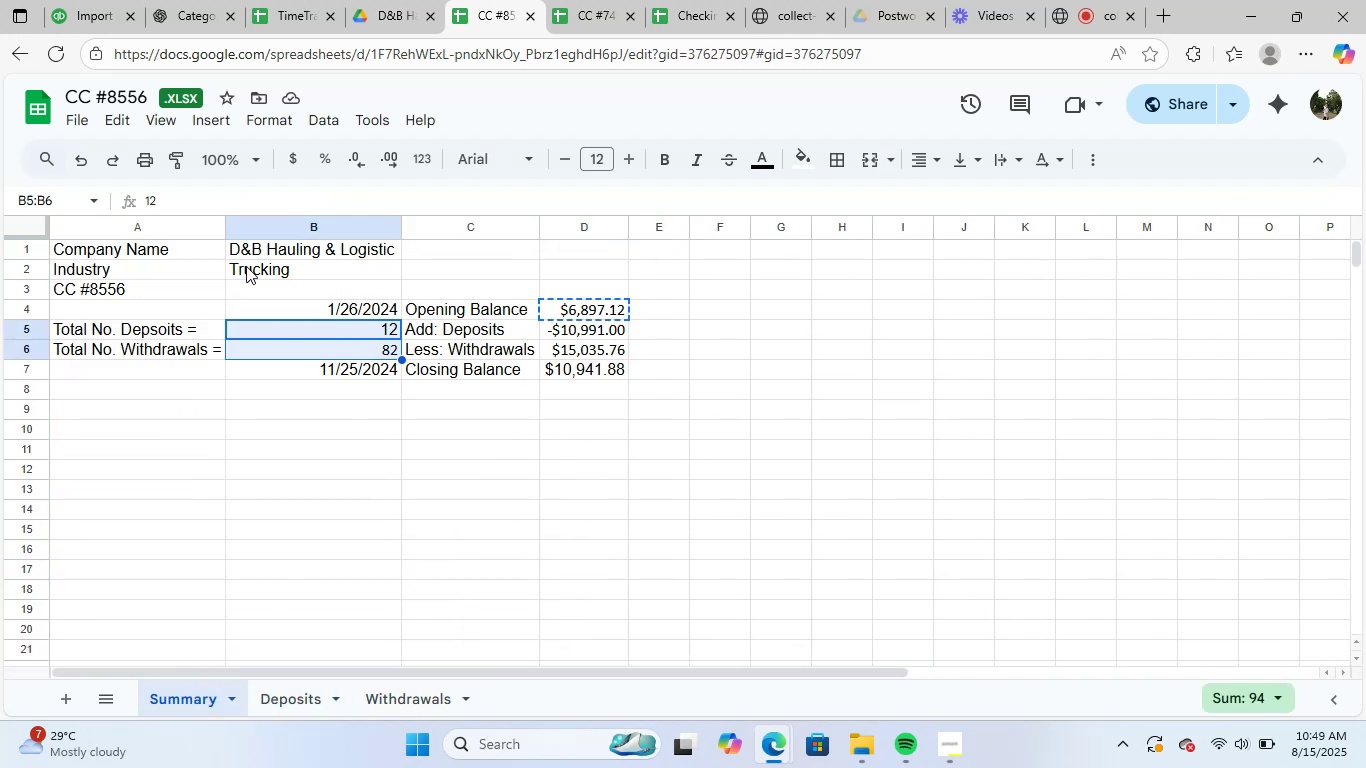 
left_click([99, 9])
 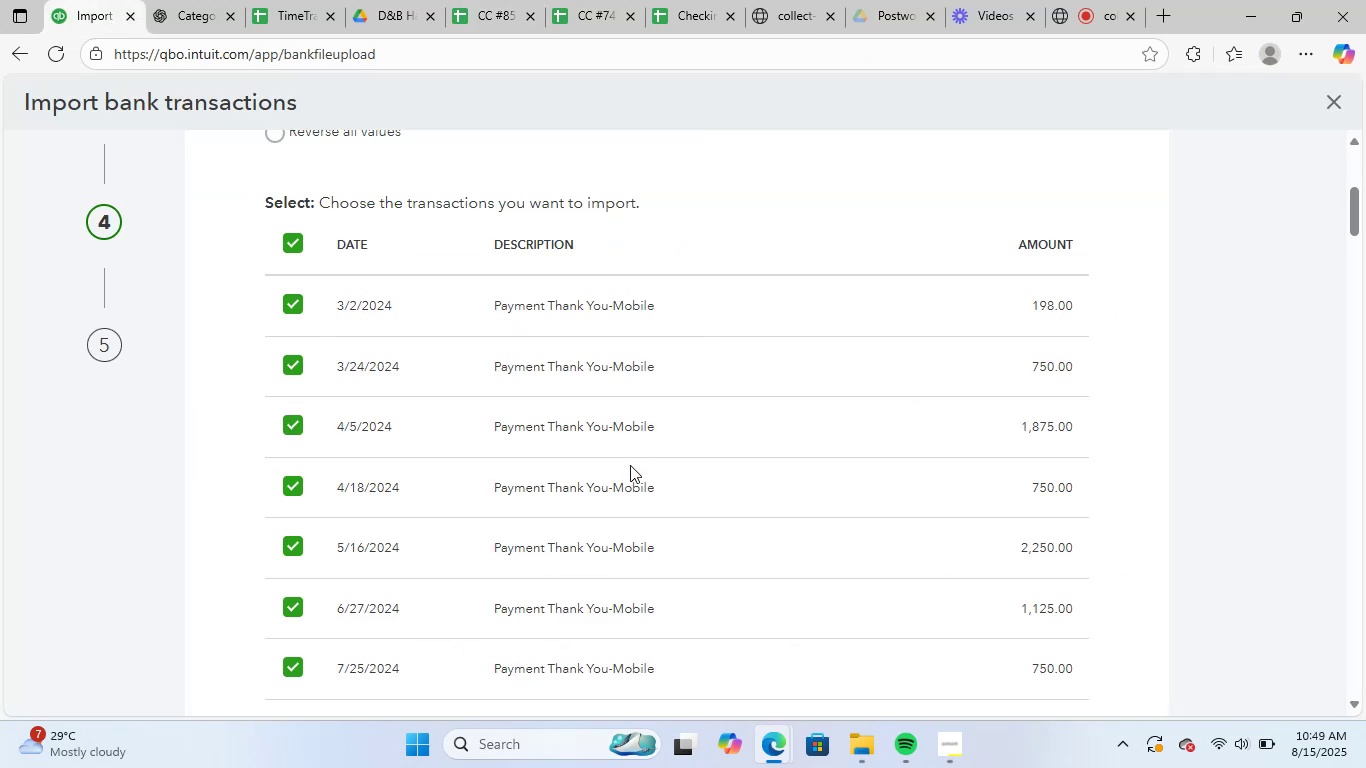 
scroll: coordinate [713, 496], scroll_direction: none, amount: 0.0
 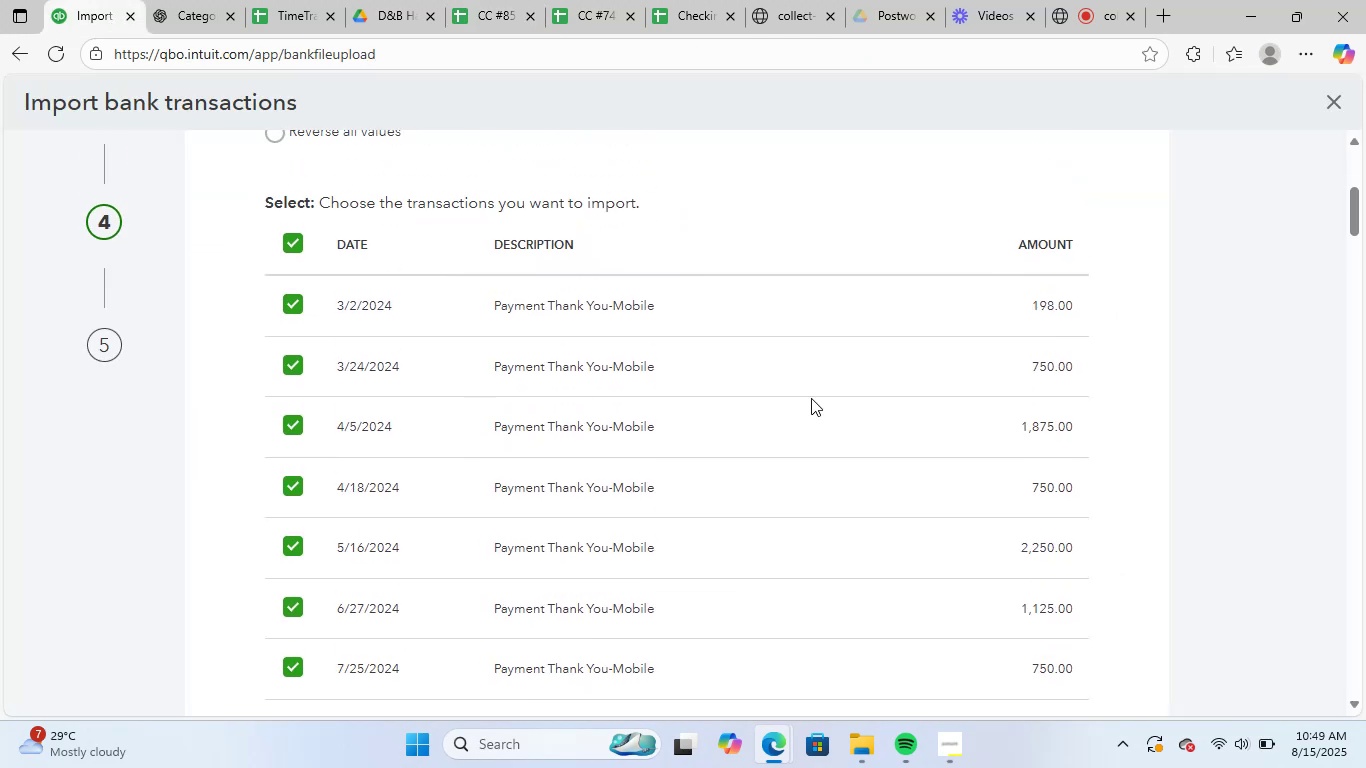 
scroll: coordinate [796, 411], scroll_direction: down, amount: 23.0
 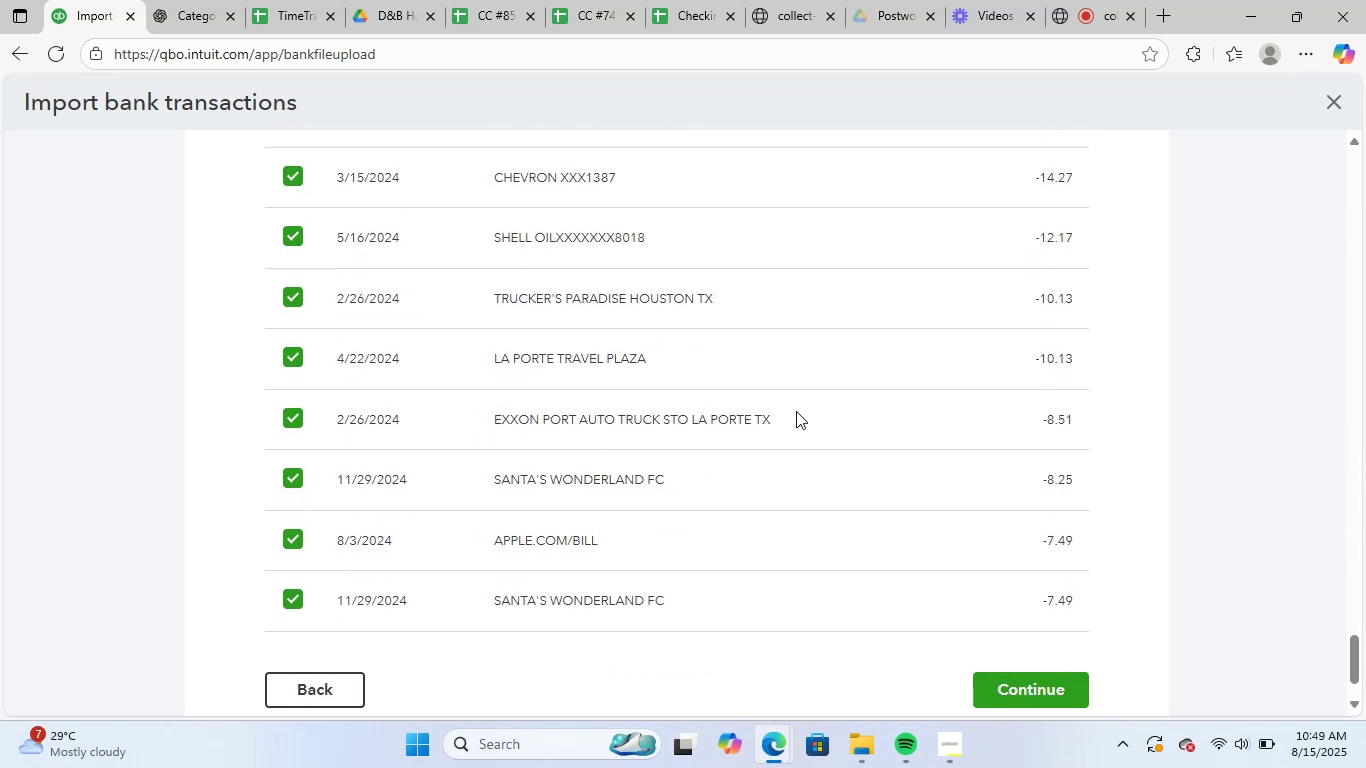 
scroll: coordinate [796, 411], scroll_direction: none, amount: 0.0
 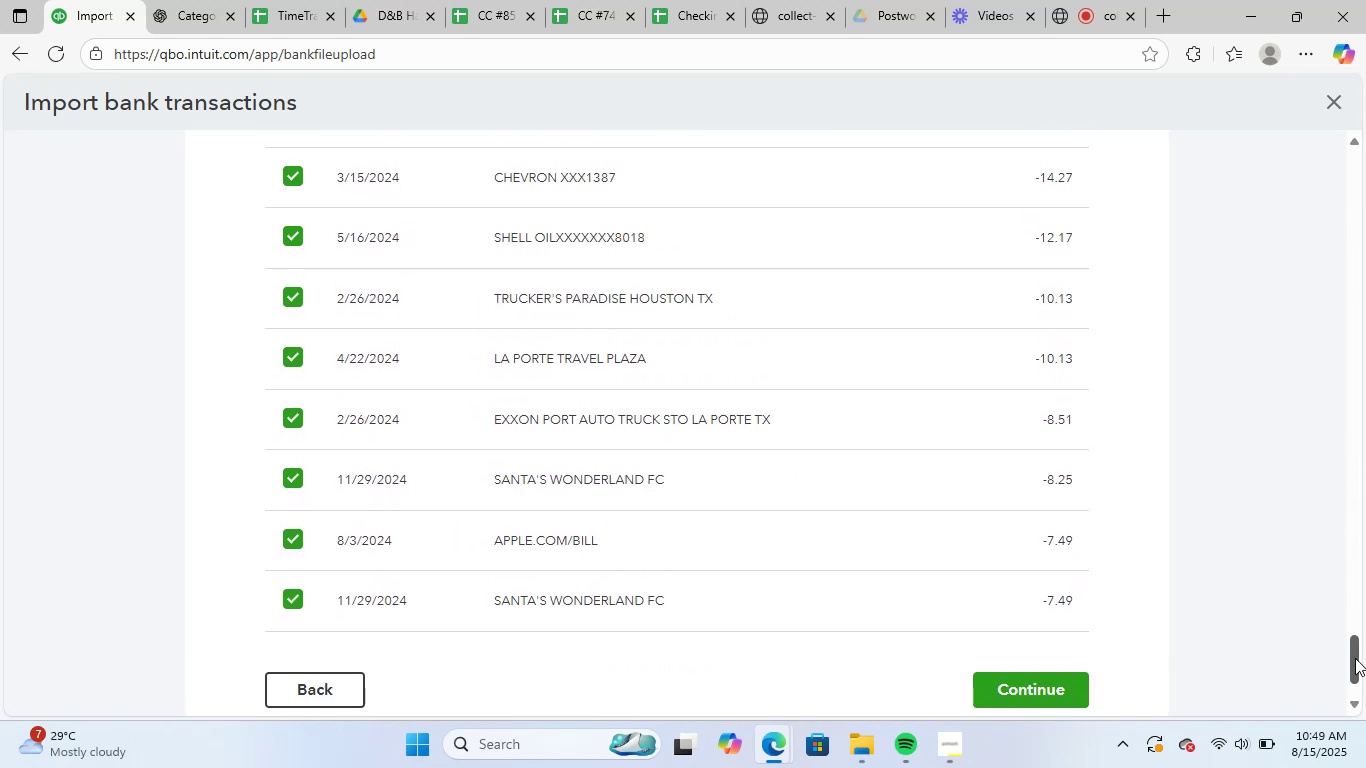 
scroll: coordinate [827, 457], scroll_direction: up, amount: 18.0
 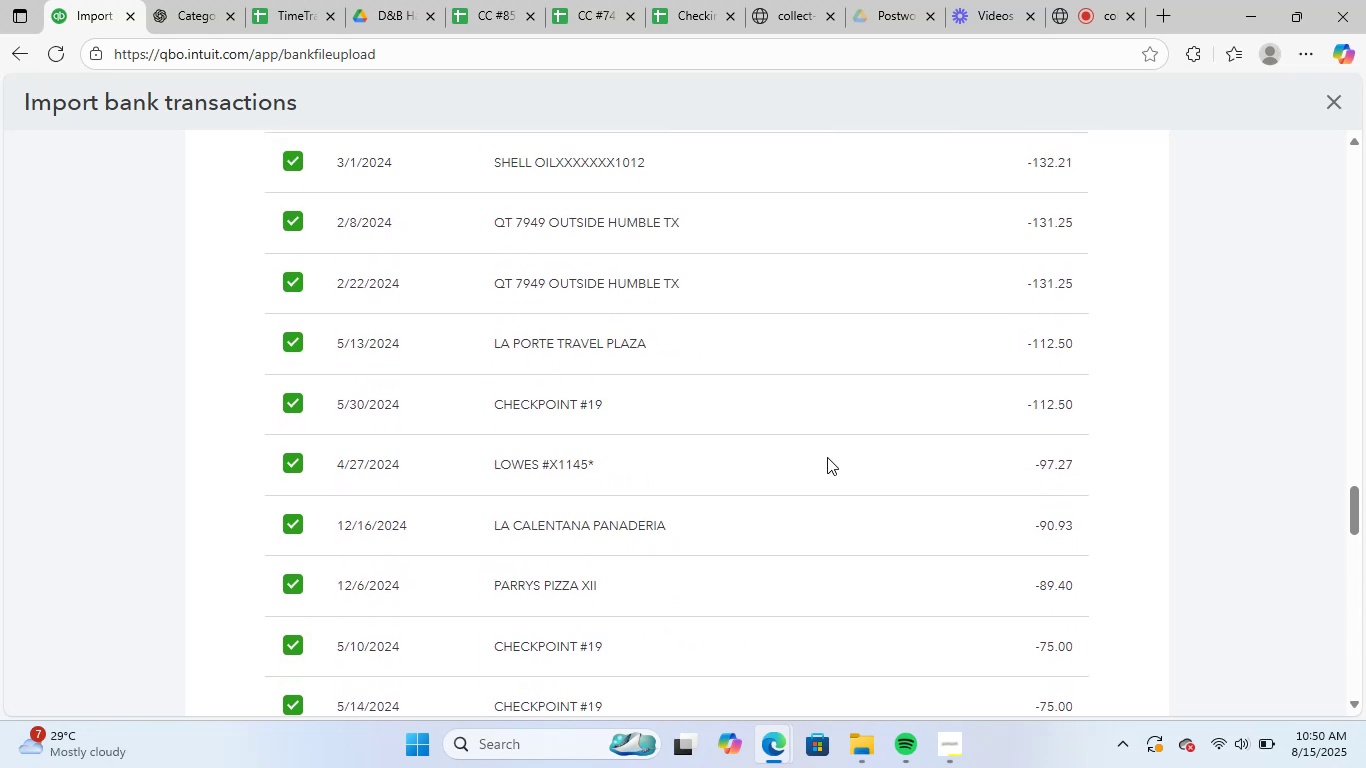 
scroll: coordinate [828, 456], scroll_direction: down, amount: 20.0
 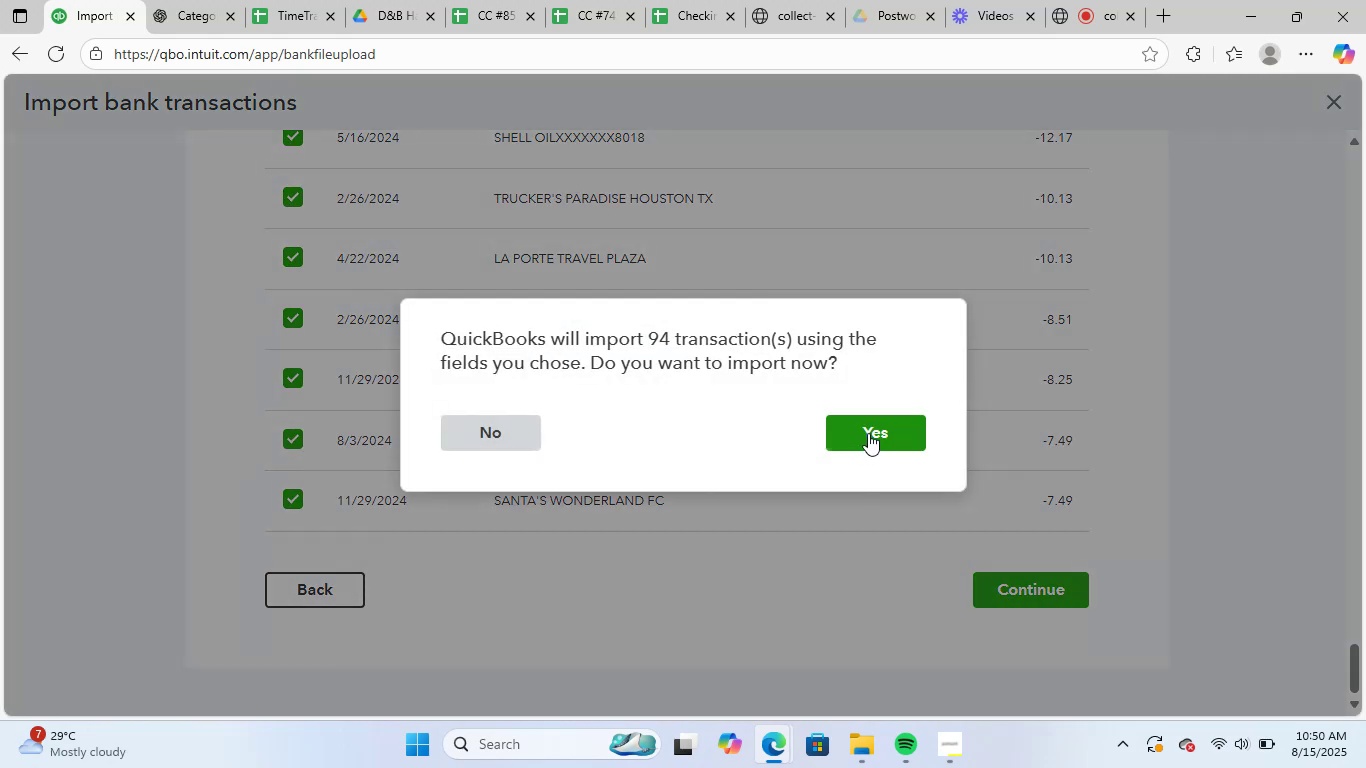 
left_click([868, 433])
 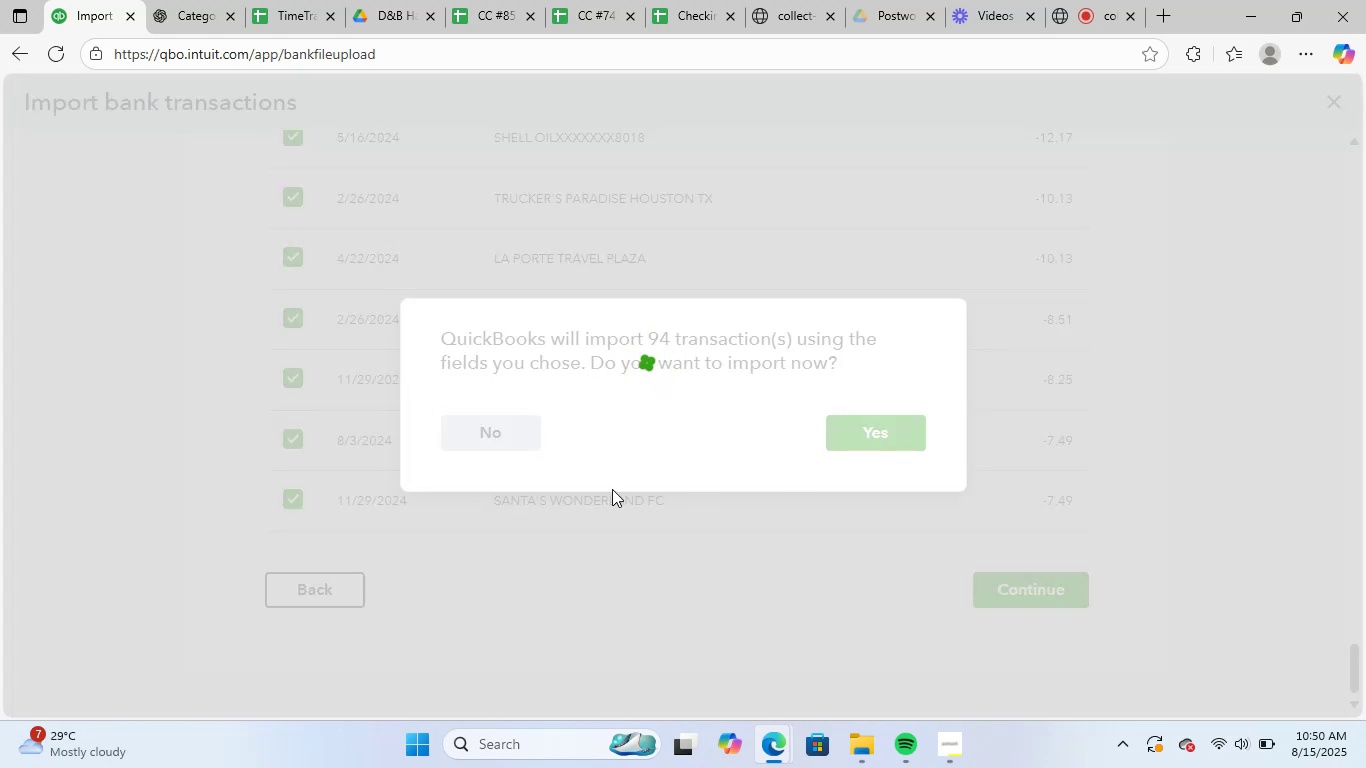 
wait(8.28)
 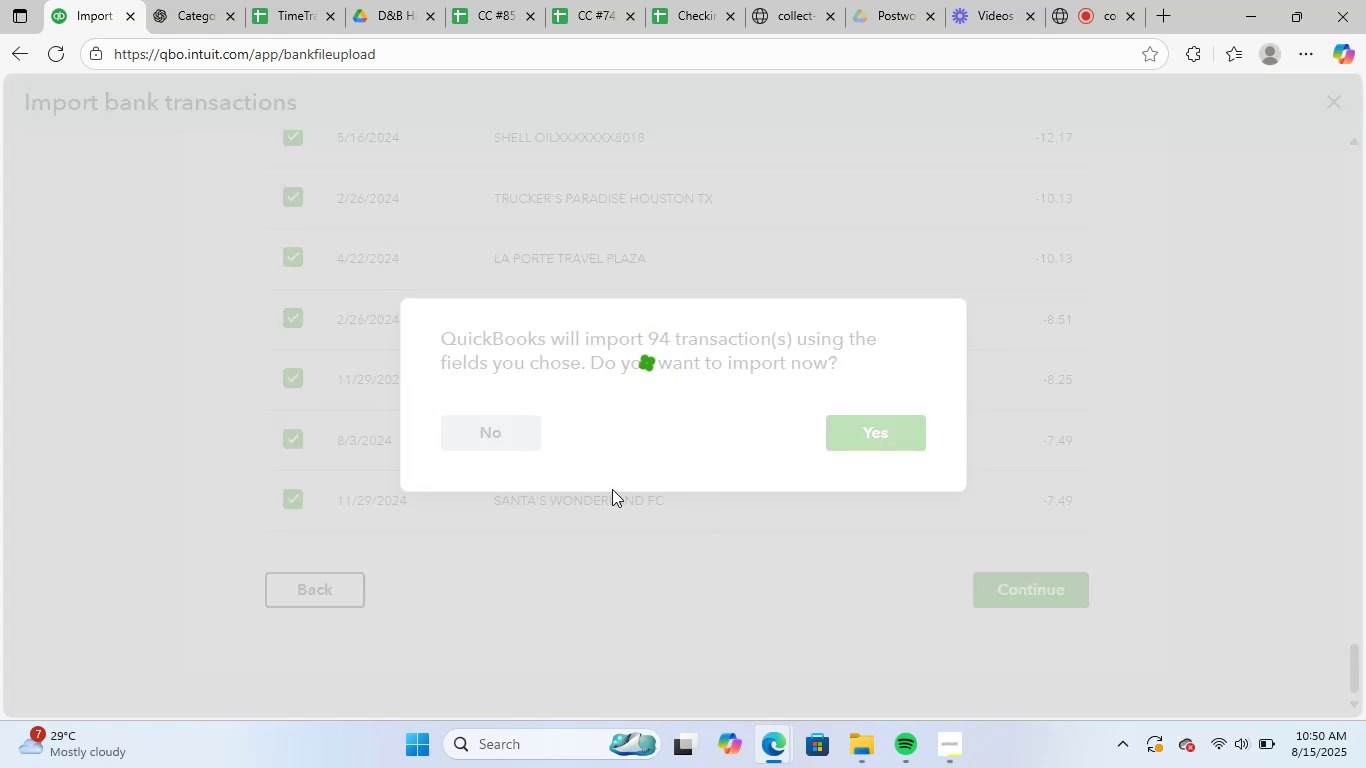 
left_click([1034, 311])
 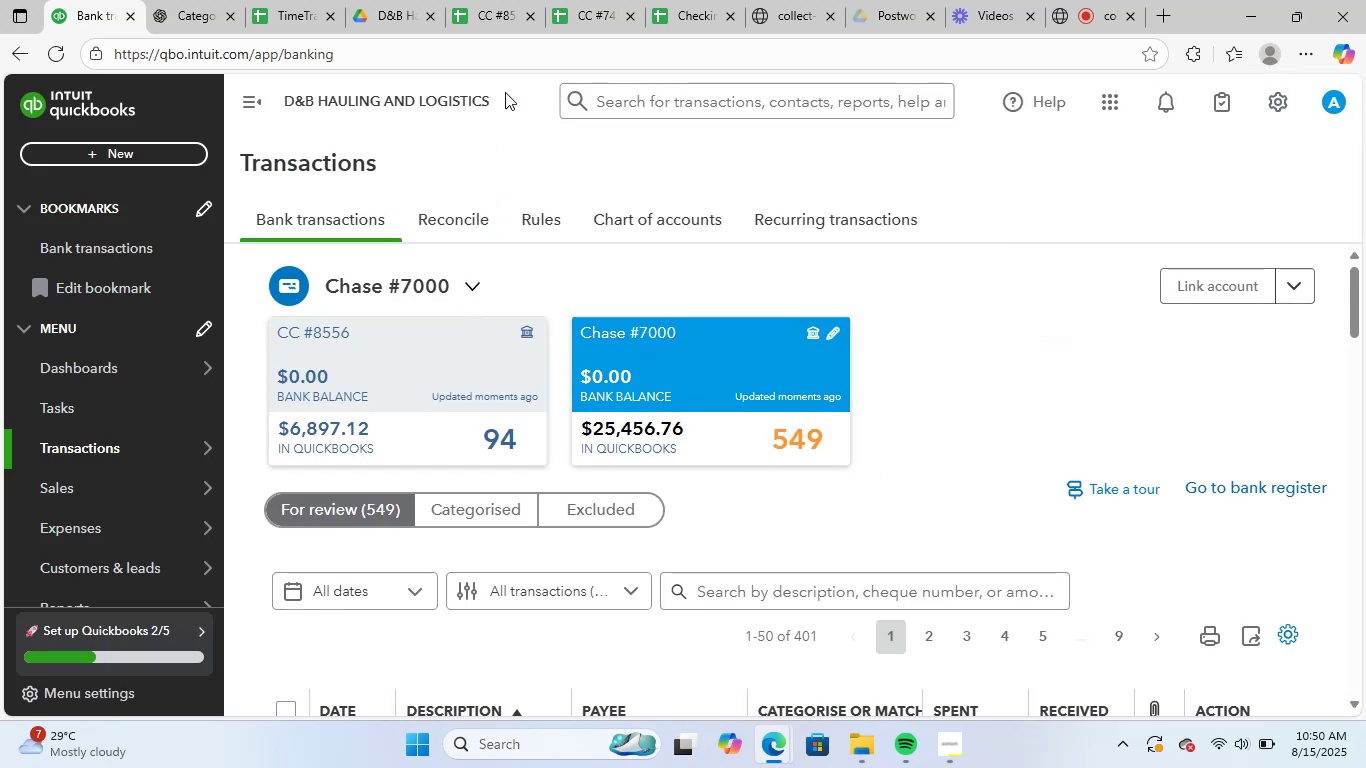 
left_click([500, 15])
 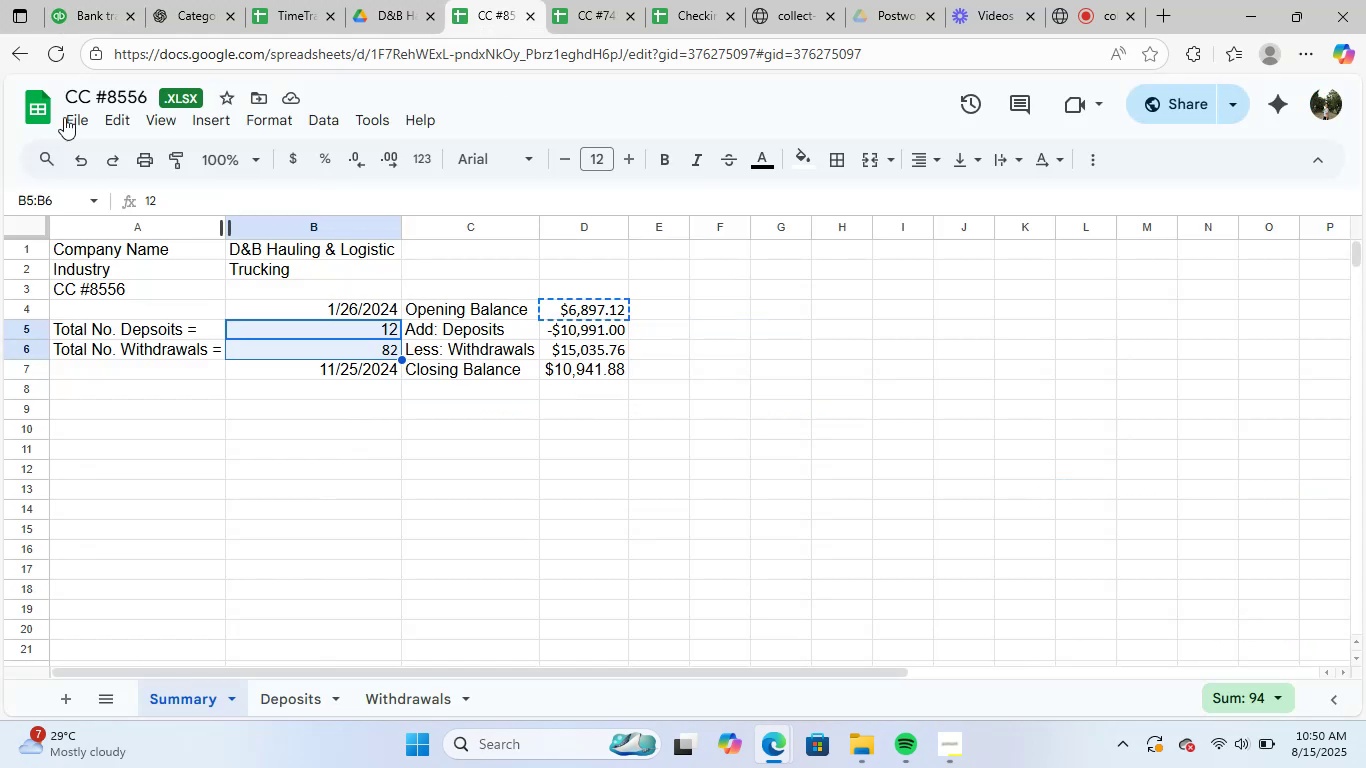 
left_click([98, 8])
 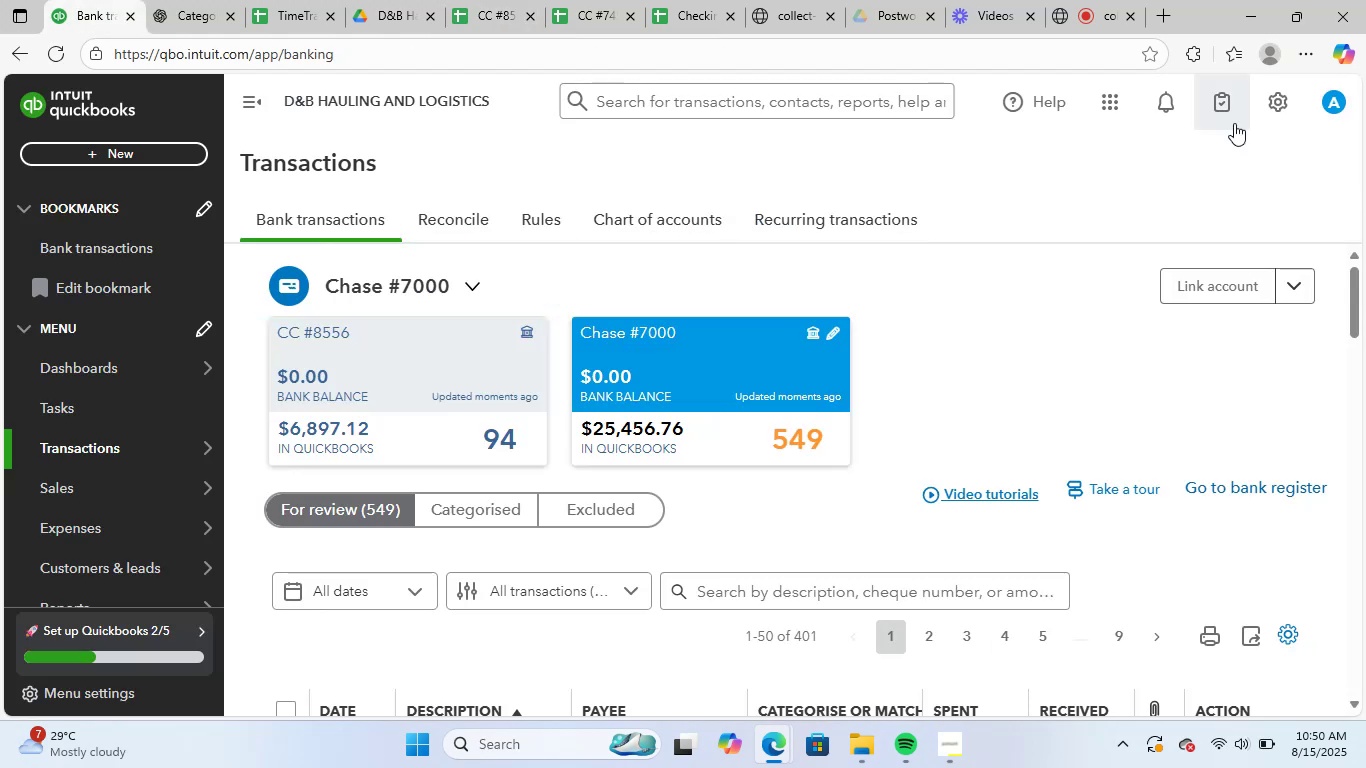 
left_click([1278, 108])
 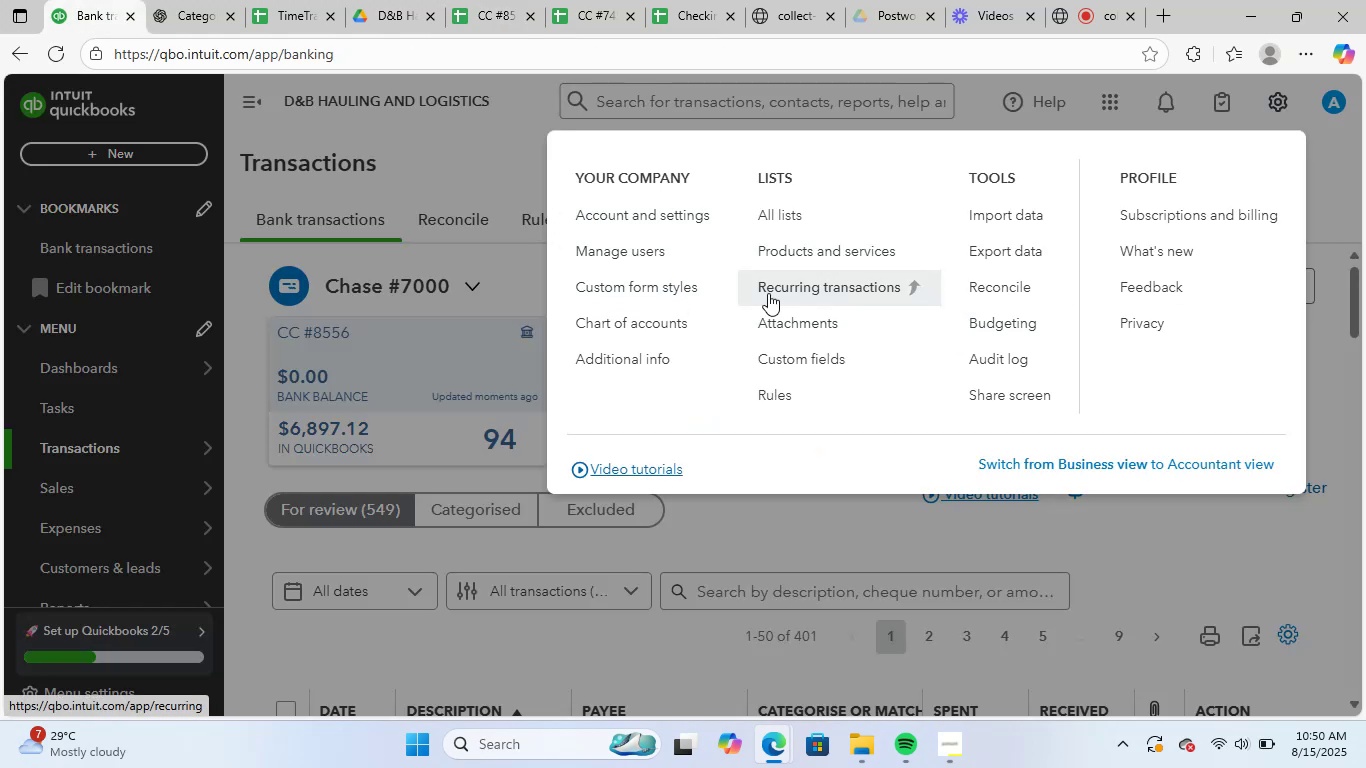 
left_click([1021, 220])
 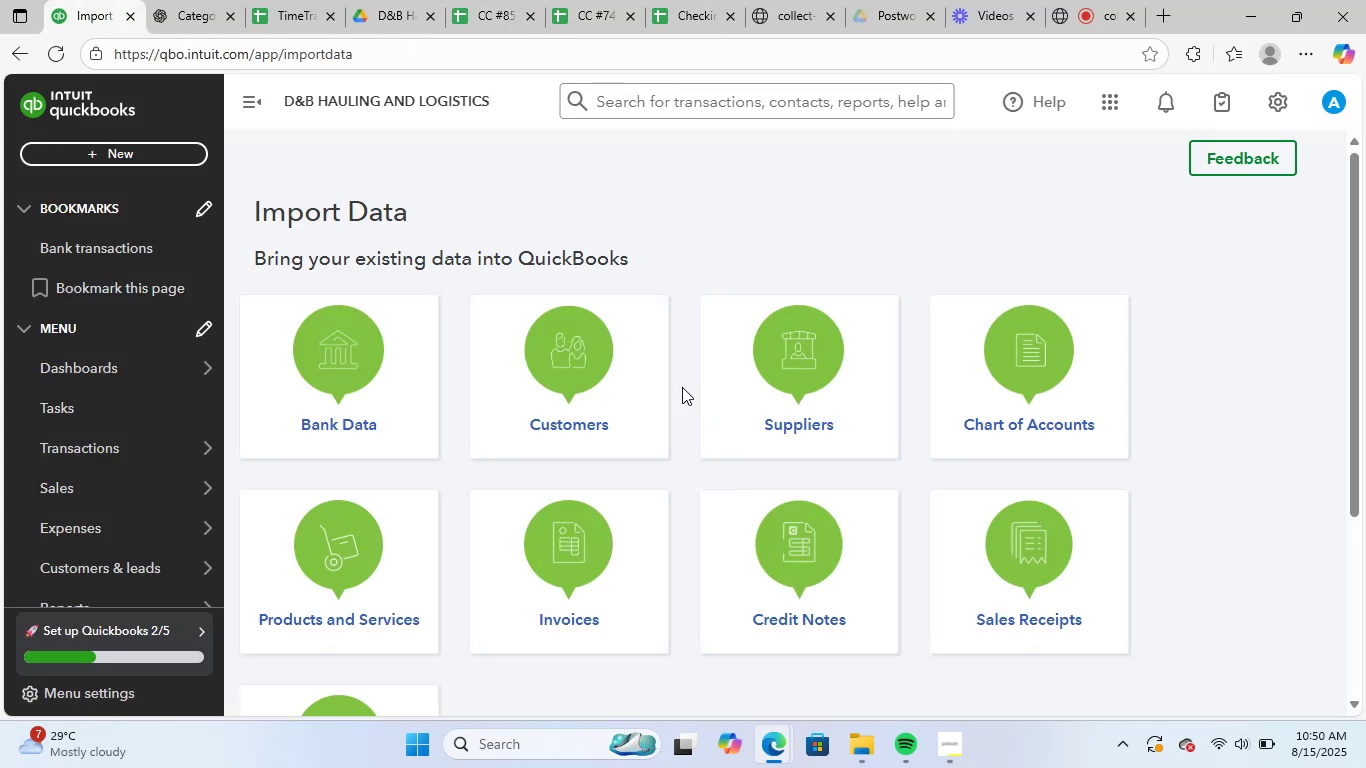 
left_click([335, 369])
 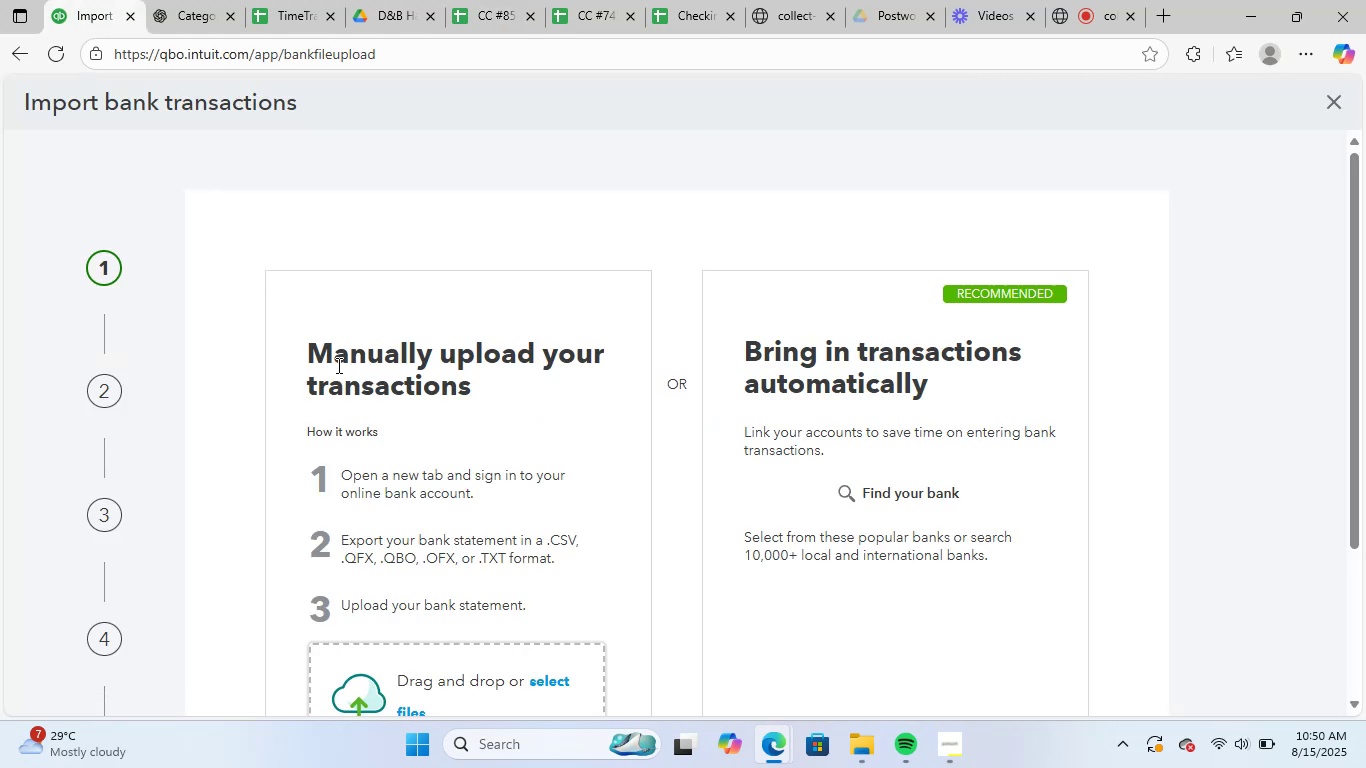 
scroll: coordinate [487, 549], scroll_direction: down, amount: 1.0
 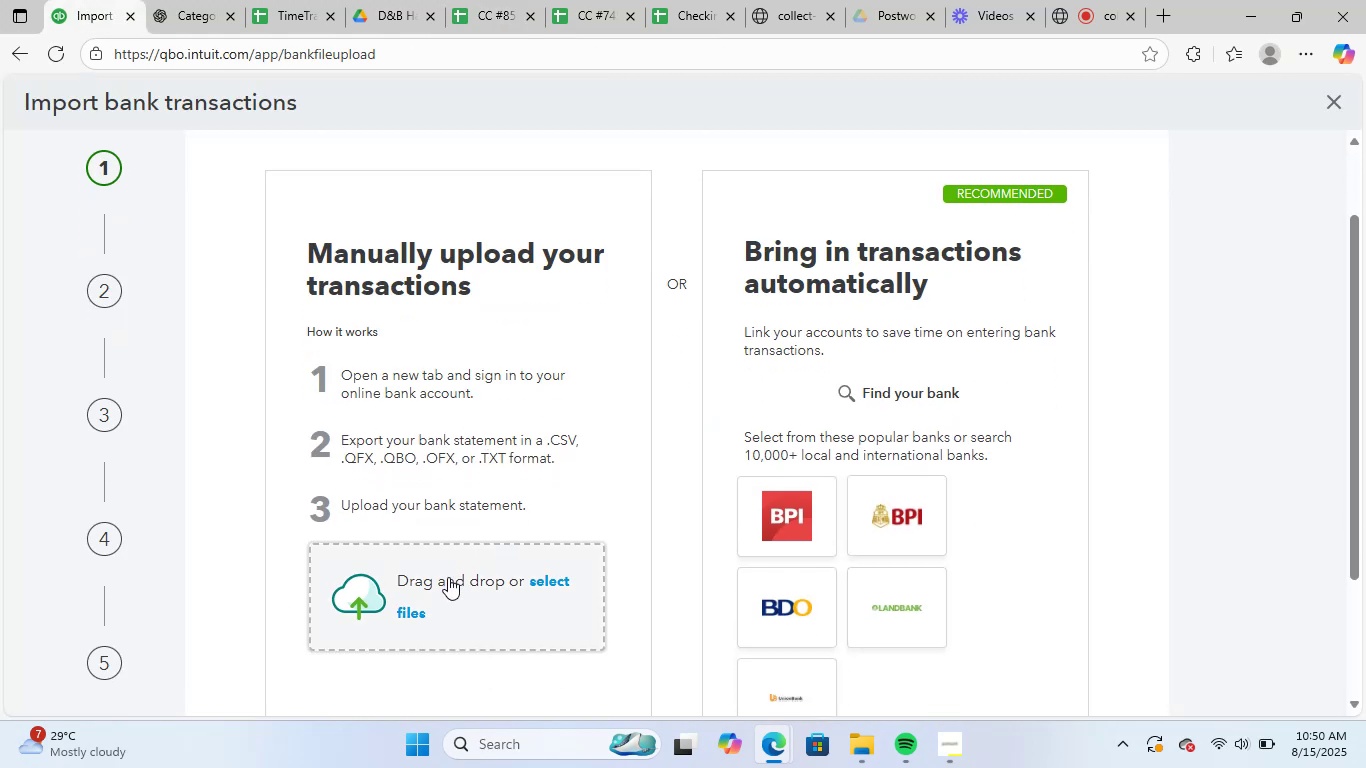 
left_click([443, 582])
 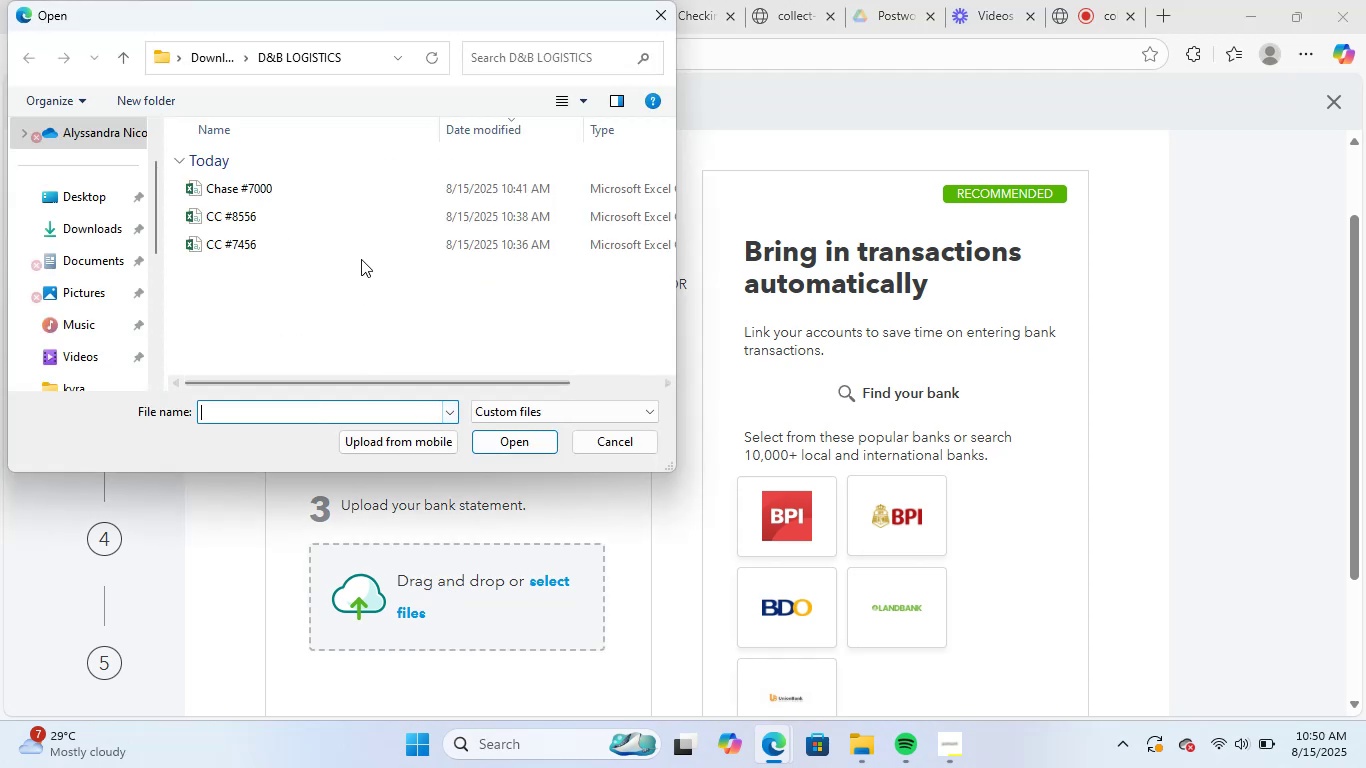 
left_click([360, 234])
 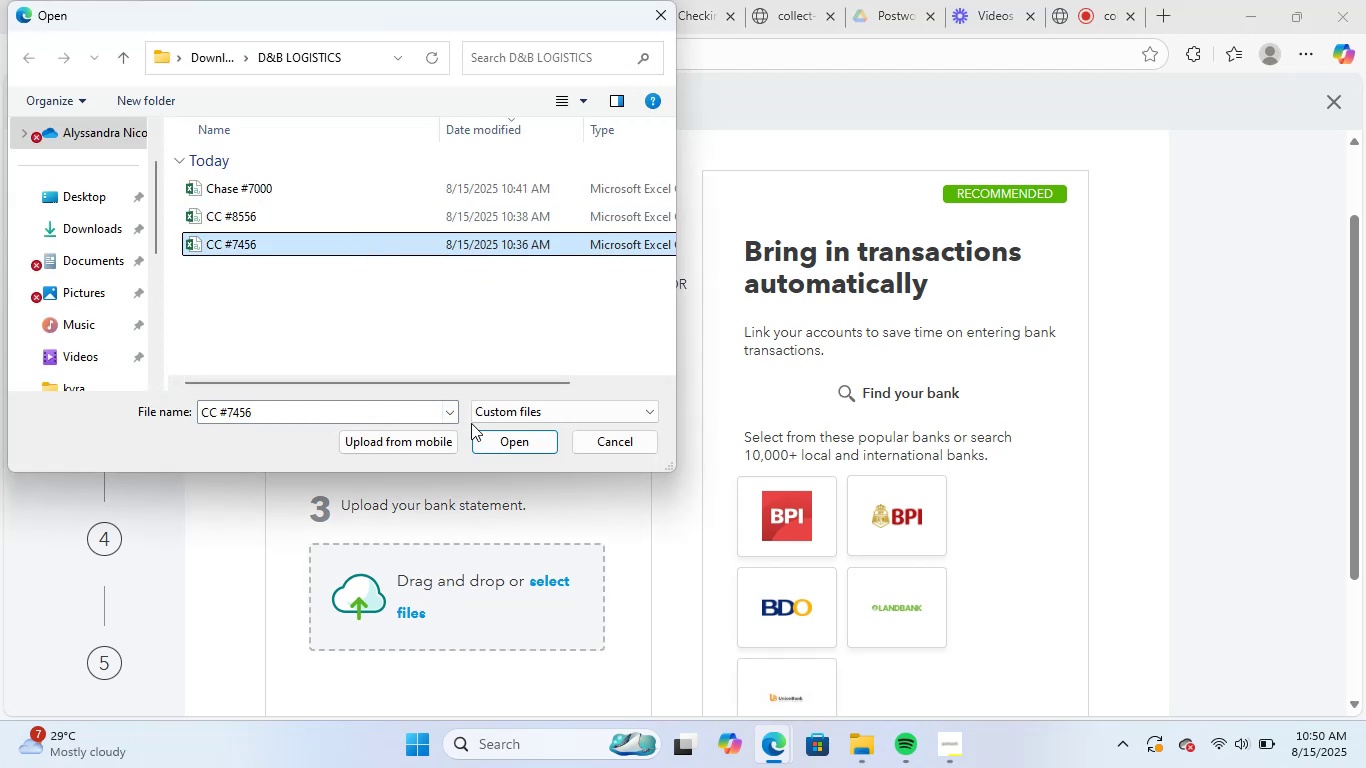 
left_click([496, 439])
 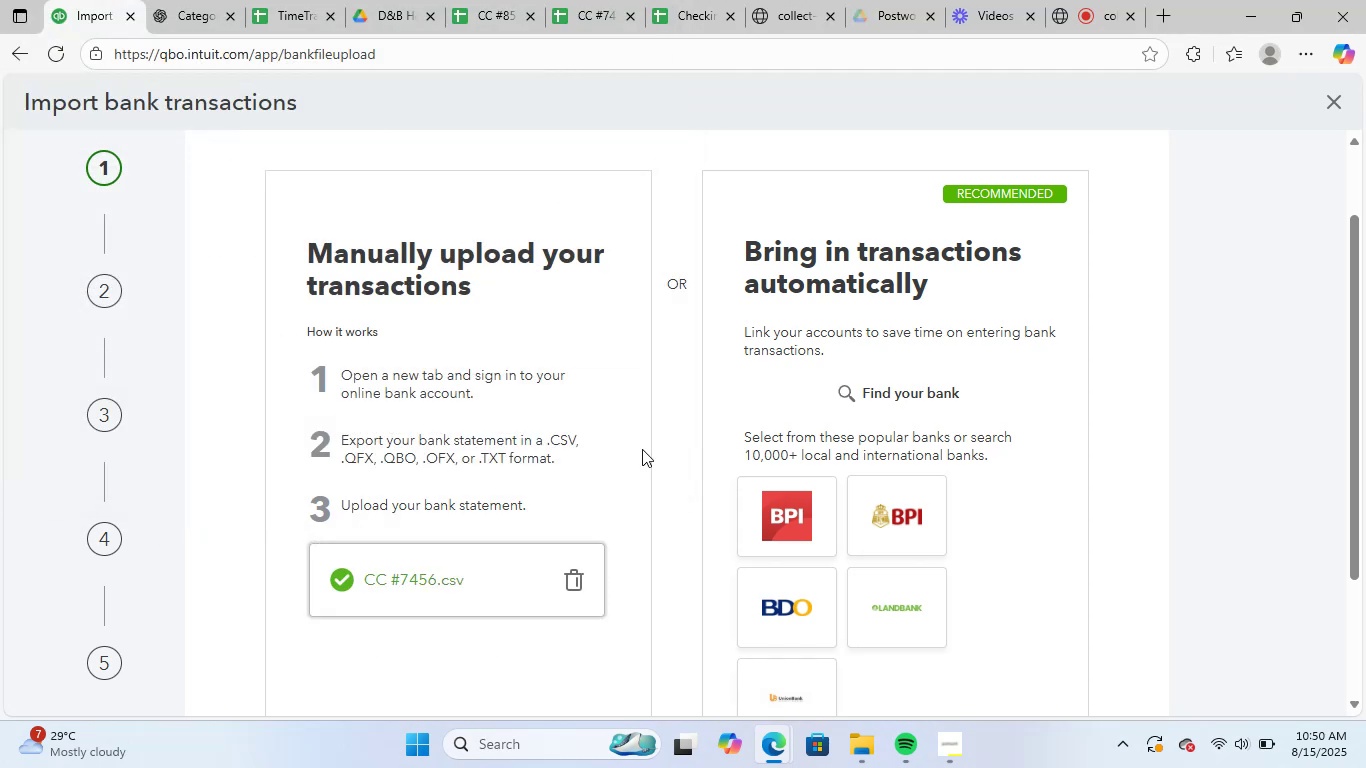 
scroll: coordinate [744, 447], scroll_direction: down, amount: 3.0
 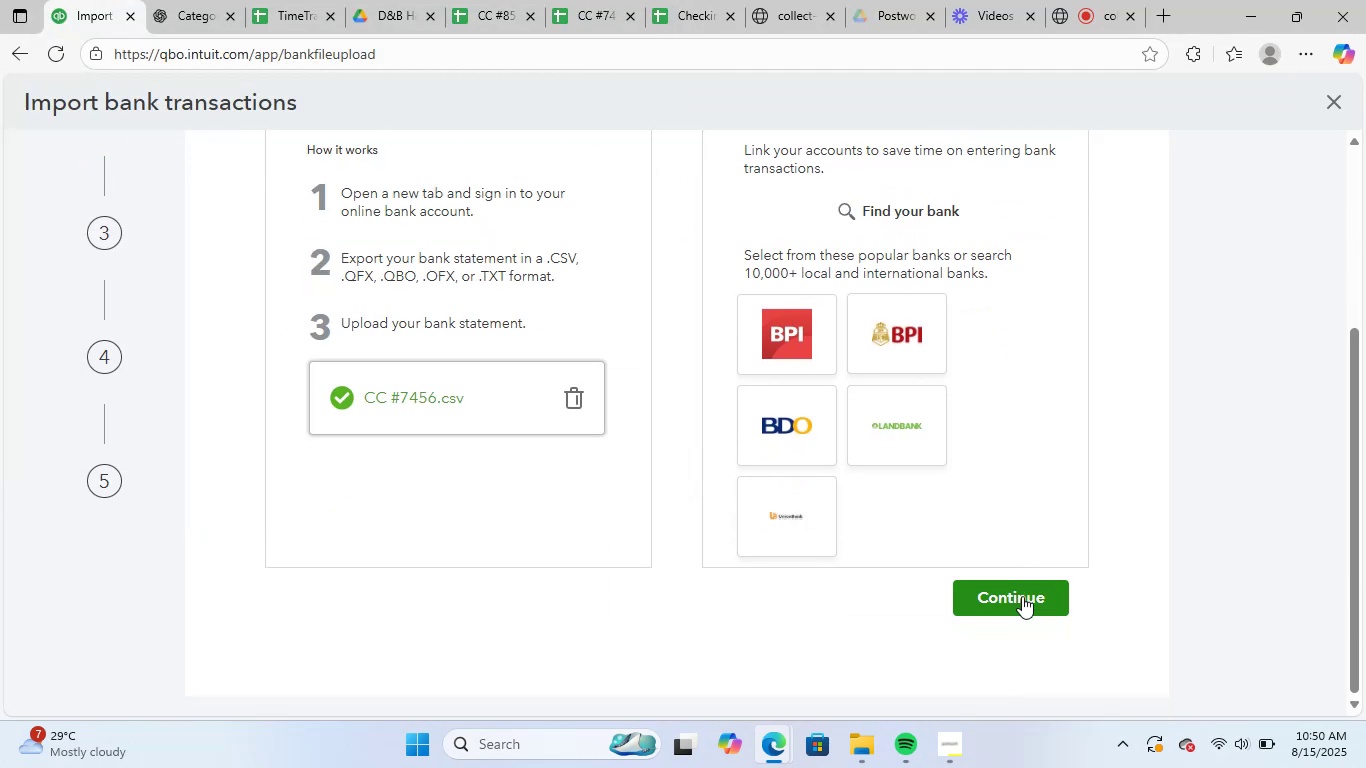 
left_click_drag(start_coordinate=[1032, 592], to_coordinate=[1032, 598])
 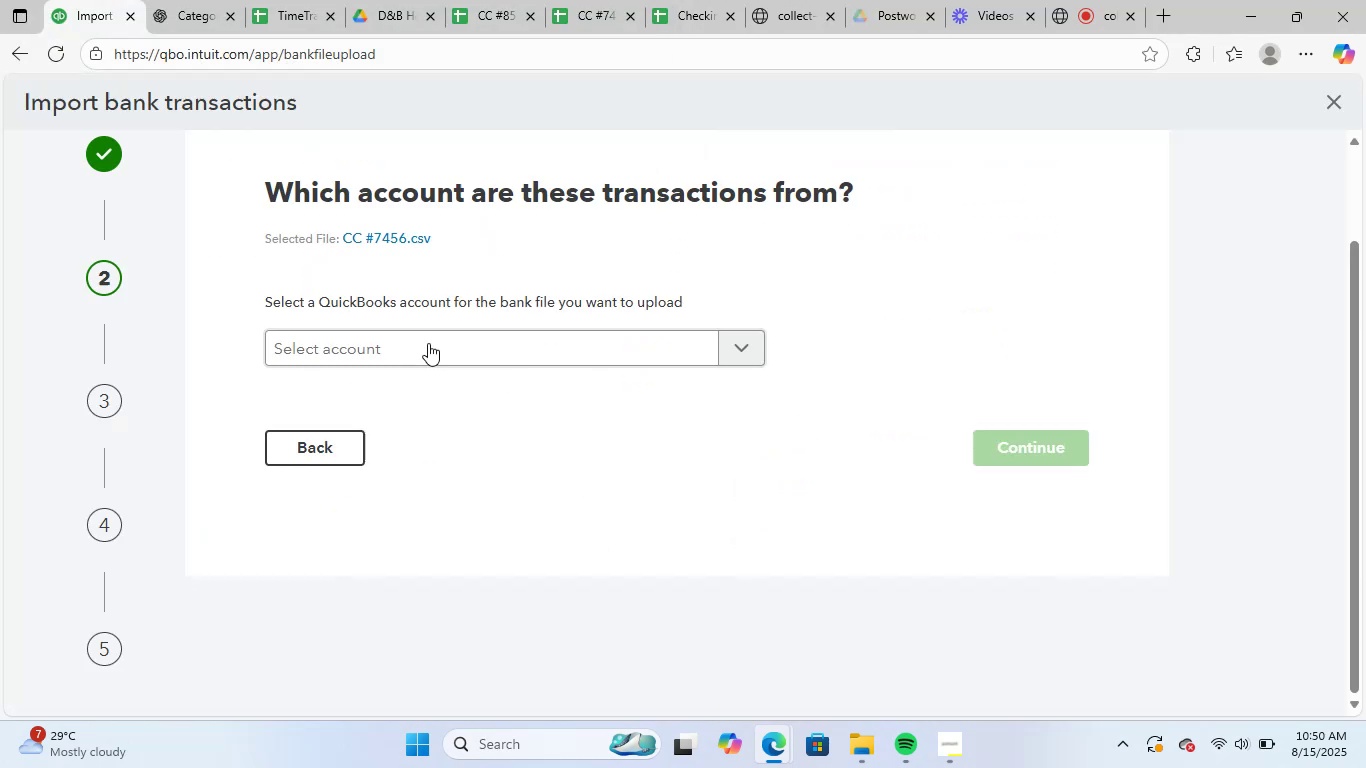 
left_click([428, 343])
 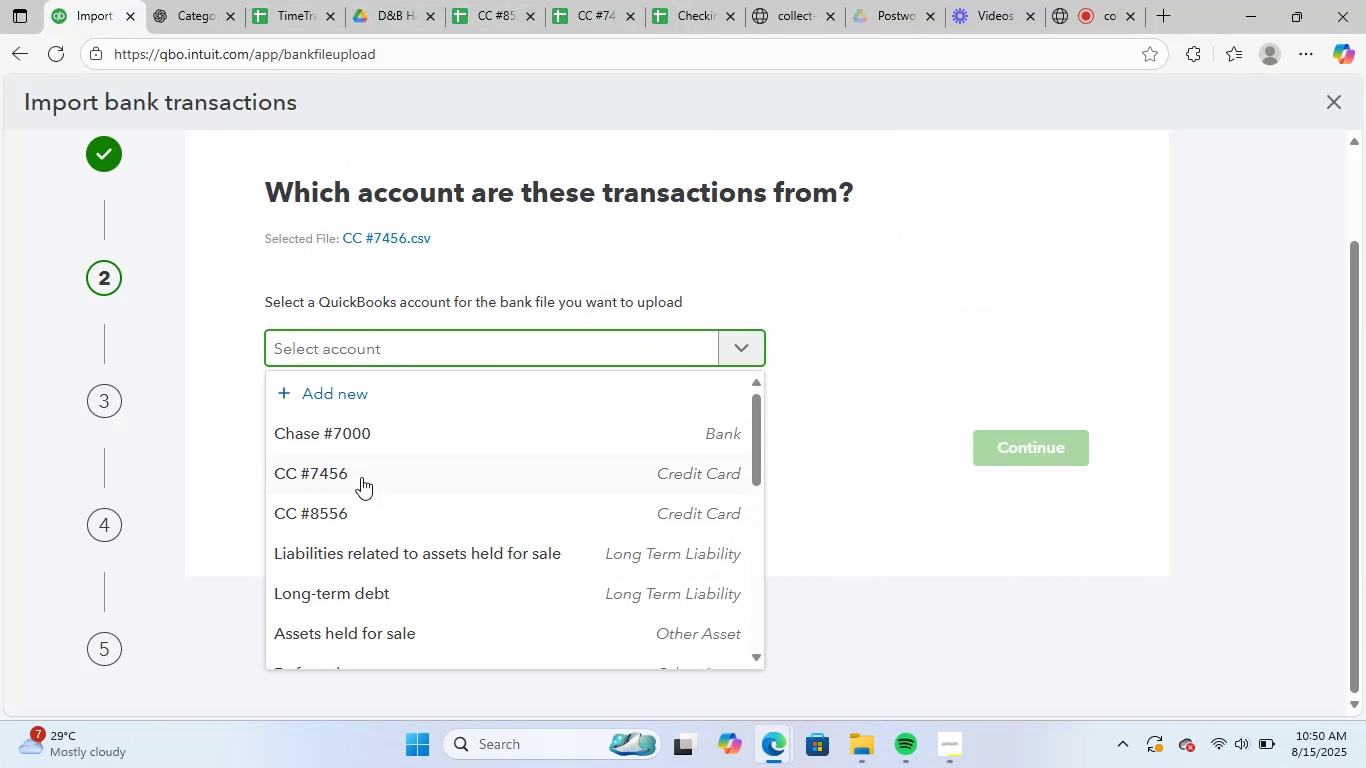 
left_click([360, 481])
 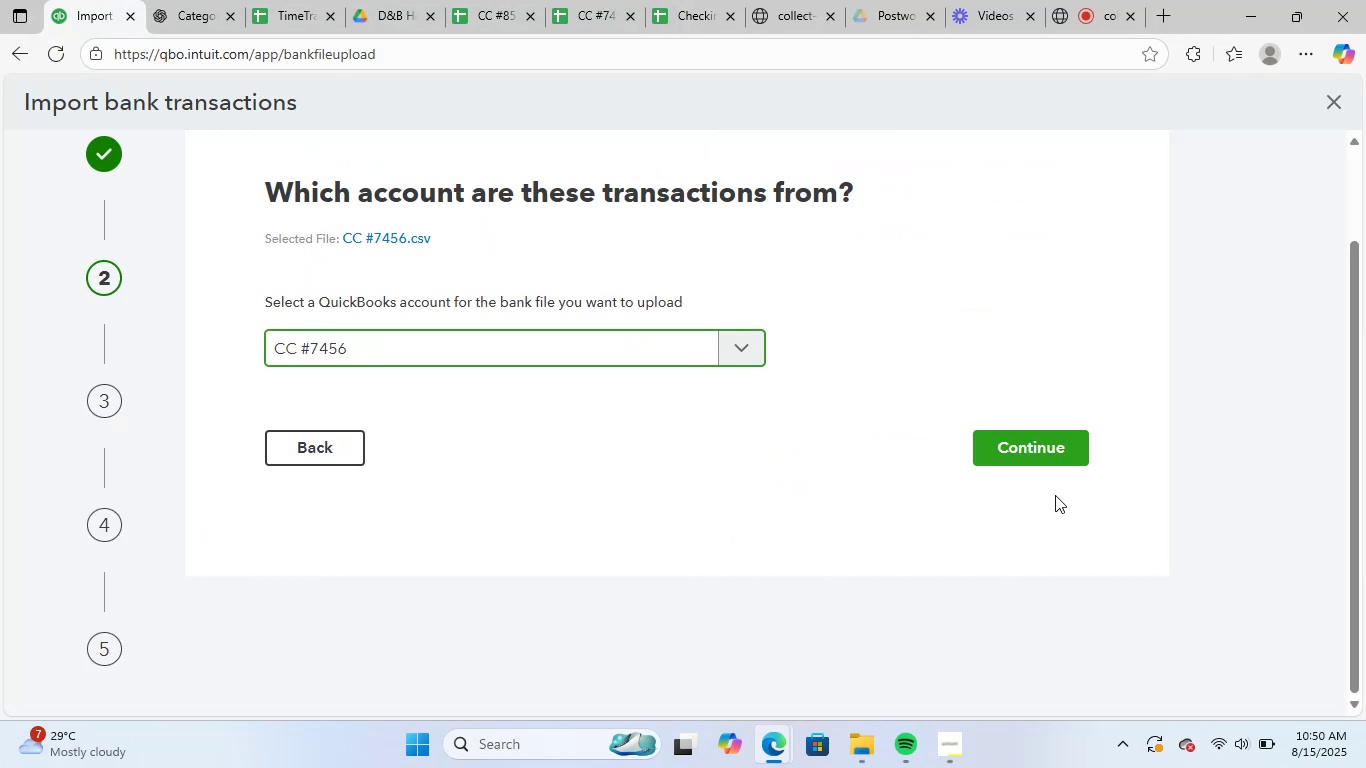 
left_click([1046, 448])
 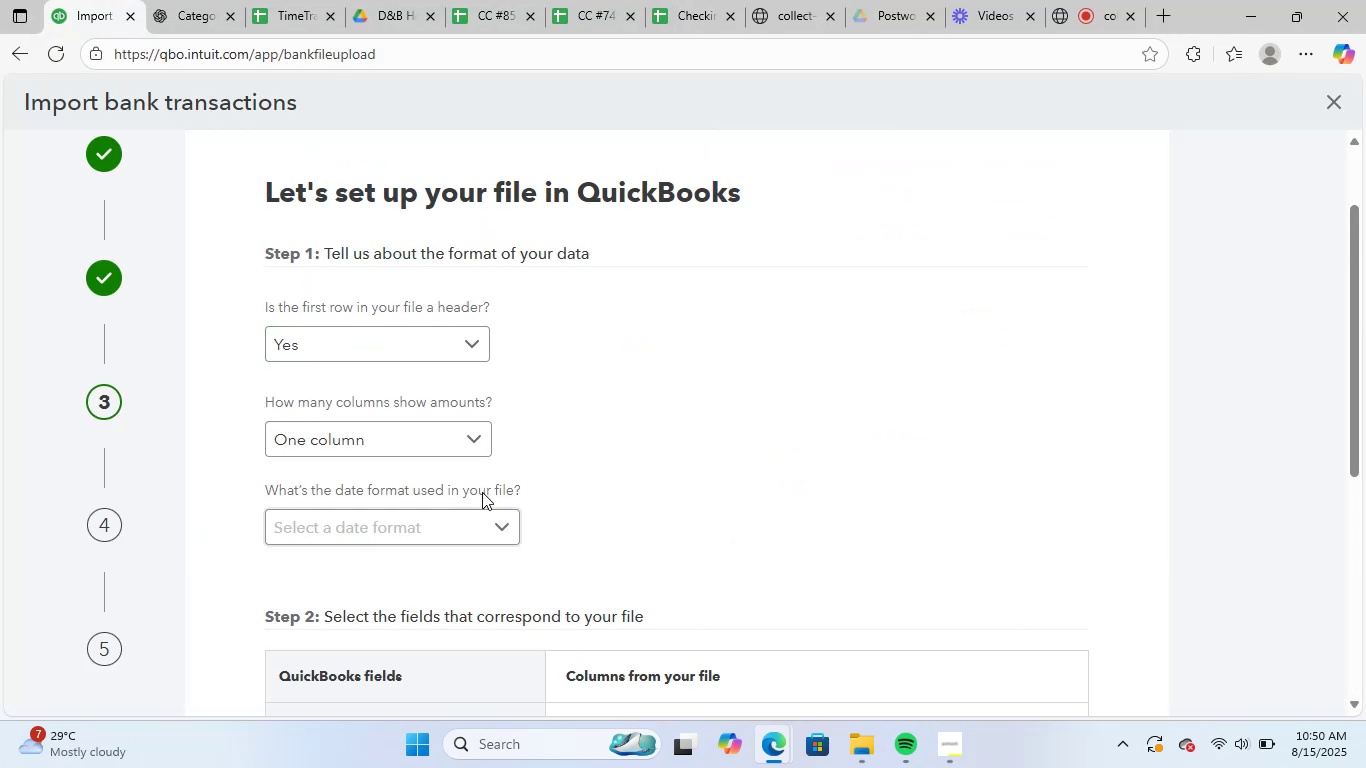 
left_click([447, 531])
 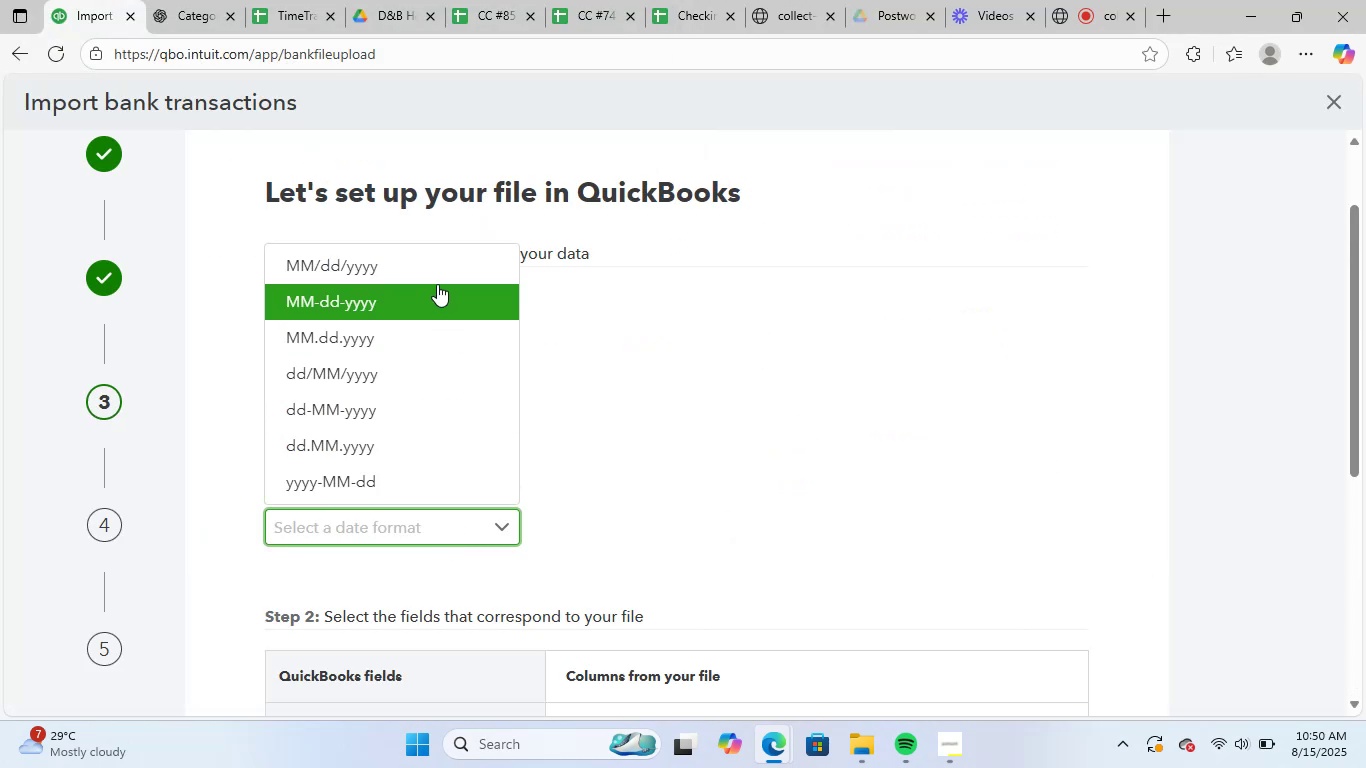 
left_click([446, 272])
 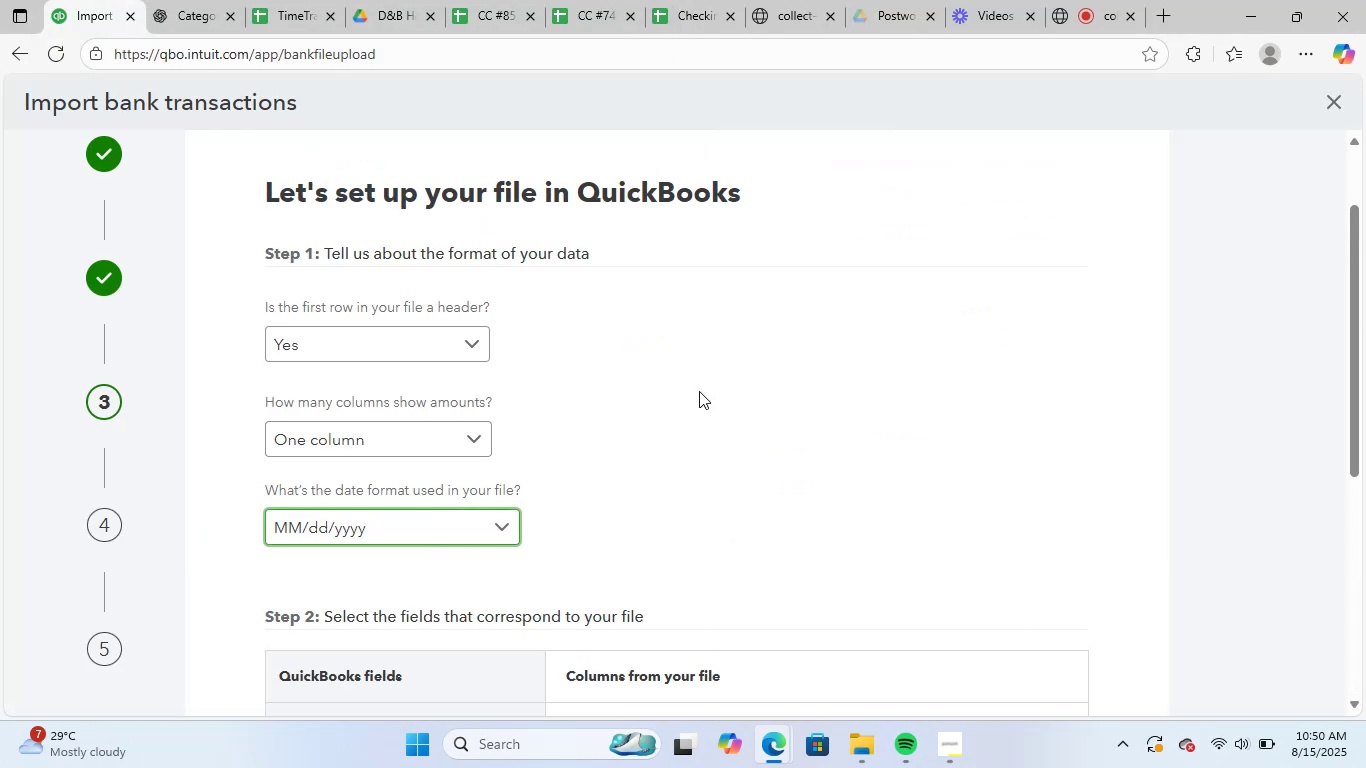 
scroll: coordinate [903, 463], scroll_direction: down, amount: 6.0
 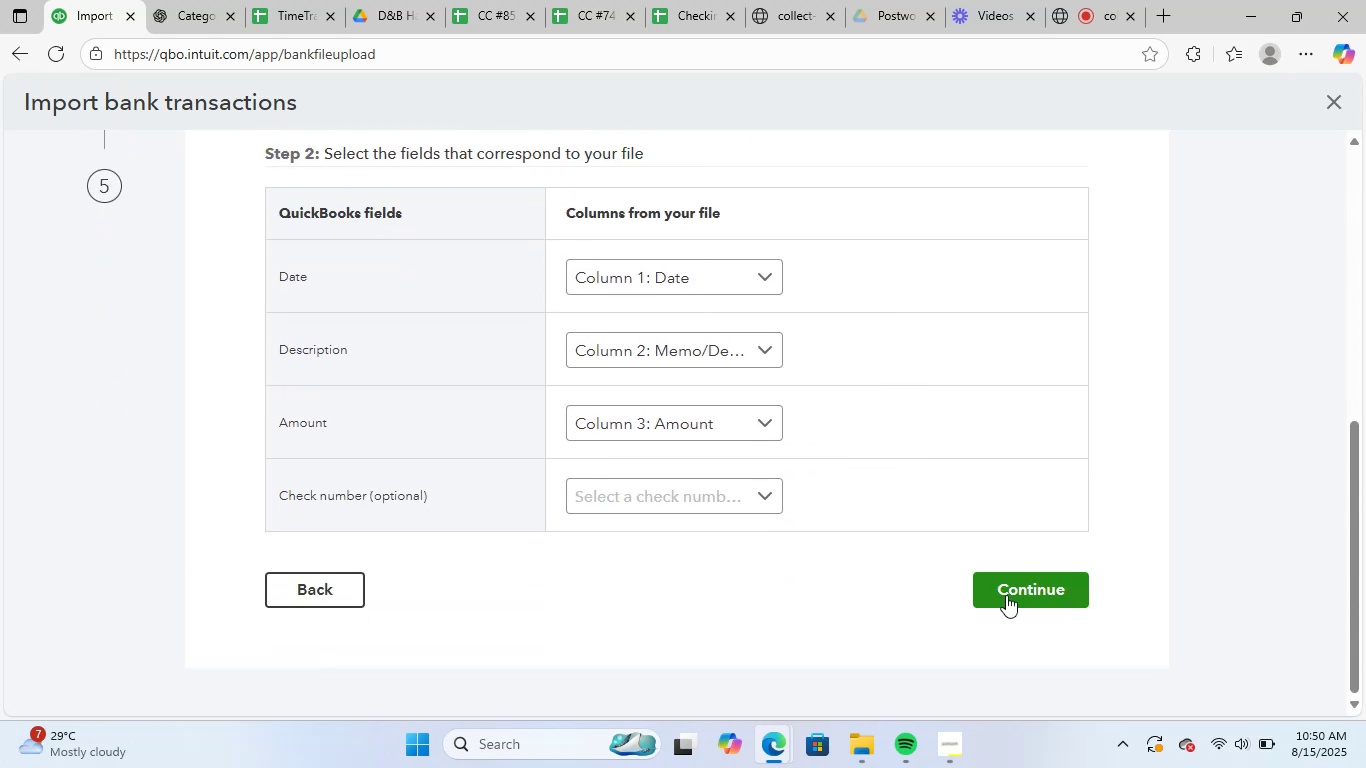 
left_click([1045, 598])
 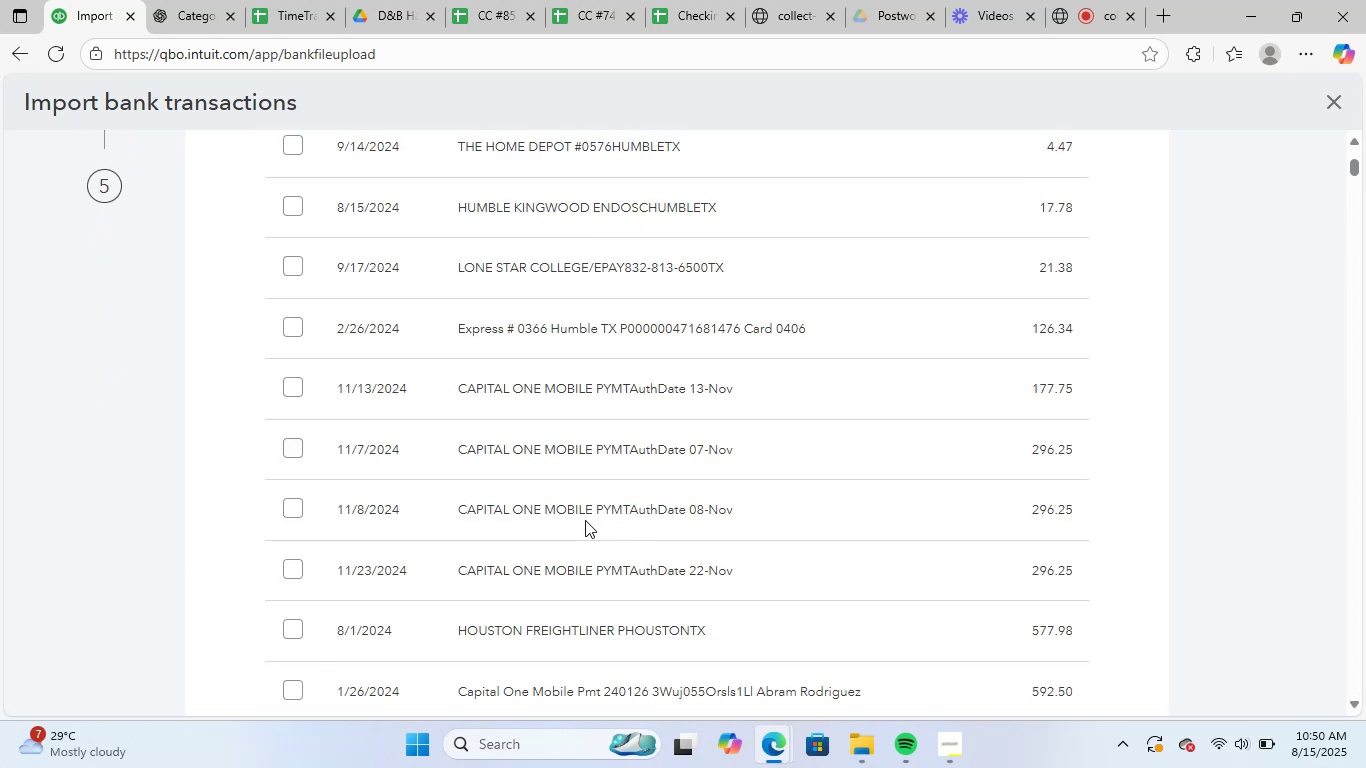 
scroll: coordinate [455, 375], scroll_direction: up, amount: 3.0
 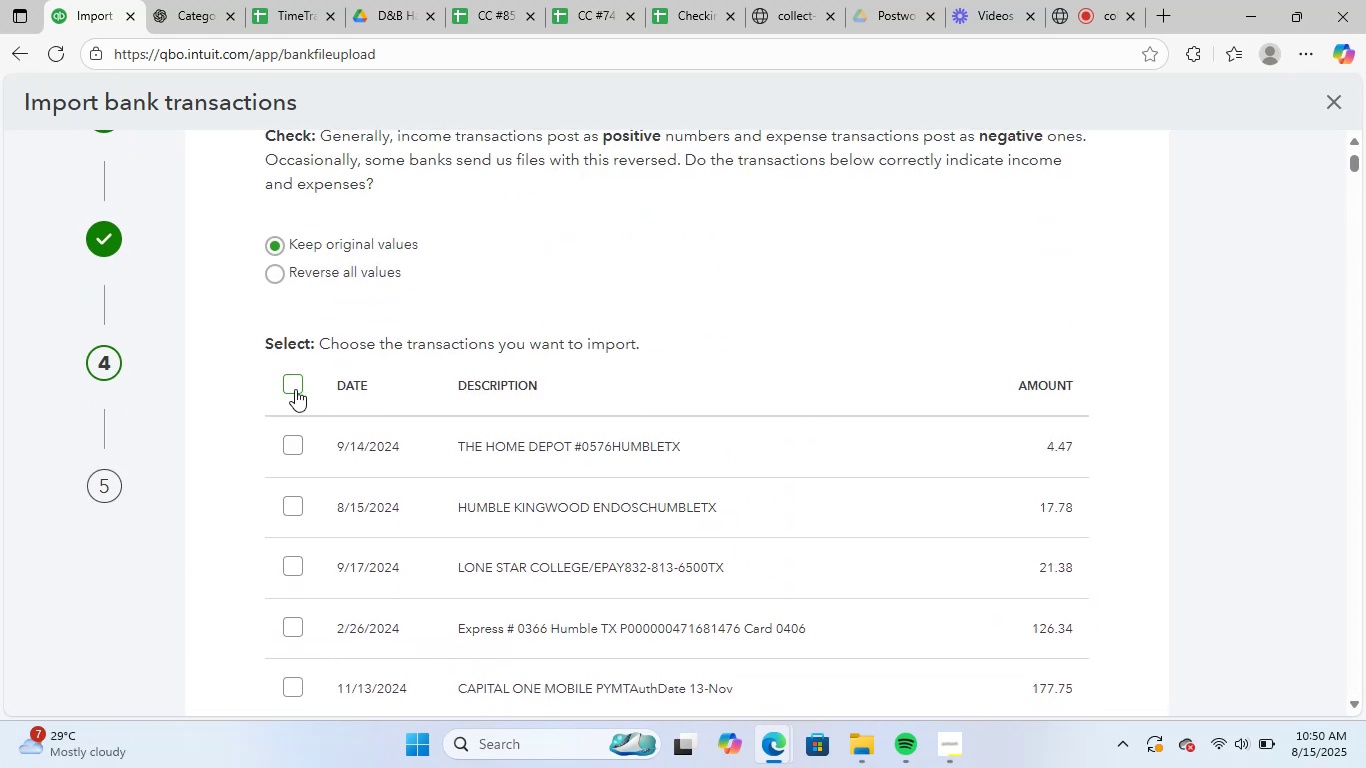 
scroll: coordinate [1060, 448], scroll_direction: down, amount: 7.0
 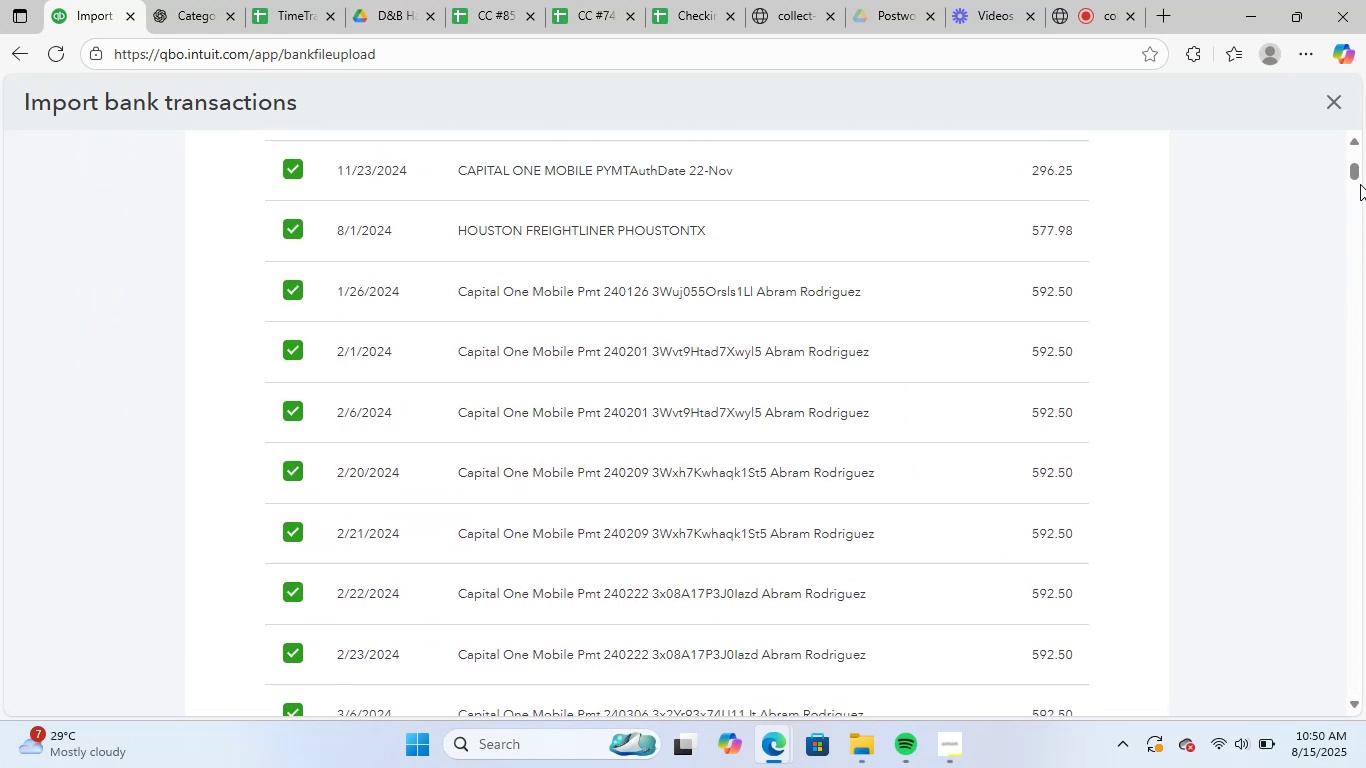 
left_click_drag(start_coordinate=[1358, 178], to_coordinate=[1365, 212])
 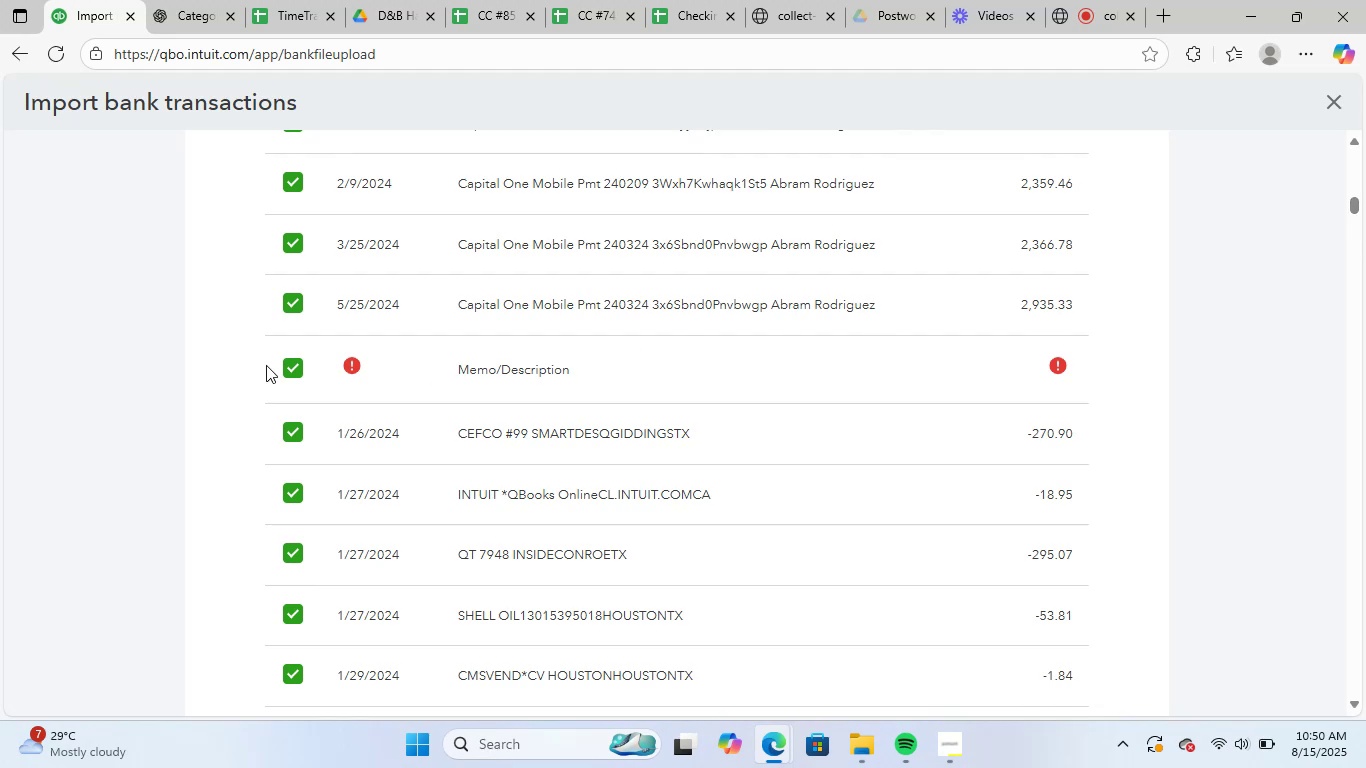 
left_click([296, 370])
 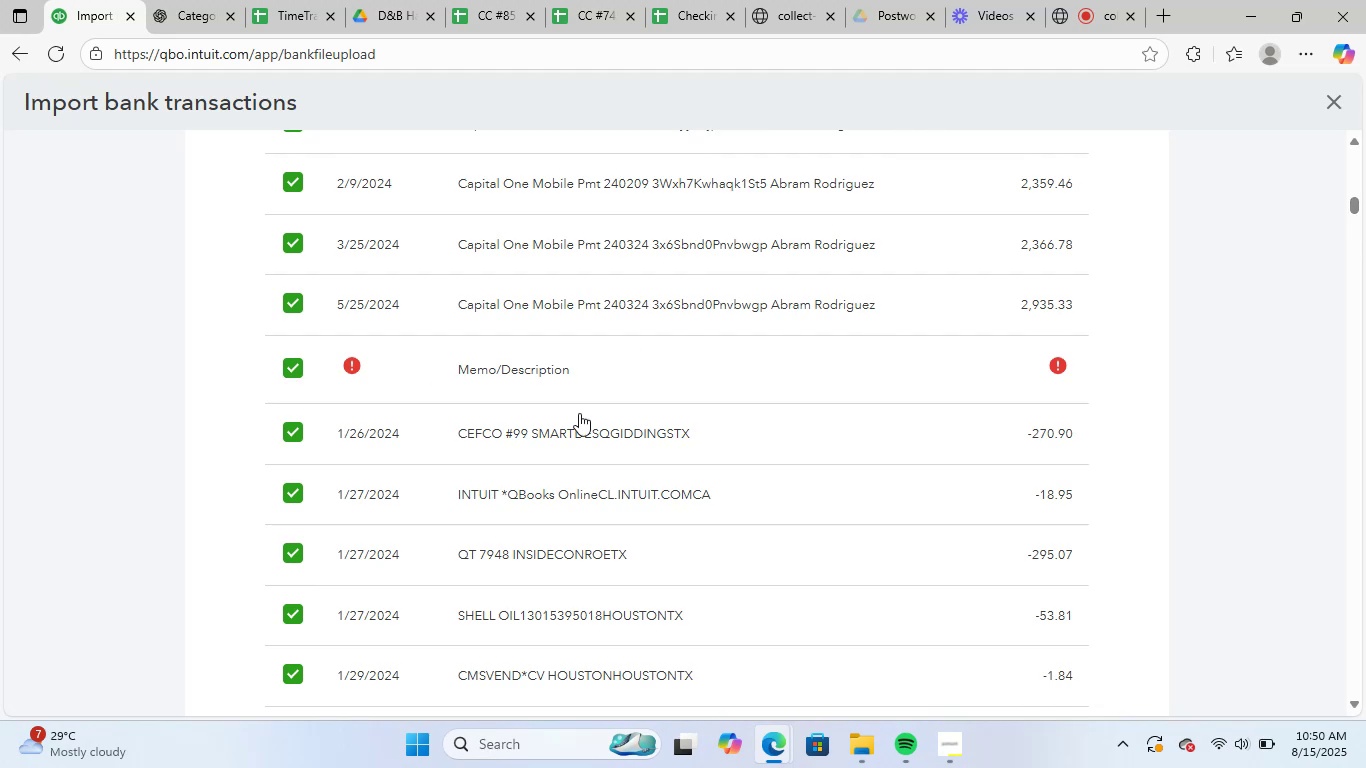 
scroll: coordinate [814, 415], scroll_direction: none, amount: 0.0
 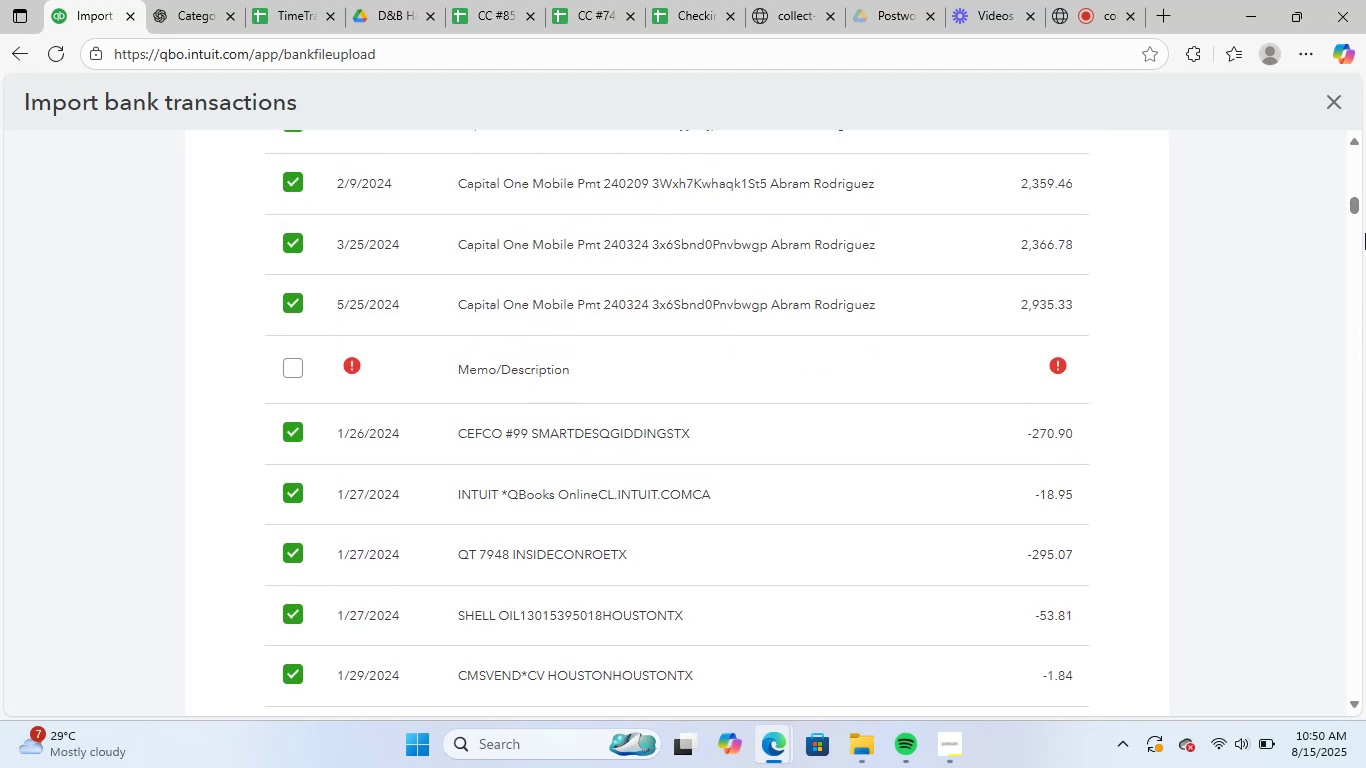 
left_click_drag(start_coordinate=[1360, 209], to_coordinate=[1343, 721])
 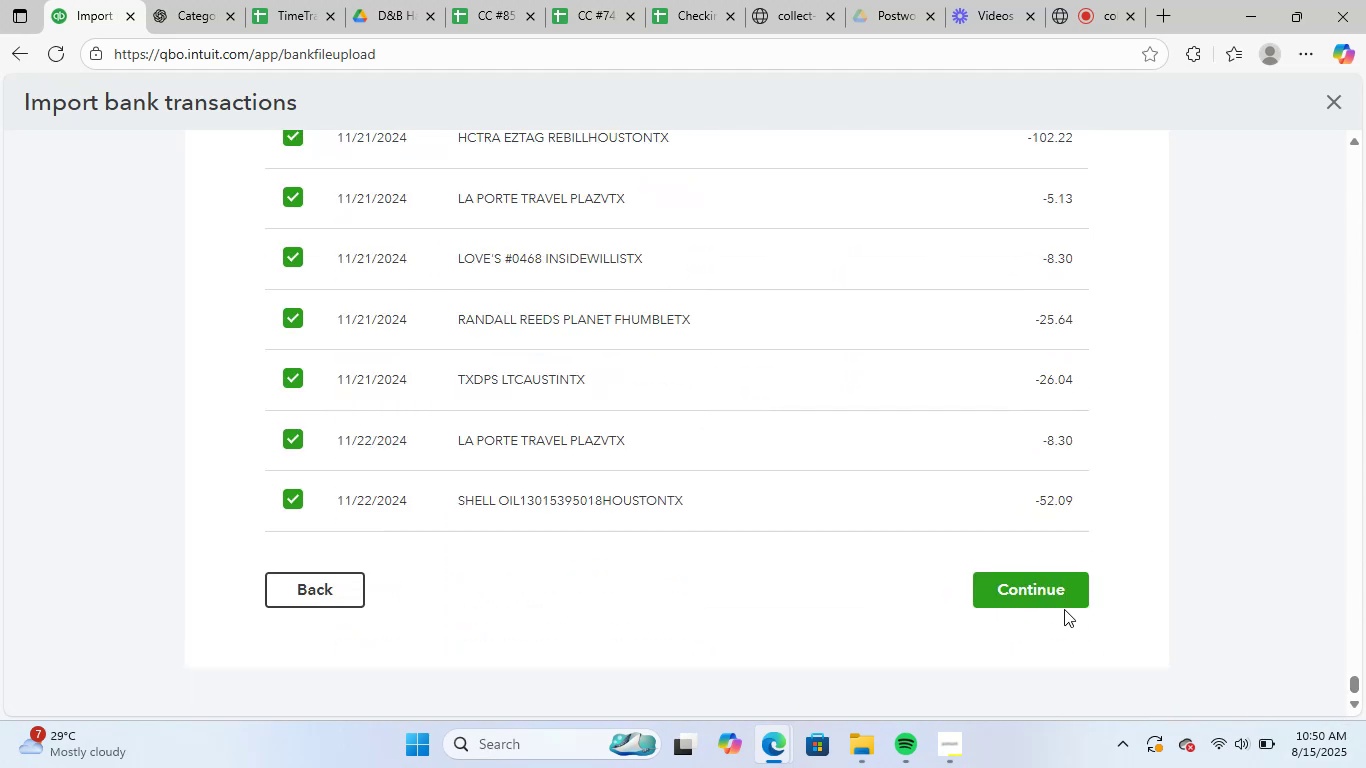 
left_click([1060, 602])
 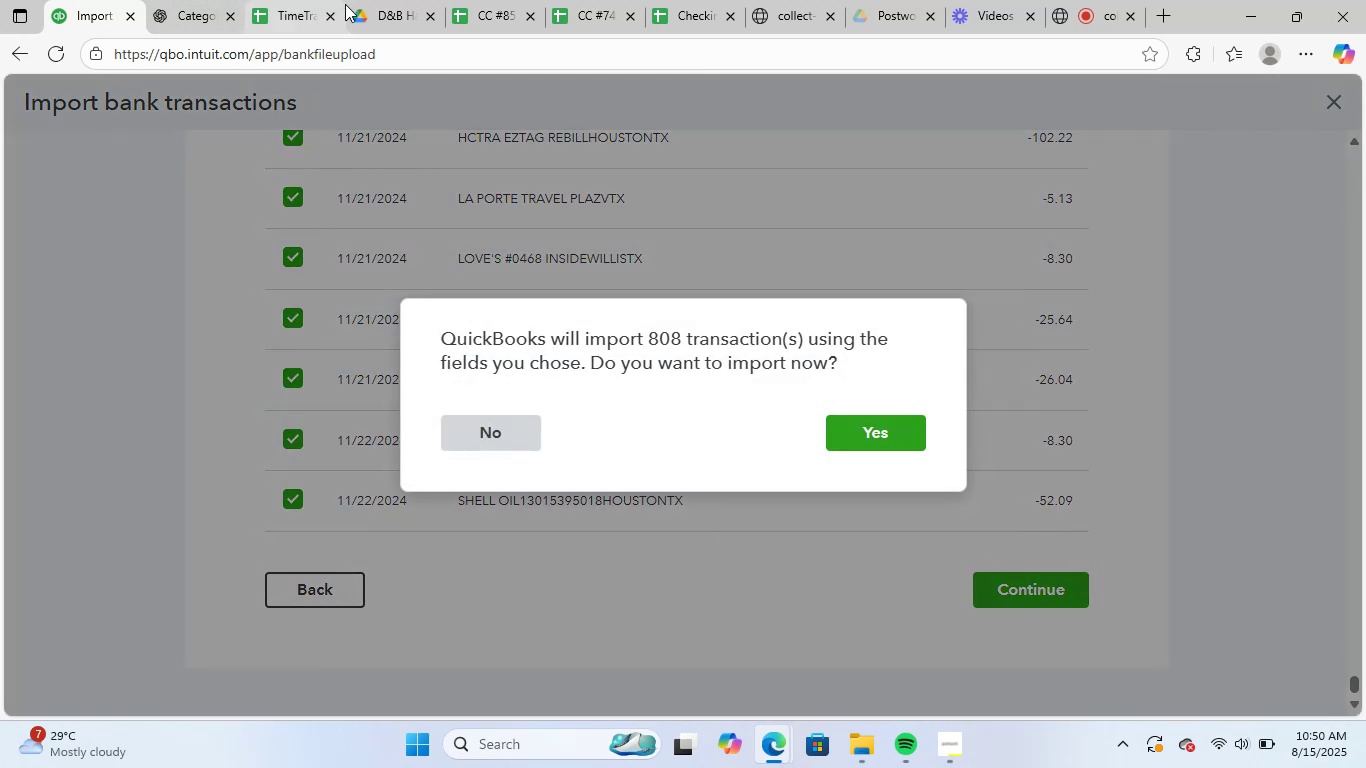 
left_click([594, 11])
 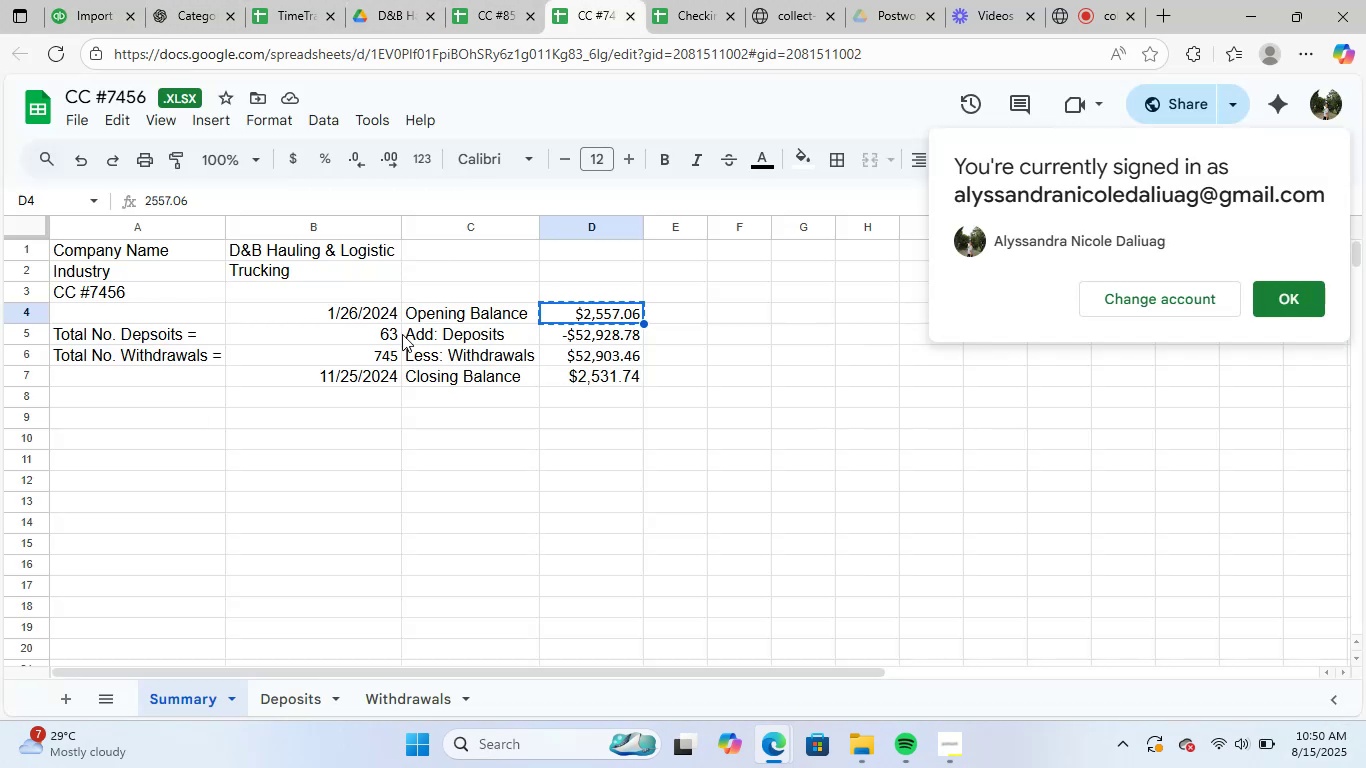 
left_click_drag(start_coordinate=[392, 335], to_coordinate=[392, 354])
 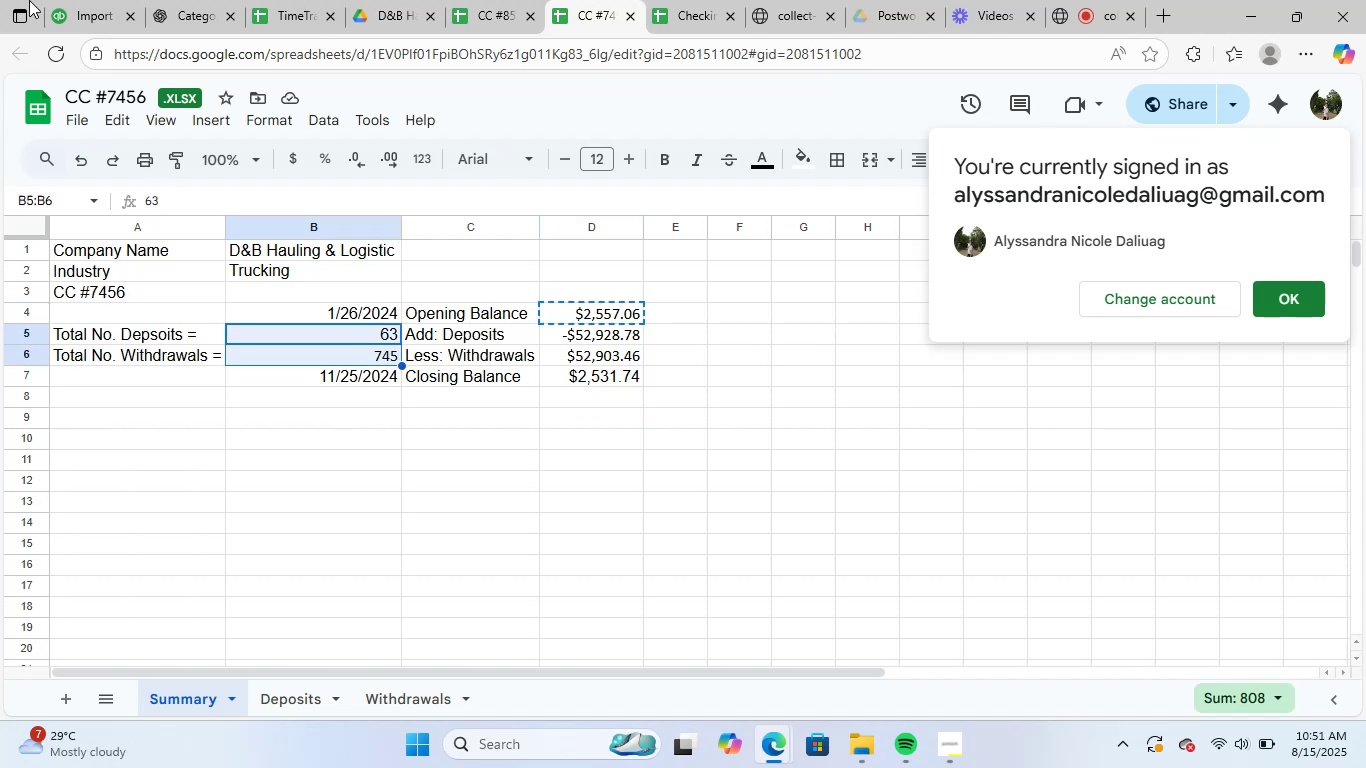 
left_click([104, 0])
 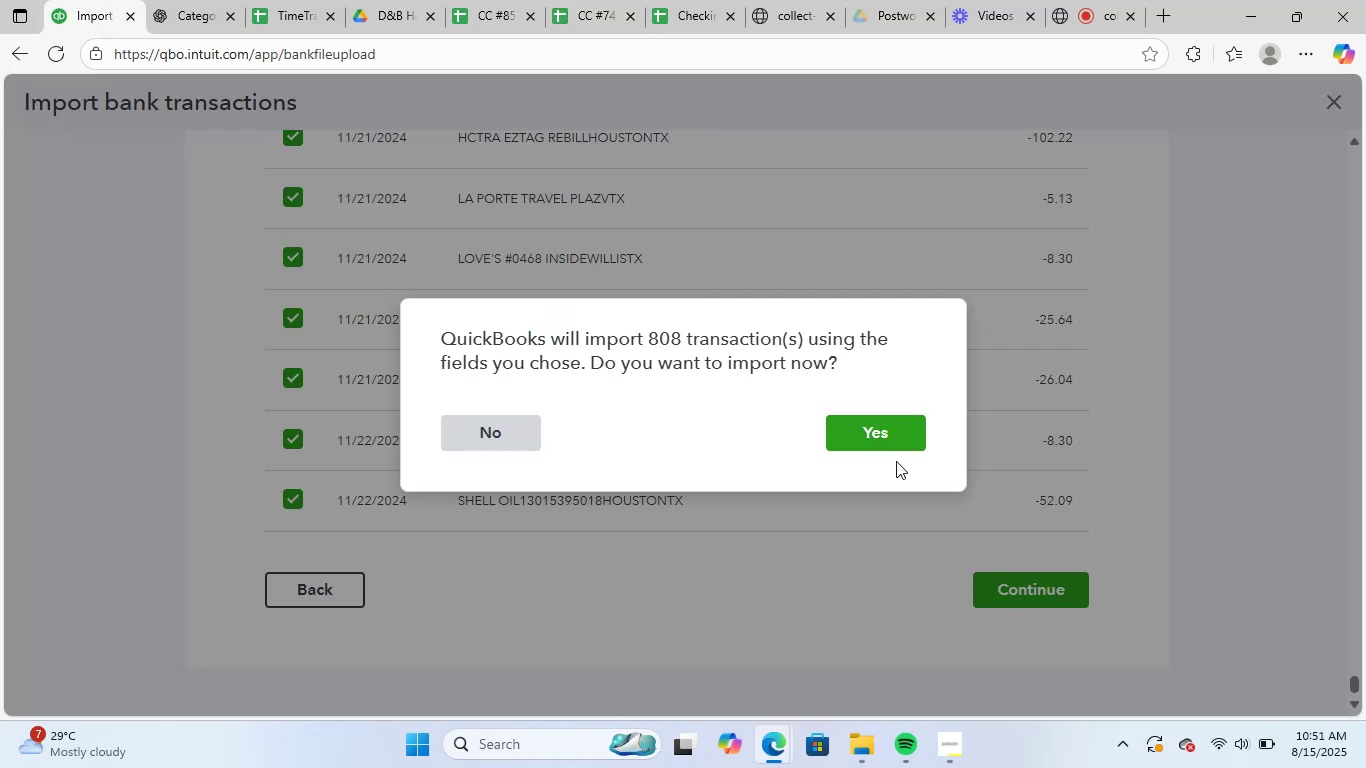 
left_click([896, 431])
 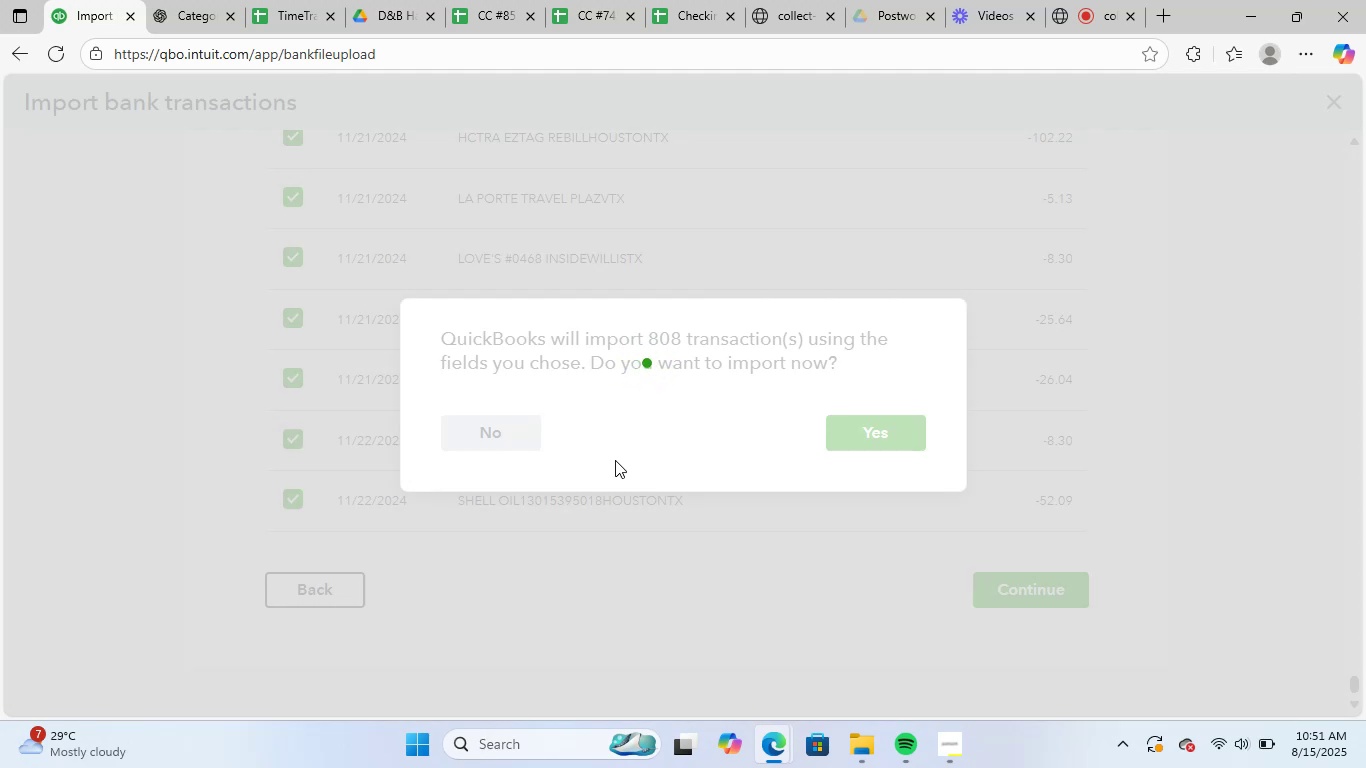 
wait(33.72)
 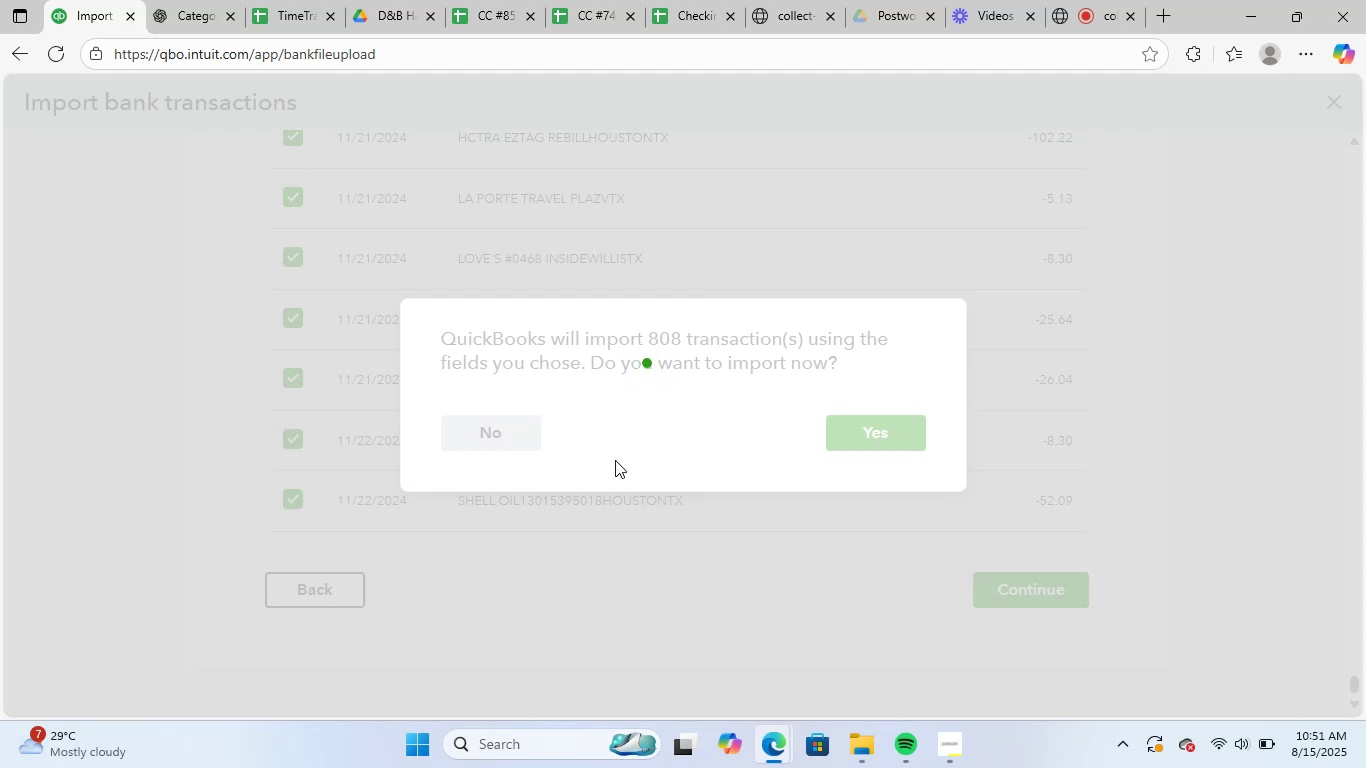 
left_click([1034, 313])
 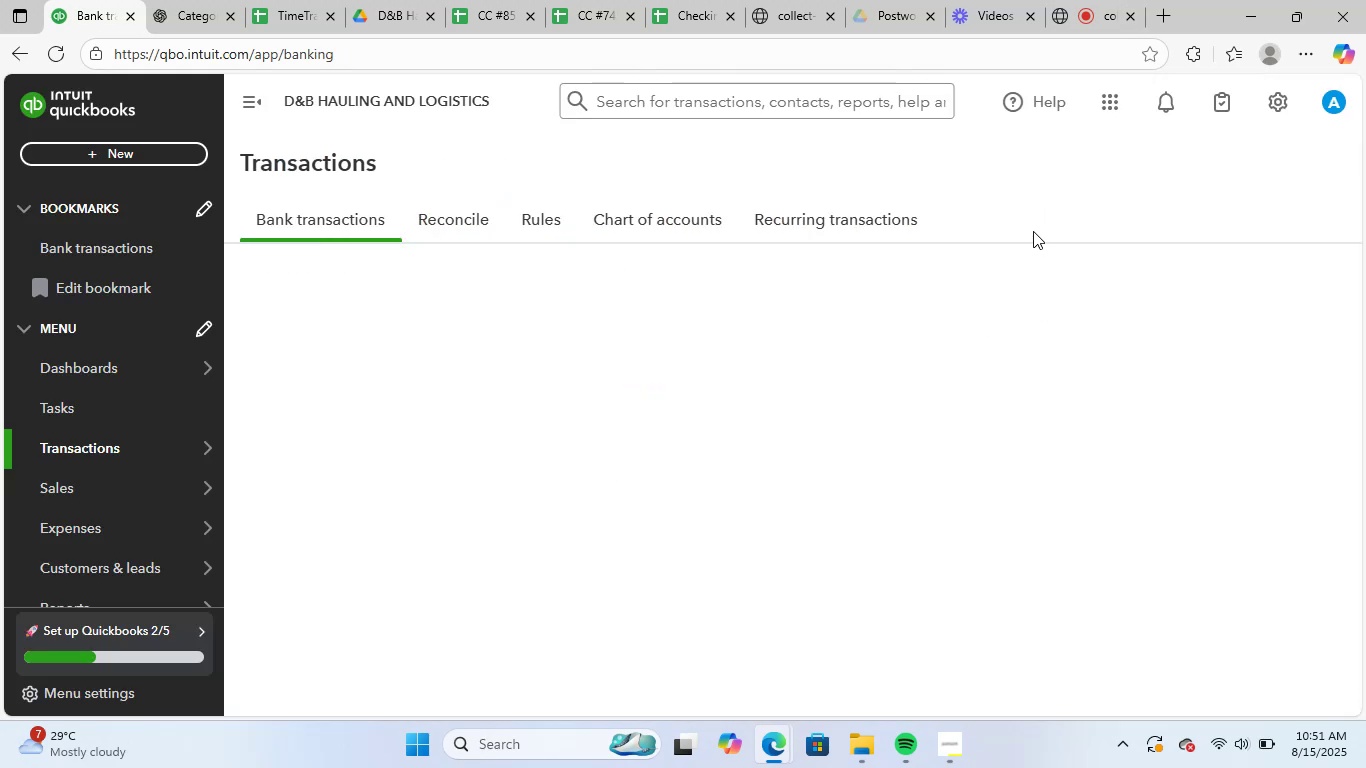 
mouse_move([998, 197])
 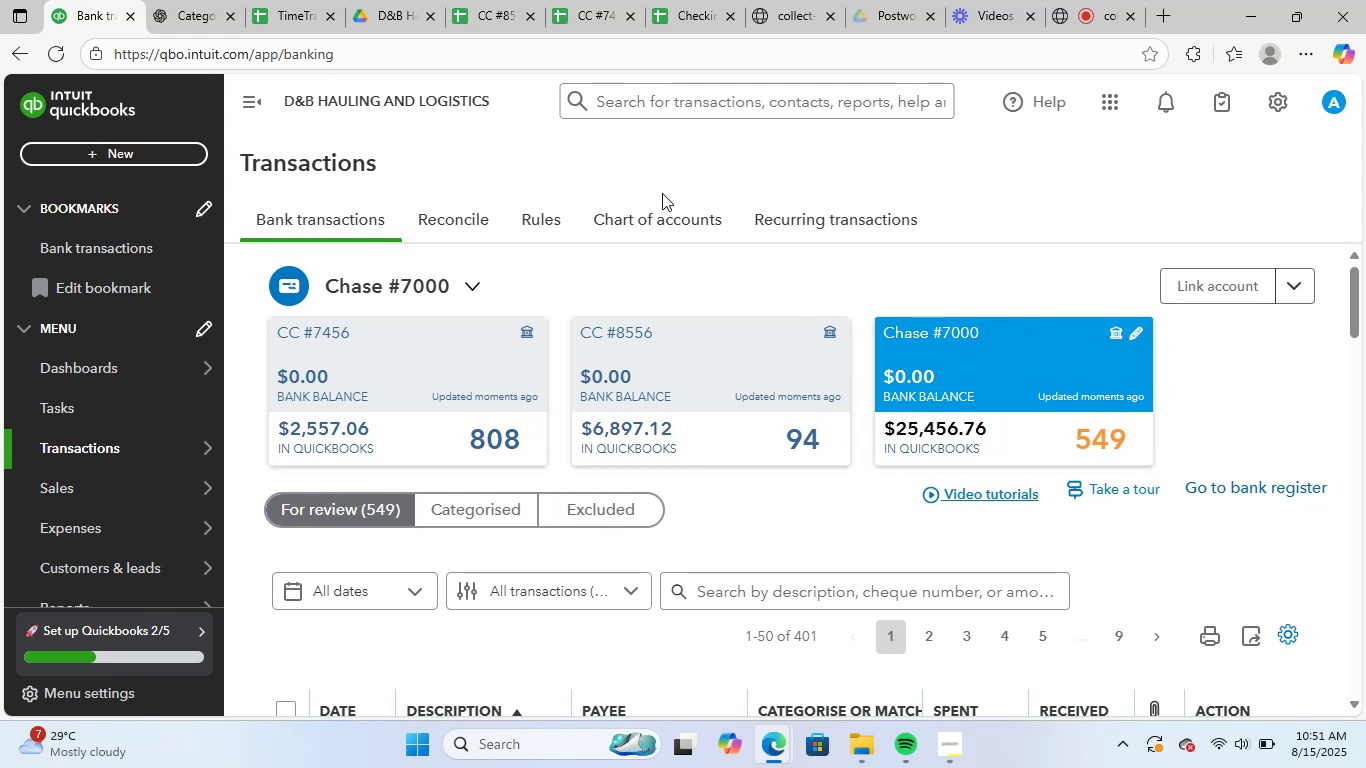 
wait(9.08)
 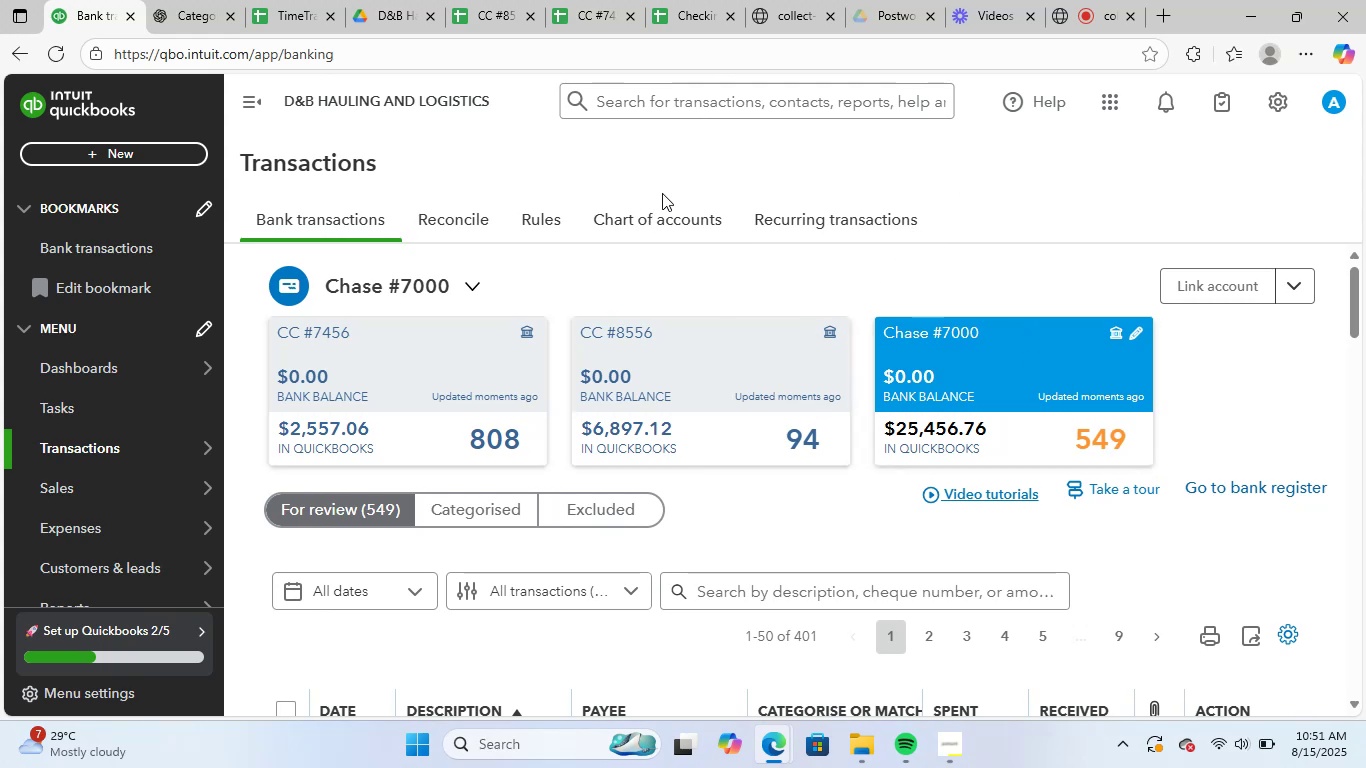 
left_click([591, 15])
 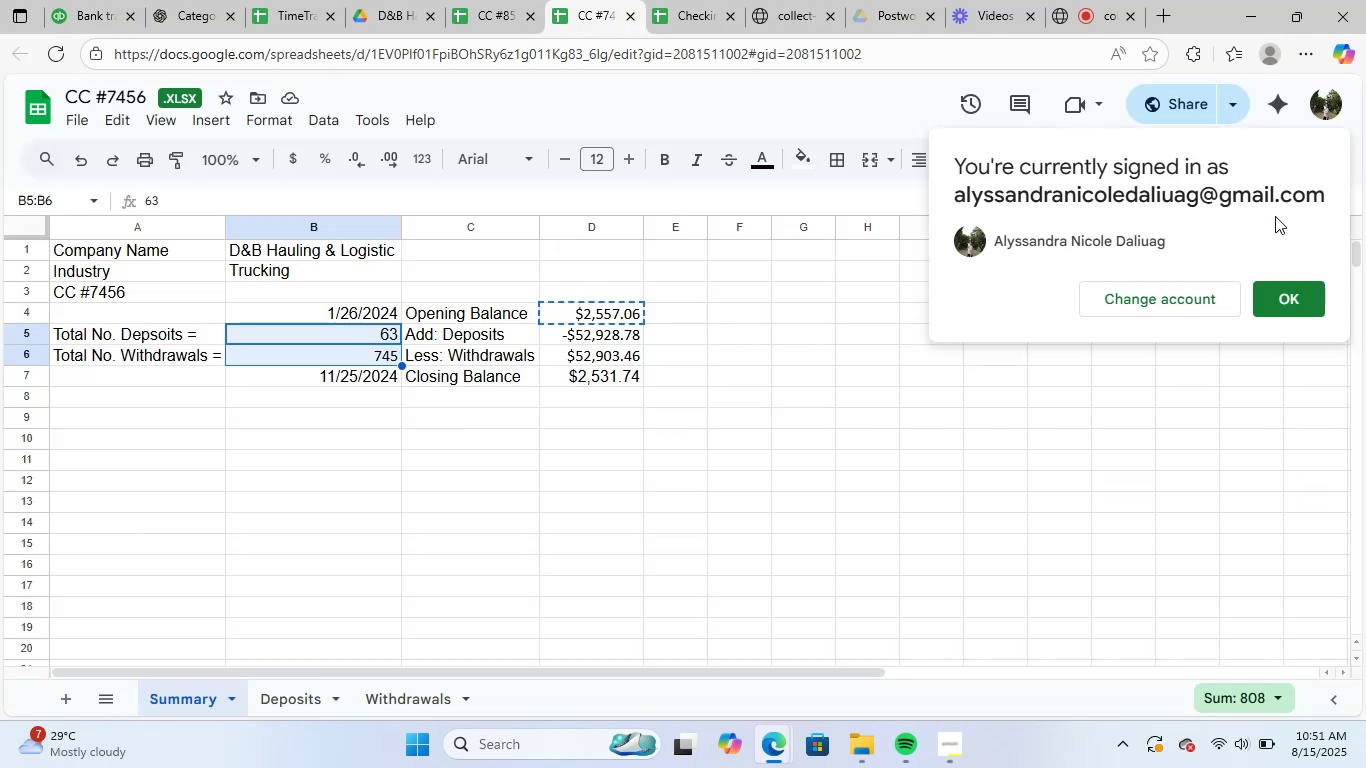 
left_click([1306, 295])
 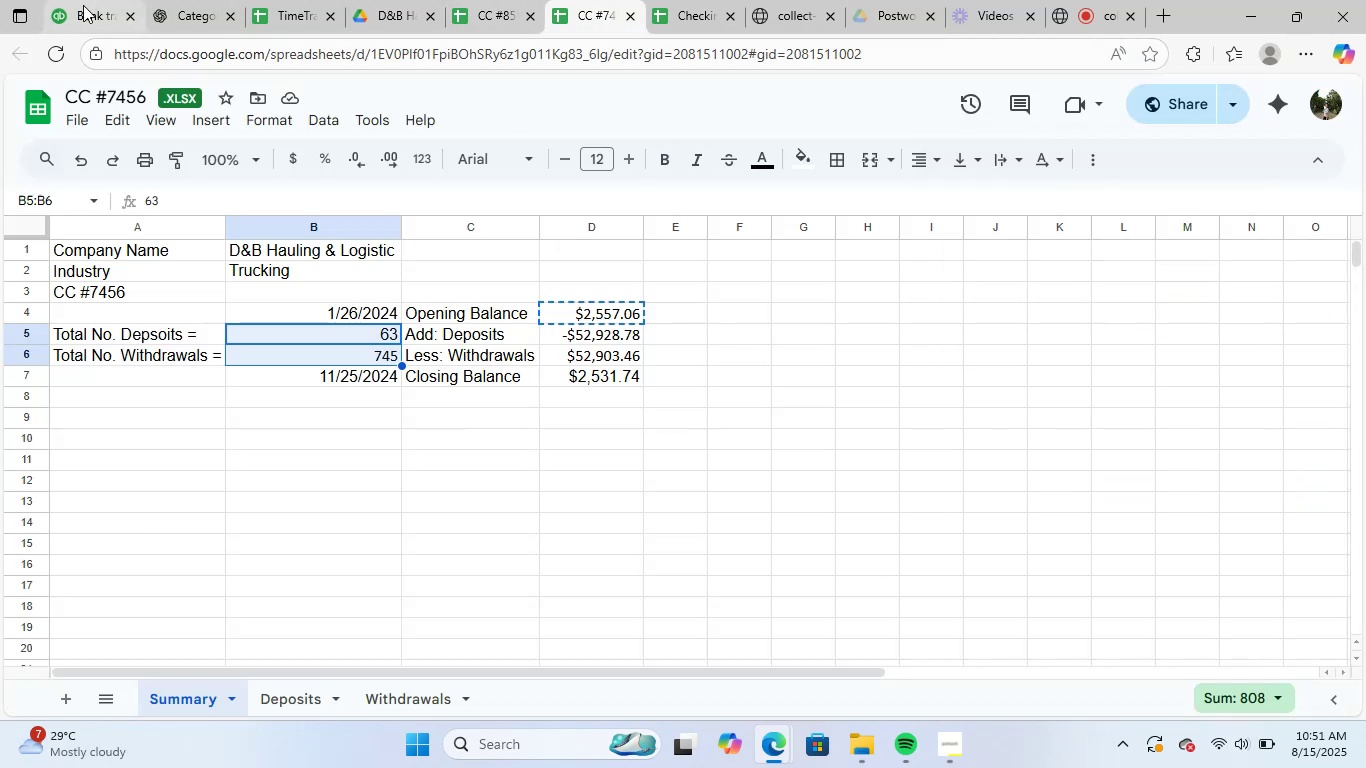 
left_click([83, 5])
 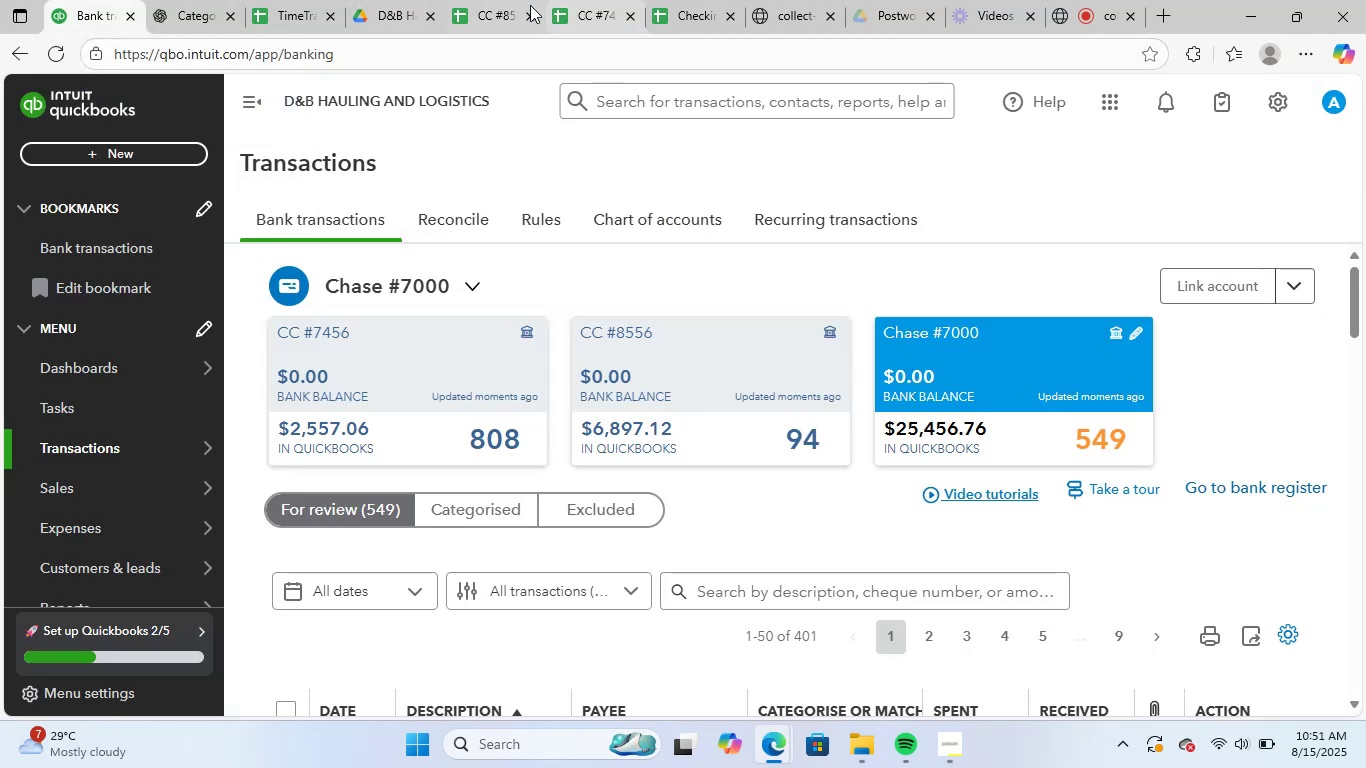 
left_click([602, 7])
 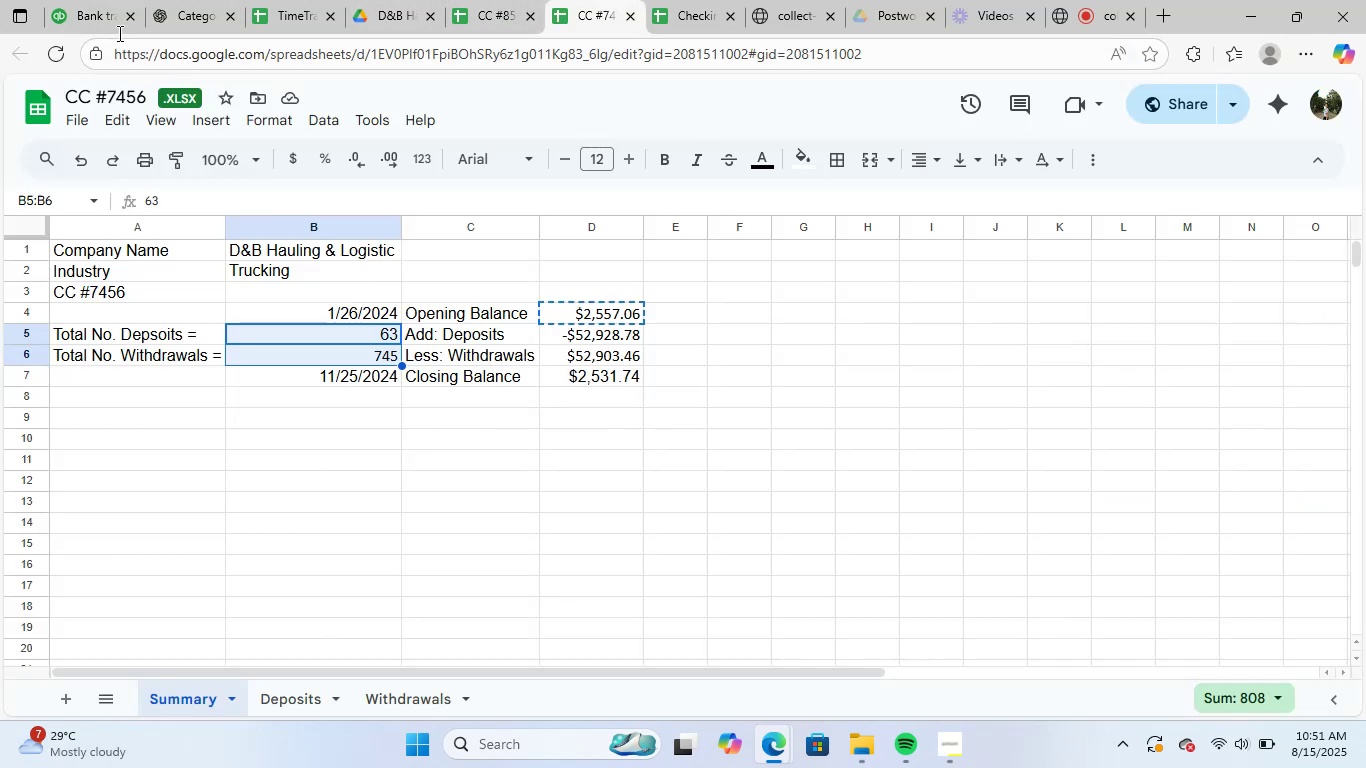 
left_click([78, 4])
 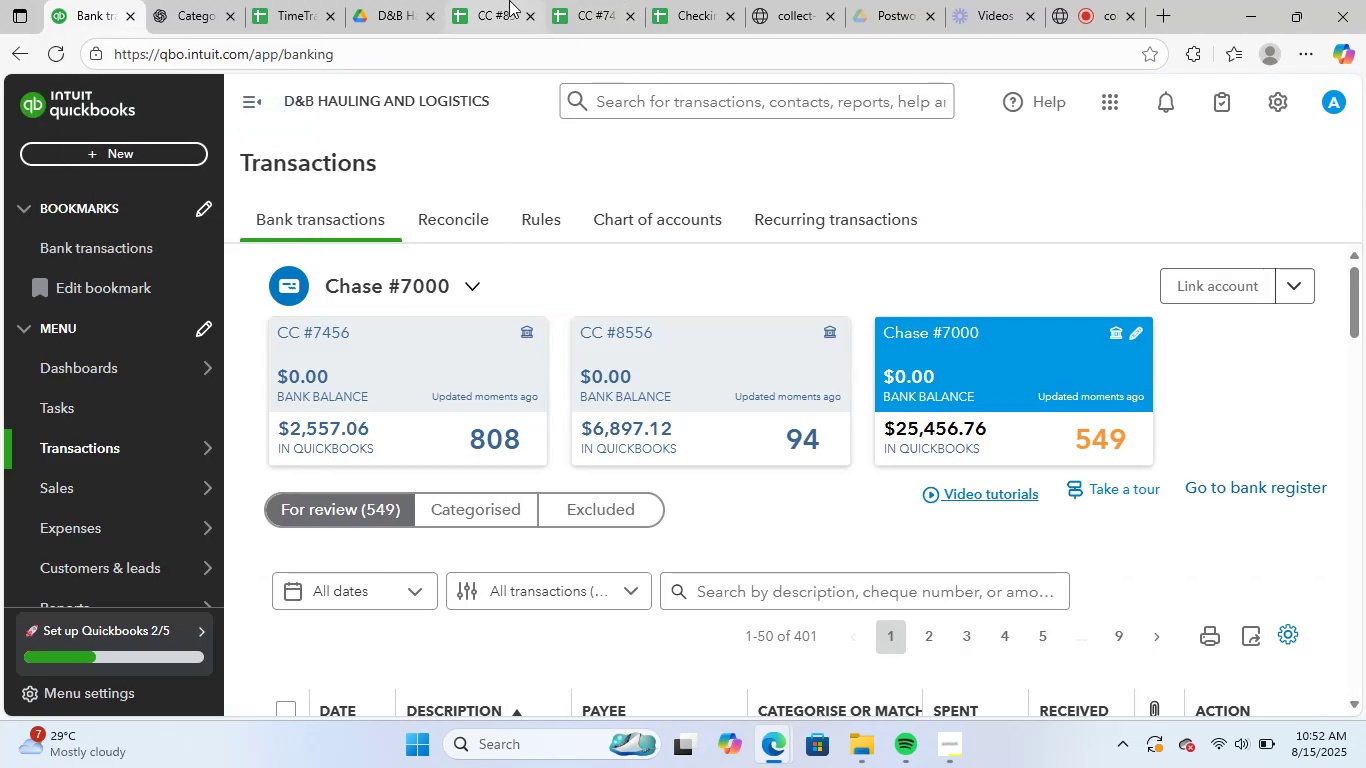 
left_click([579, 0])
 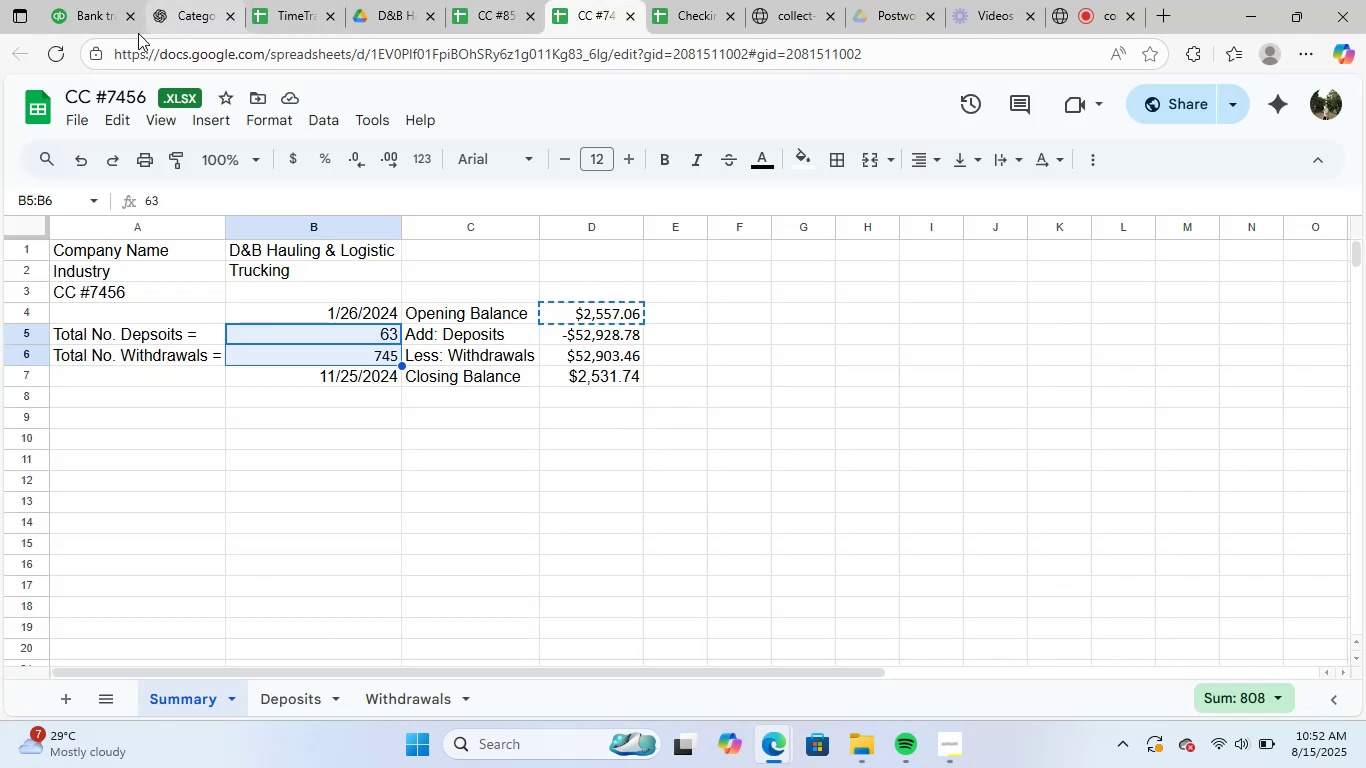 
left_click([107, 15])
 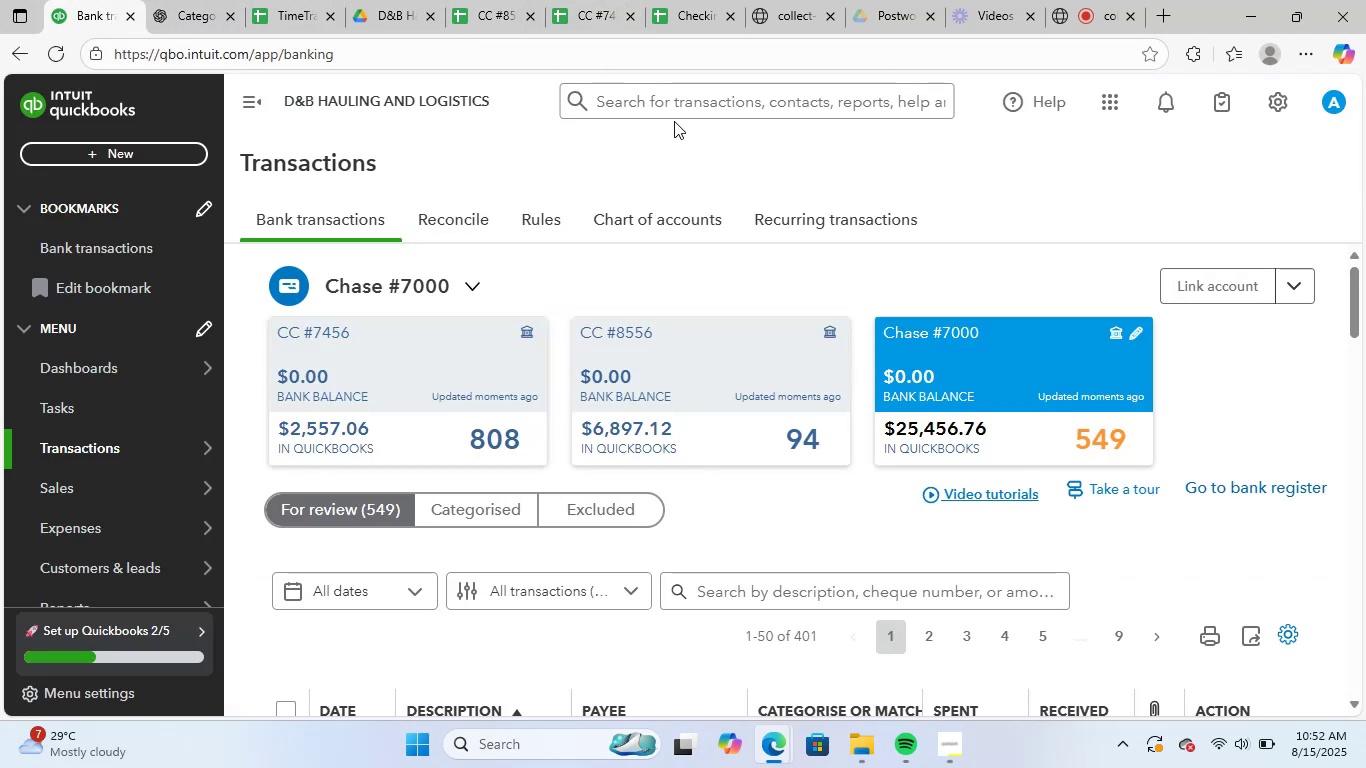 
left_click_drag(start_coordinate=[690, 18], to_coordinate=[684, 14])
 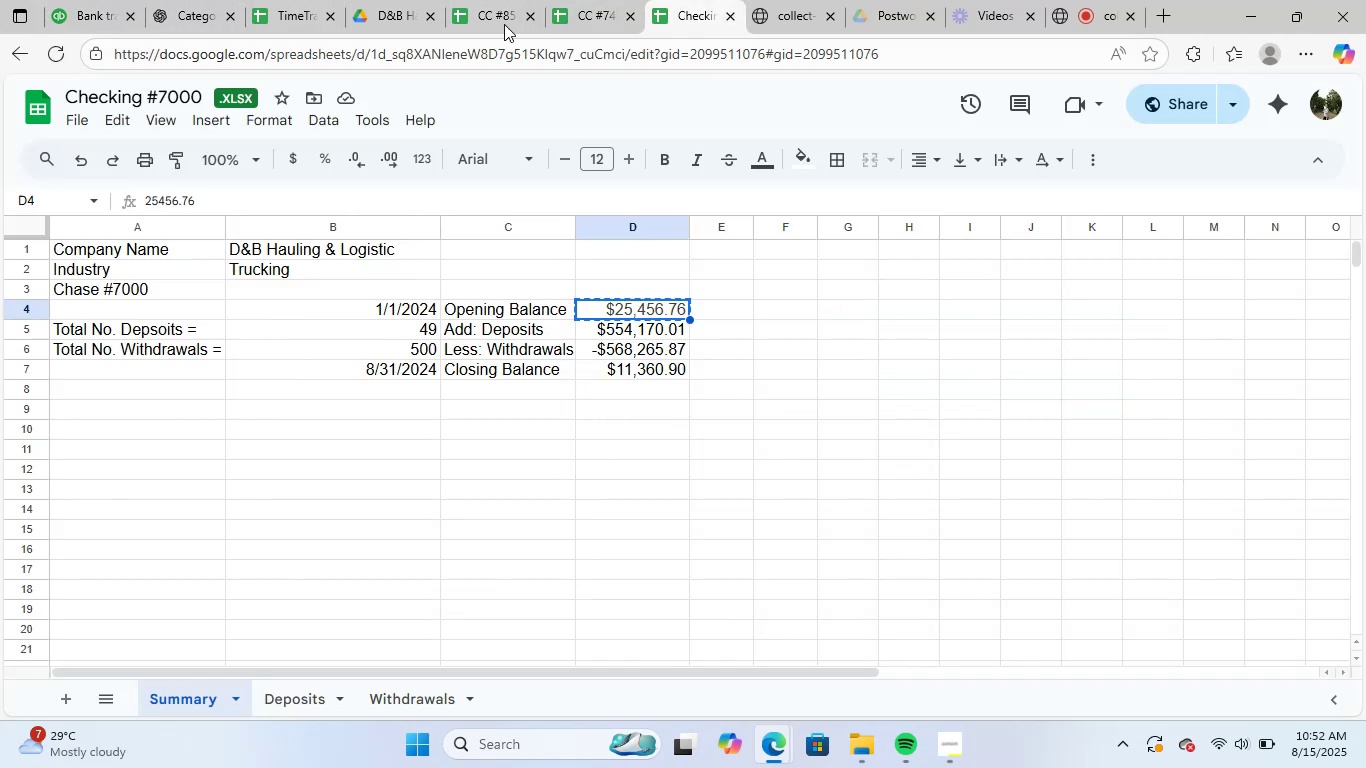 
left_click([502, 23])
 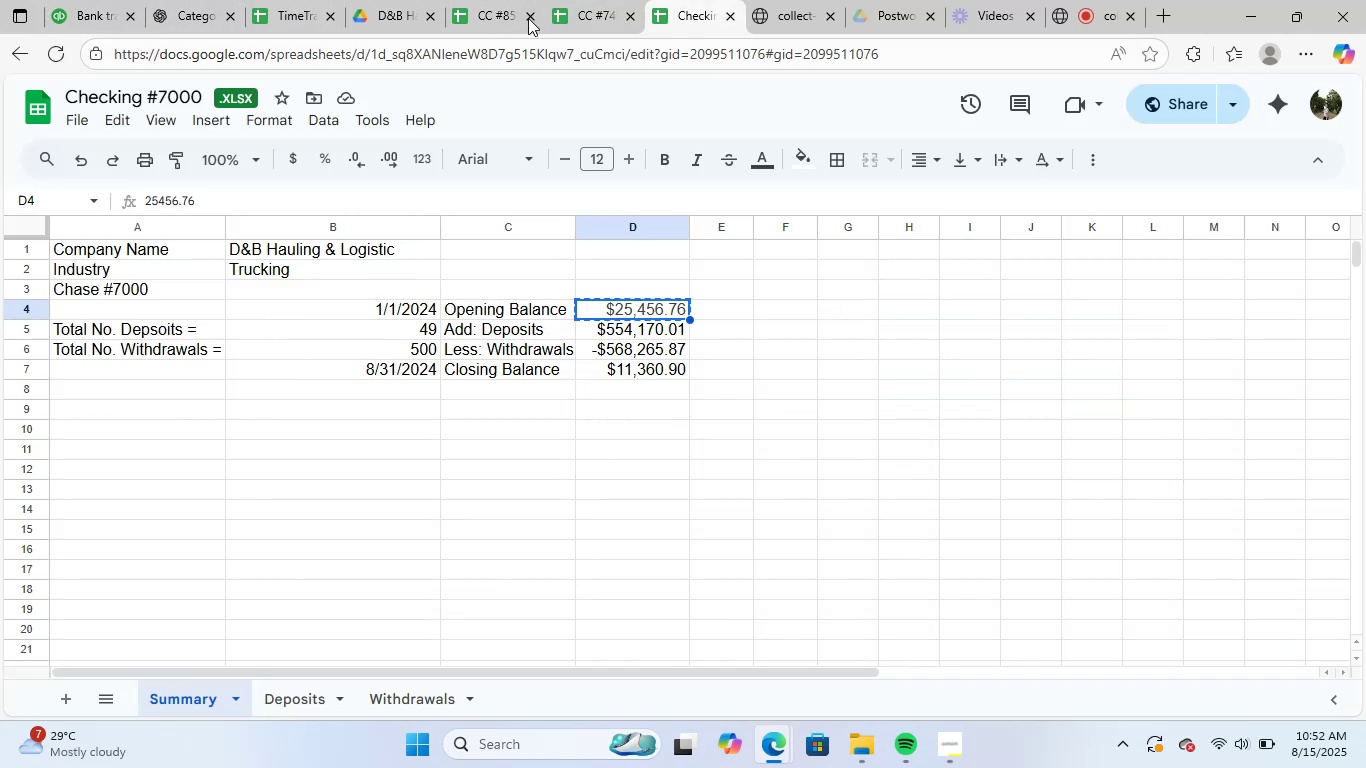 
left_click([529, 17])
 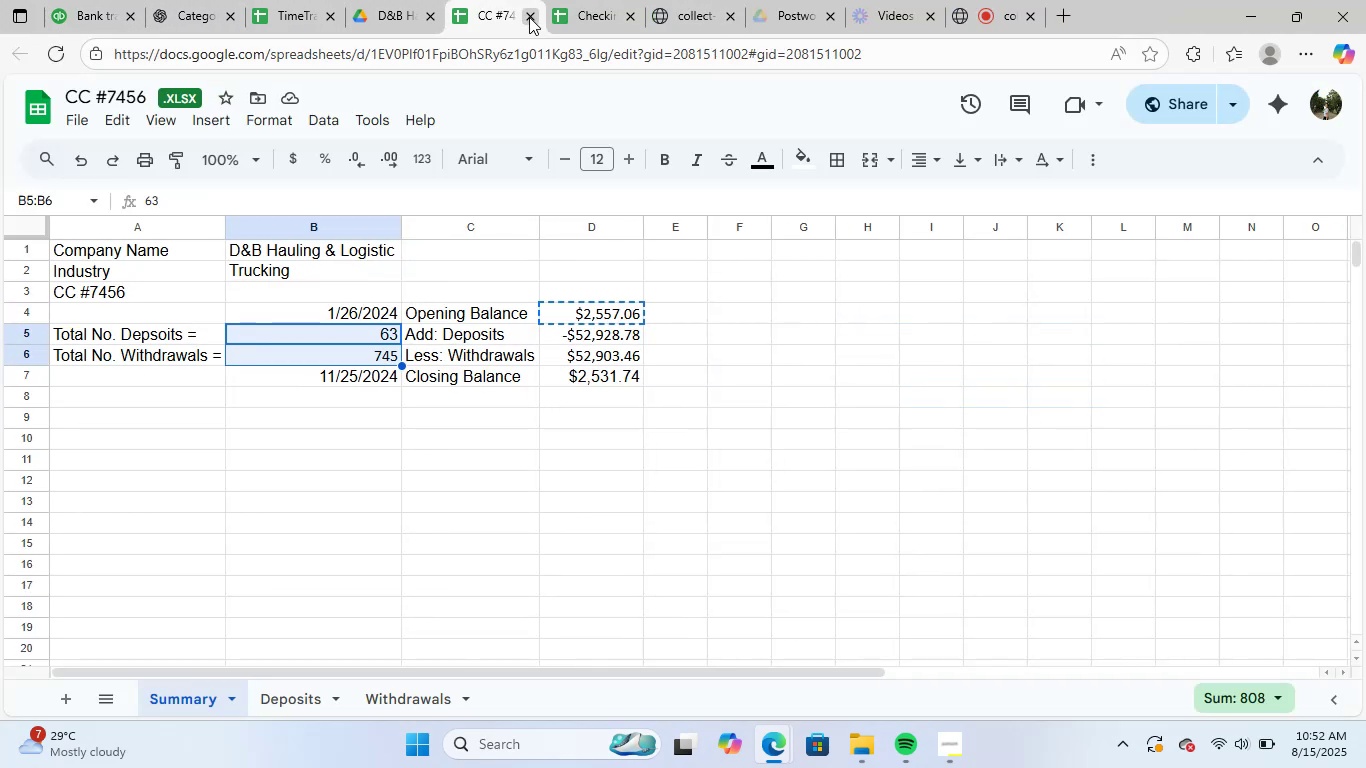 
left_click([529, 17])
 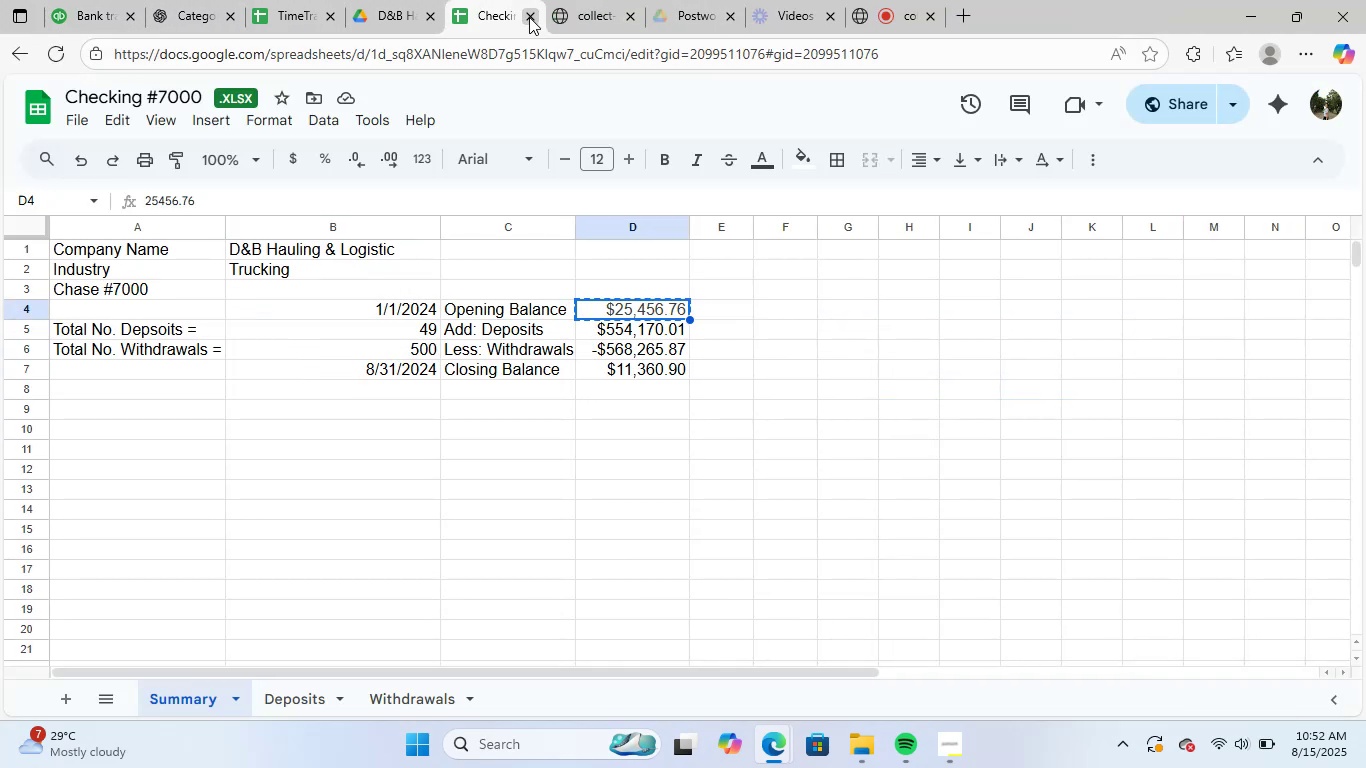 
left_click([529, 17])
 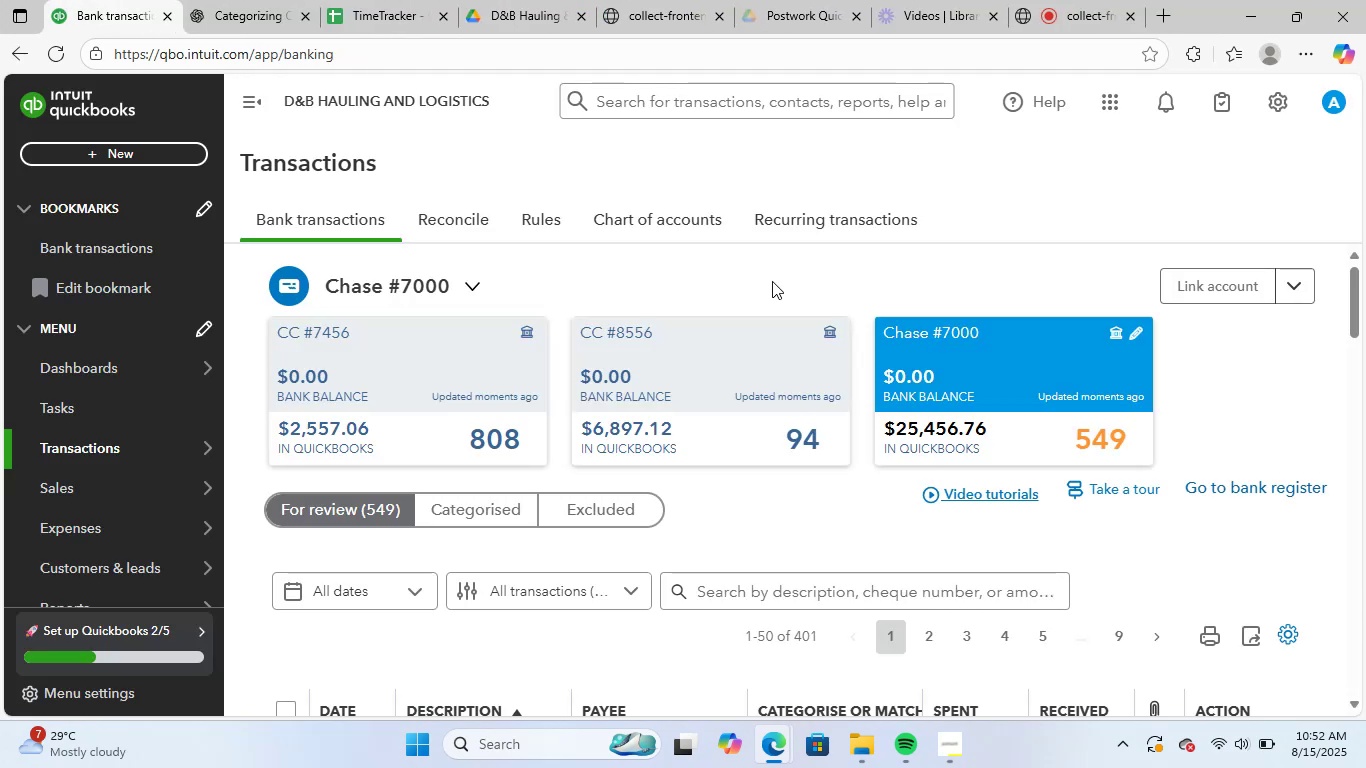 
wait(5.22)
 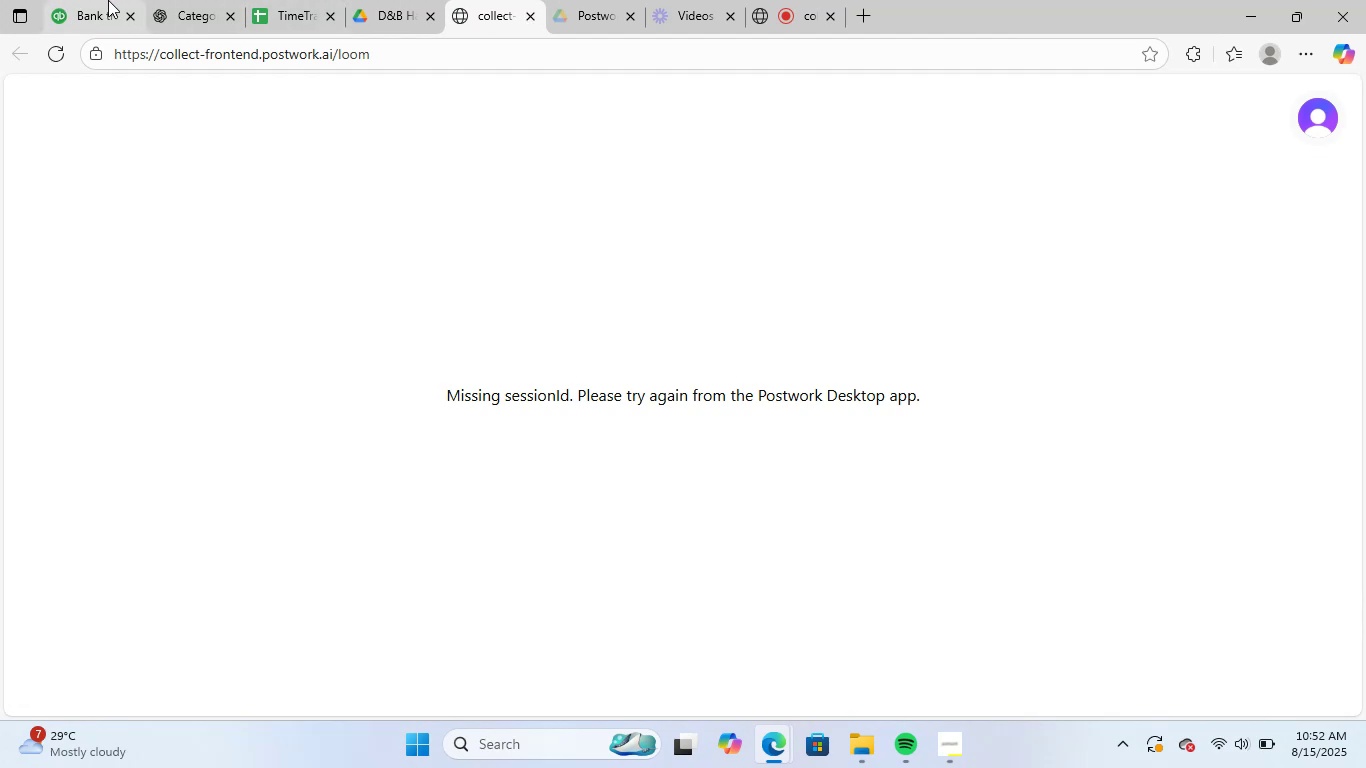 
scroll: coordinate [736, 221], scroll_direction: down, amount: 2.0
 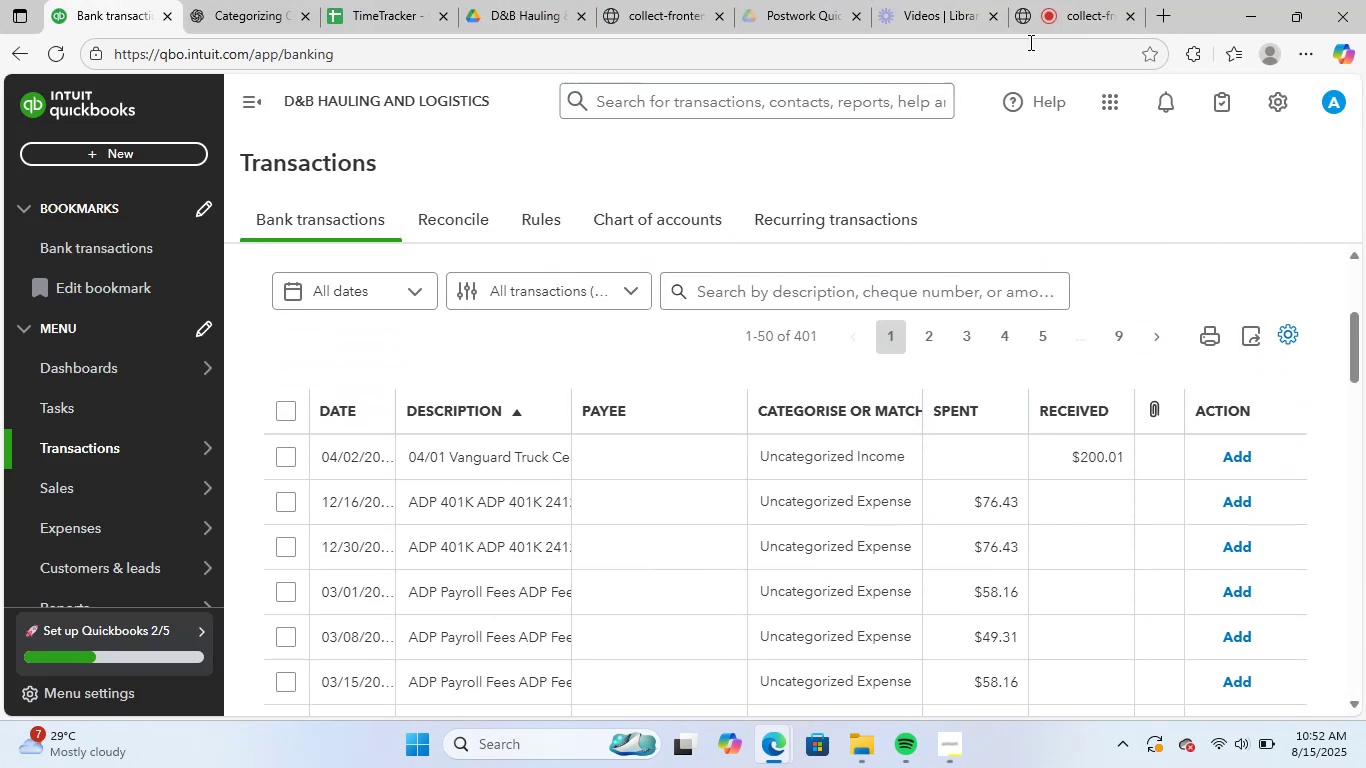 
left_click([1074, 14])
 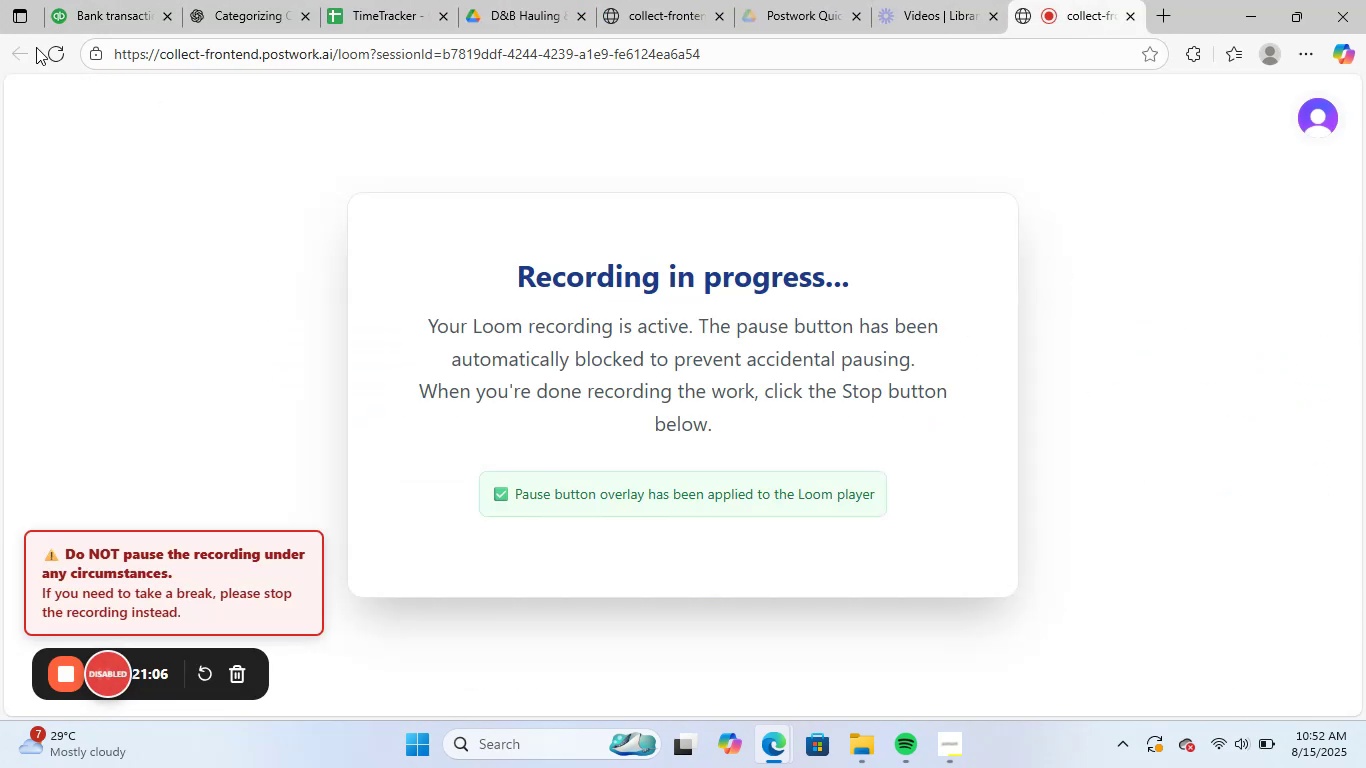 
left_click([82, 12])
 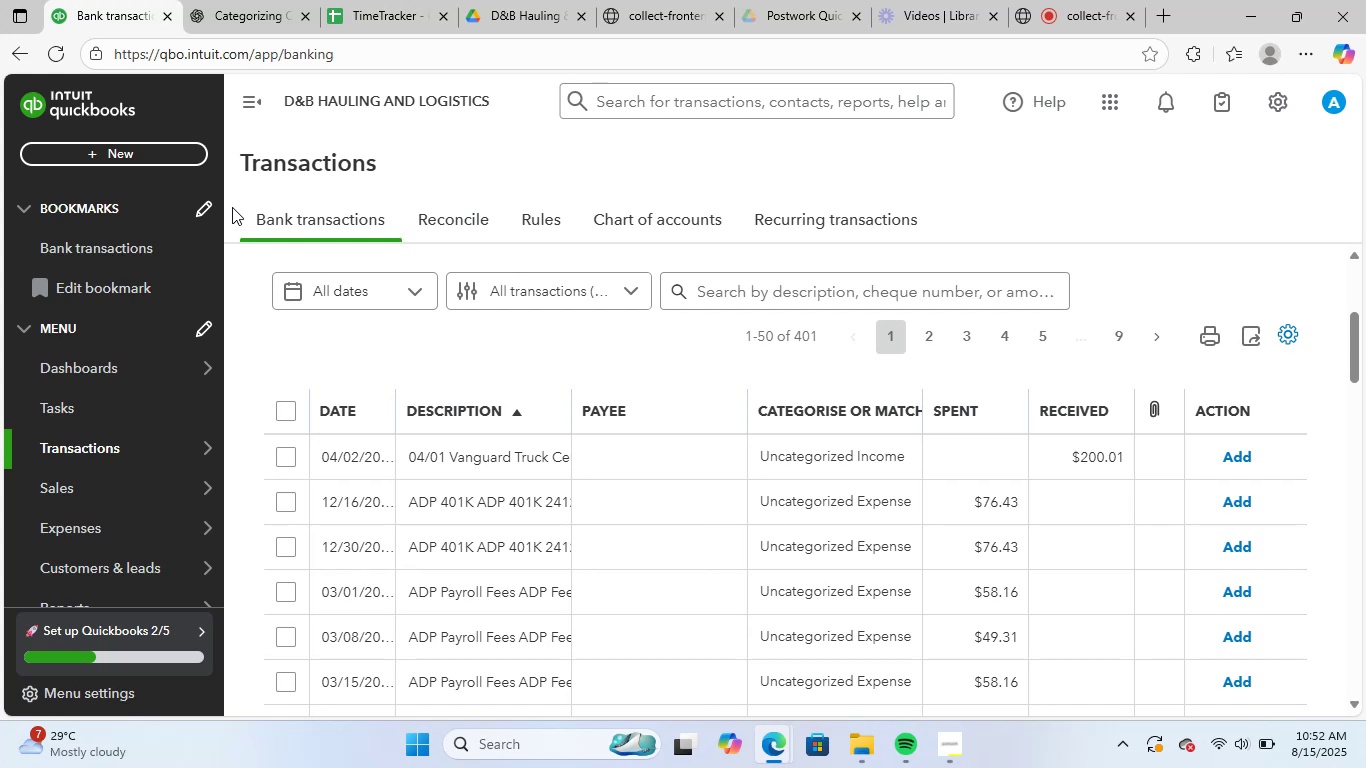 
wait(5.91)
 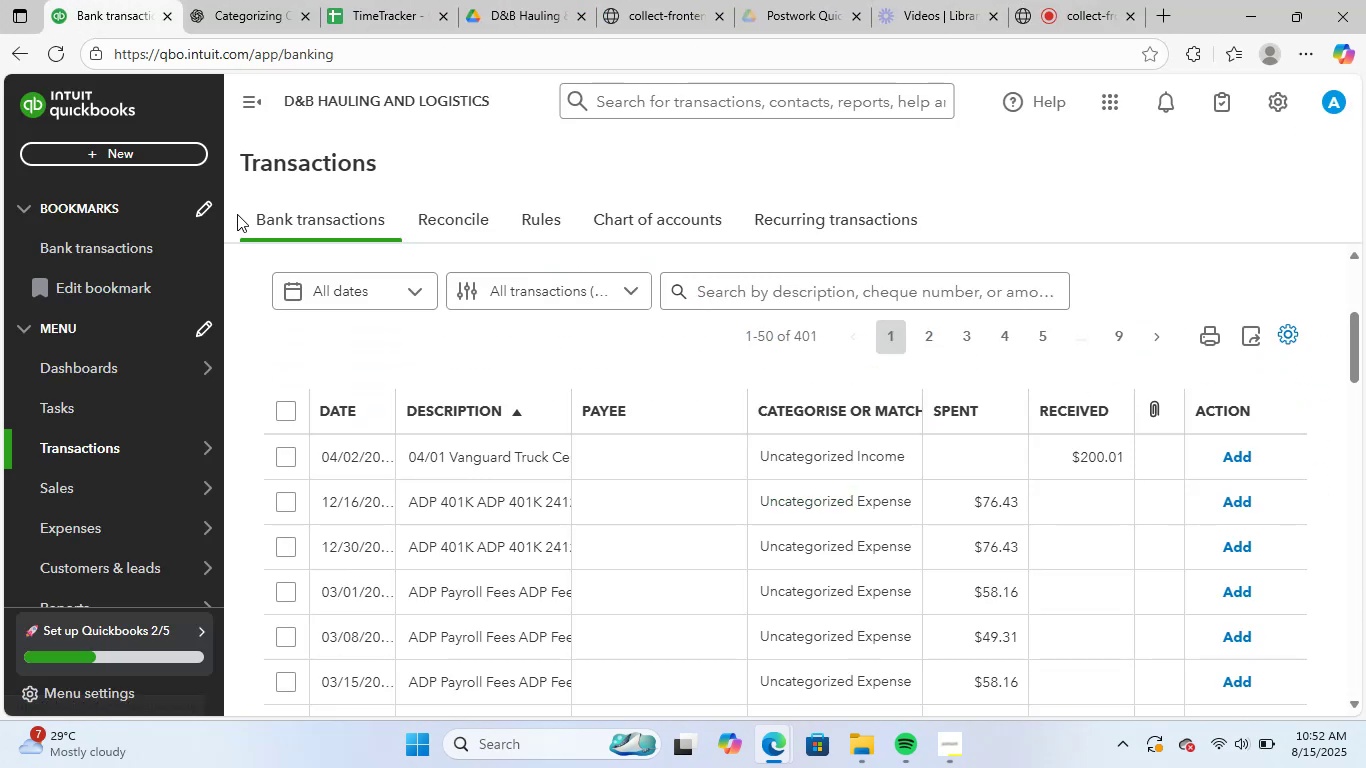 
scroll: coordinate [703, 457], scroll_direction: up, amount: 7.0
 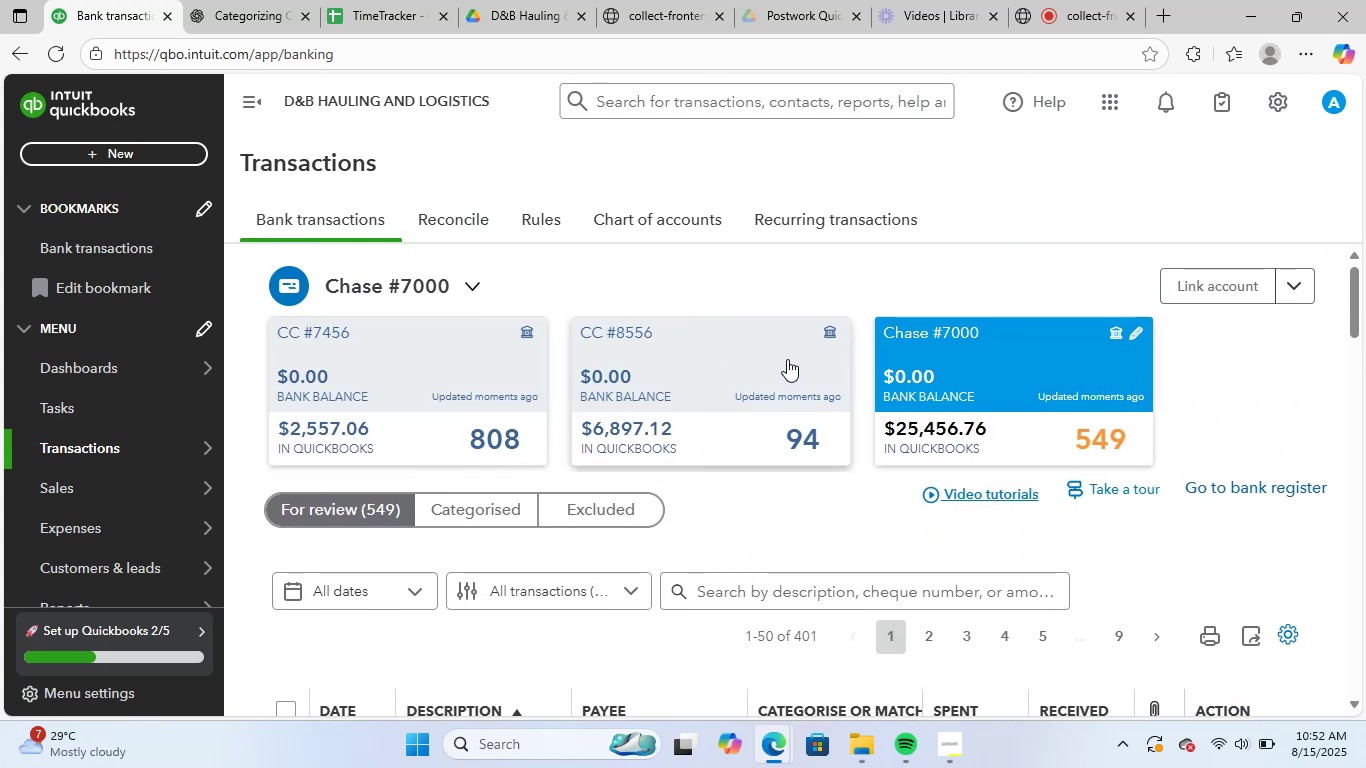 
left_click([780, 354])
 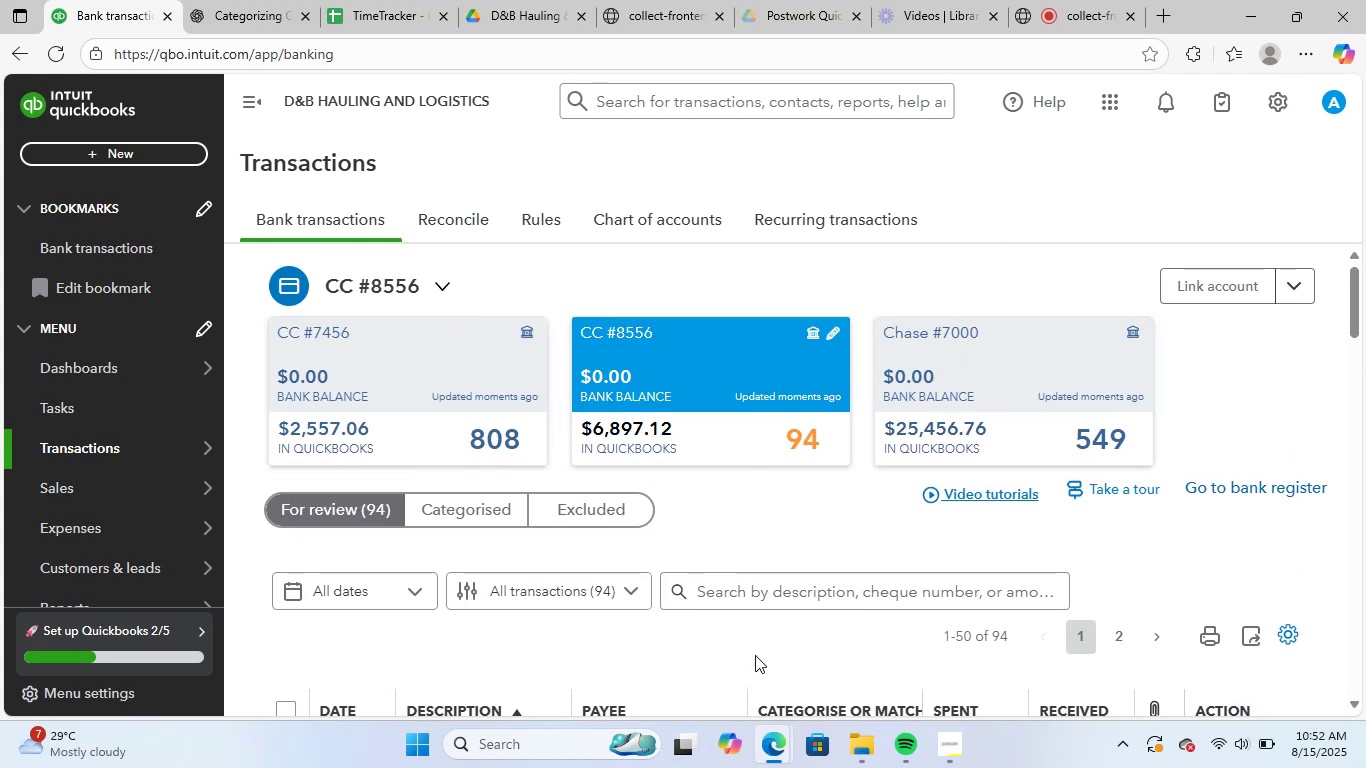 
mouse_move([740, 745])
 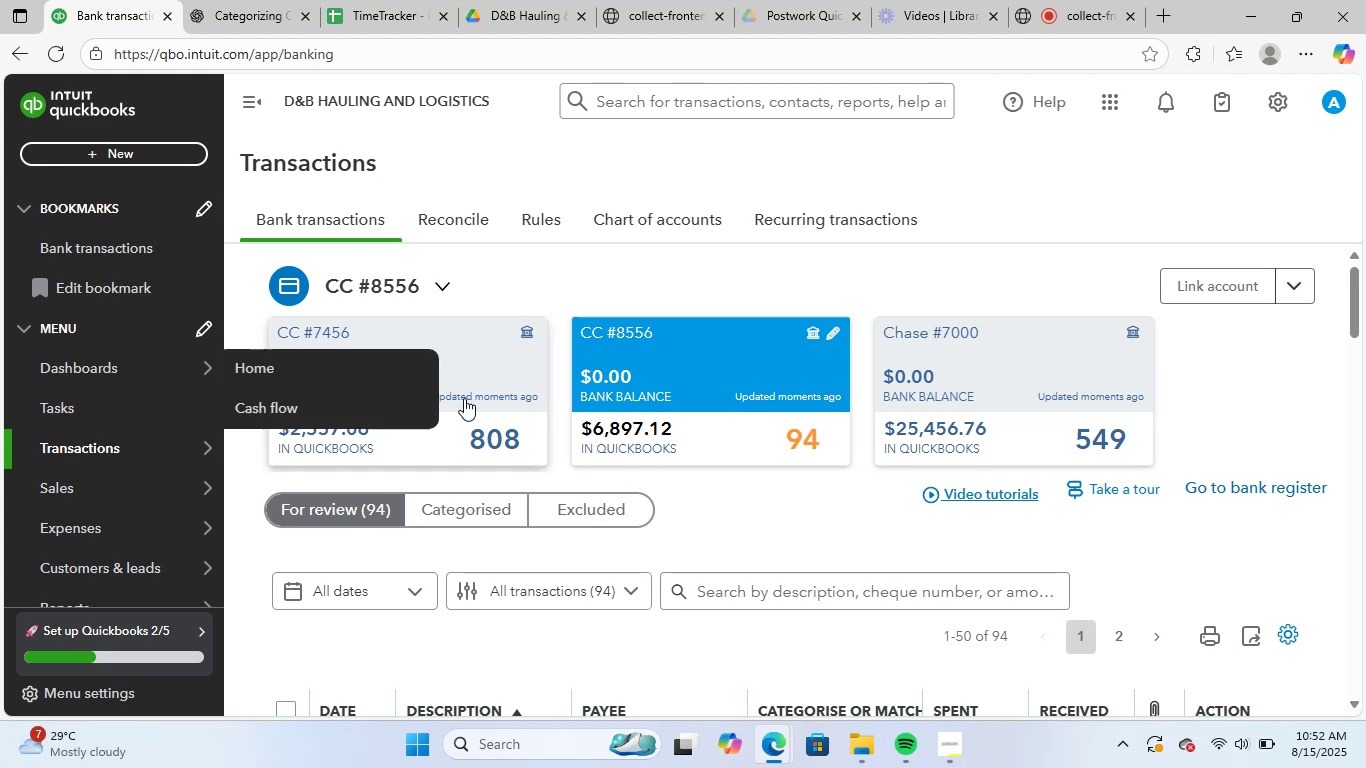 
scroll: coordinate [680, 395], scroll_direction: up, amount: 3.0
 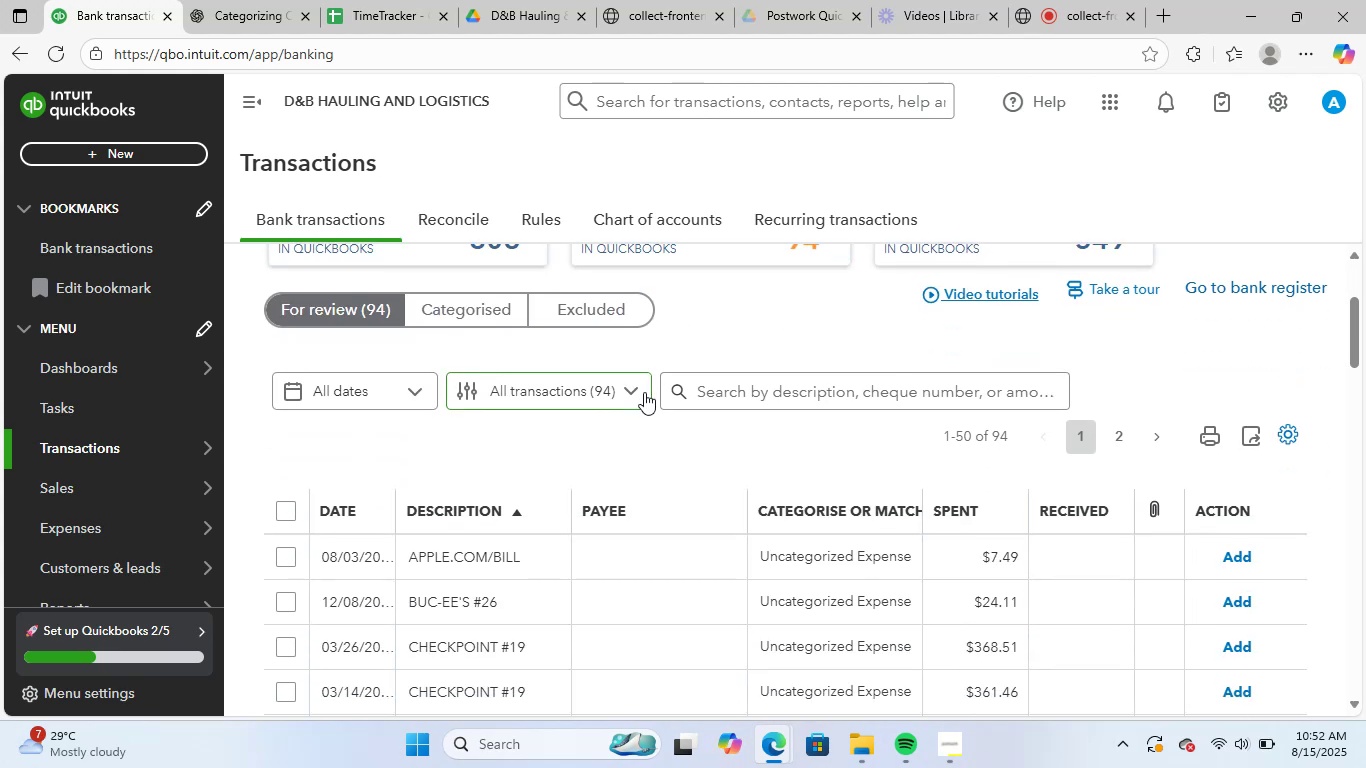 
scroll: coordinate [650, 372], scroll_direction: down, amount: 2.0
 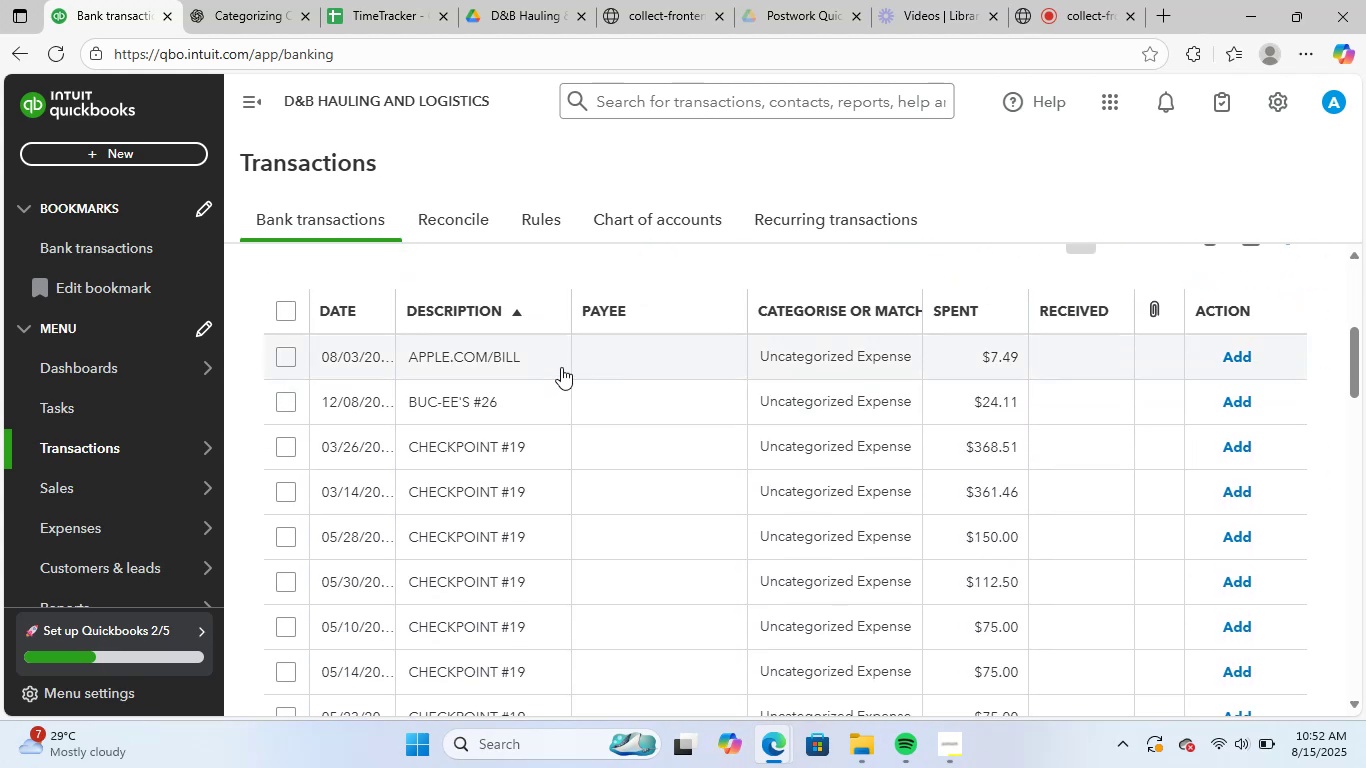 
left_click([546, 364])
 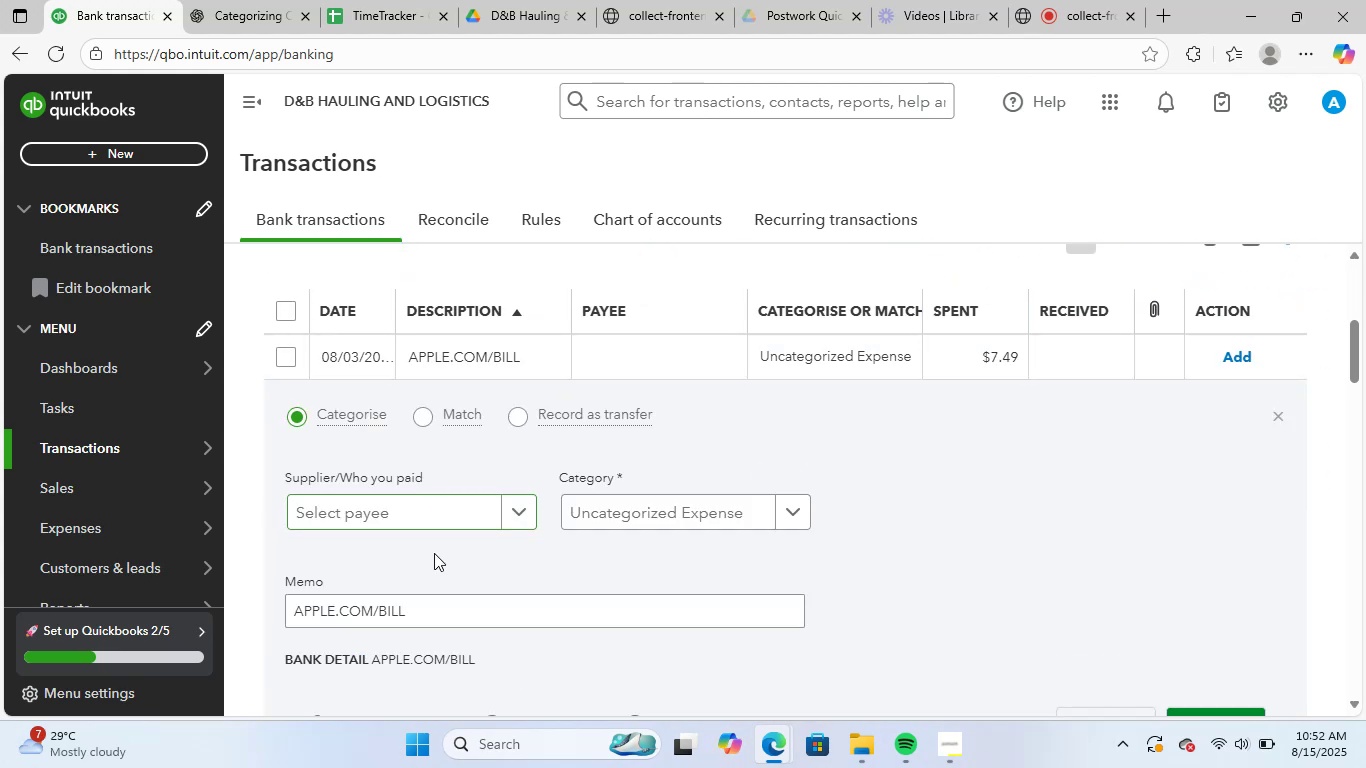 
left_click_drag(start_coordinate=[423, 613], to_coordinate=[268, 598])
 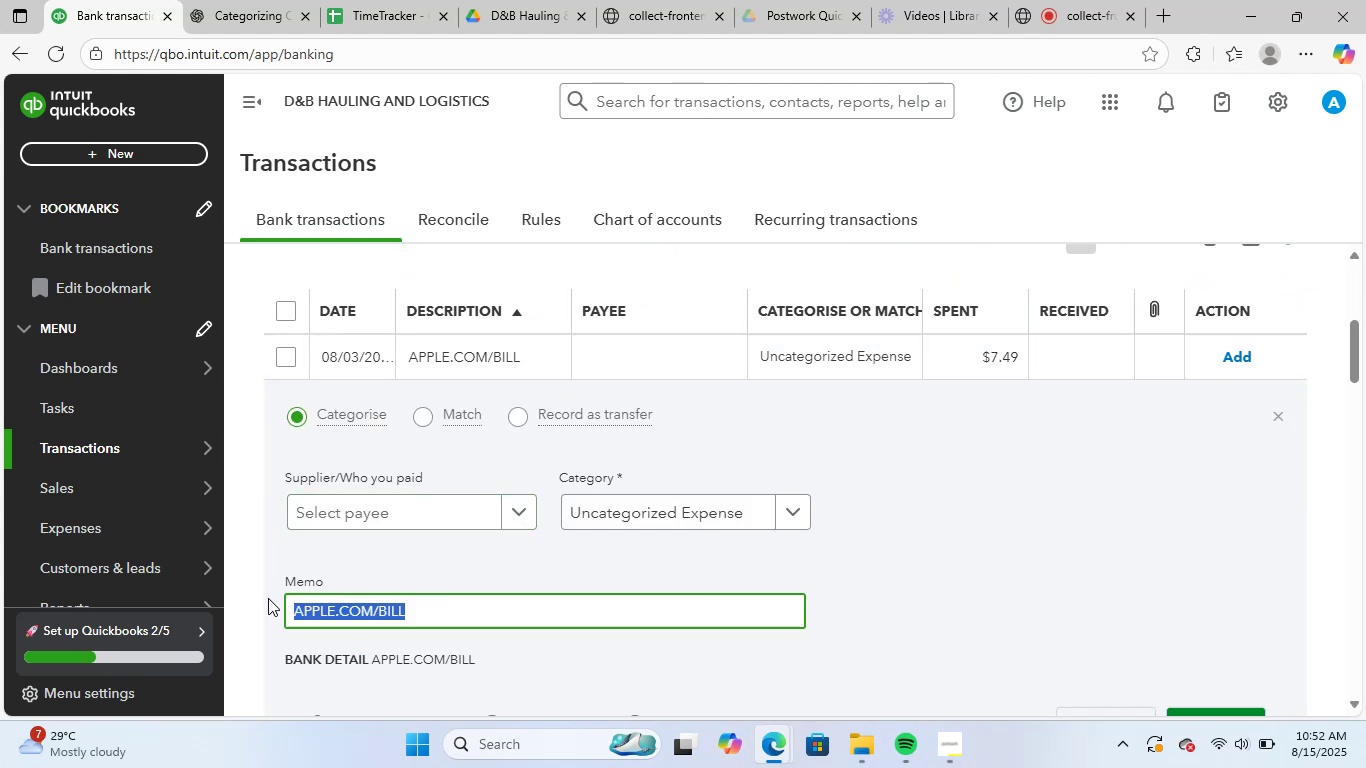 
key(Control+ControlLeft)
 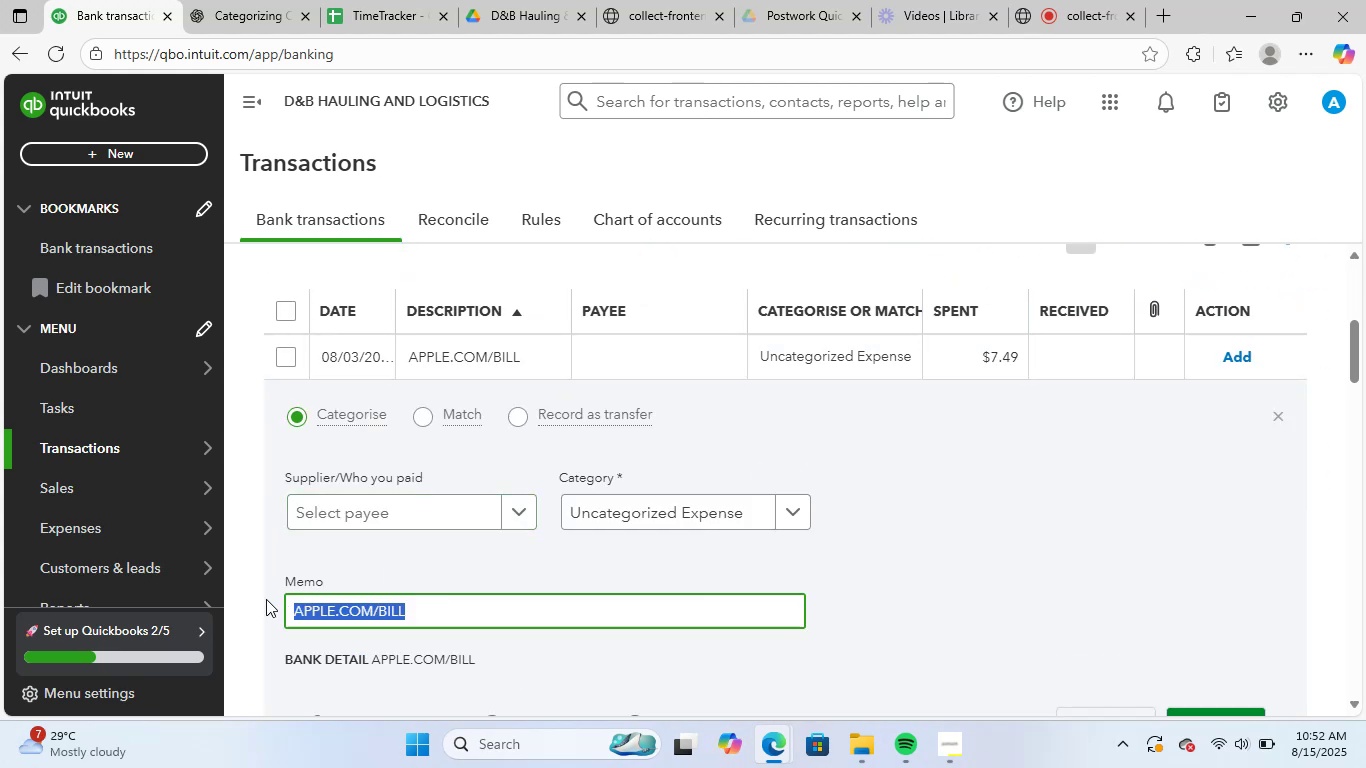 
key(Control+C)
 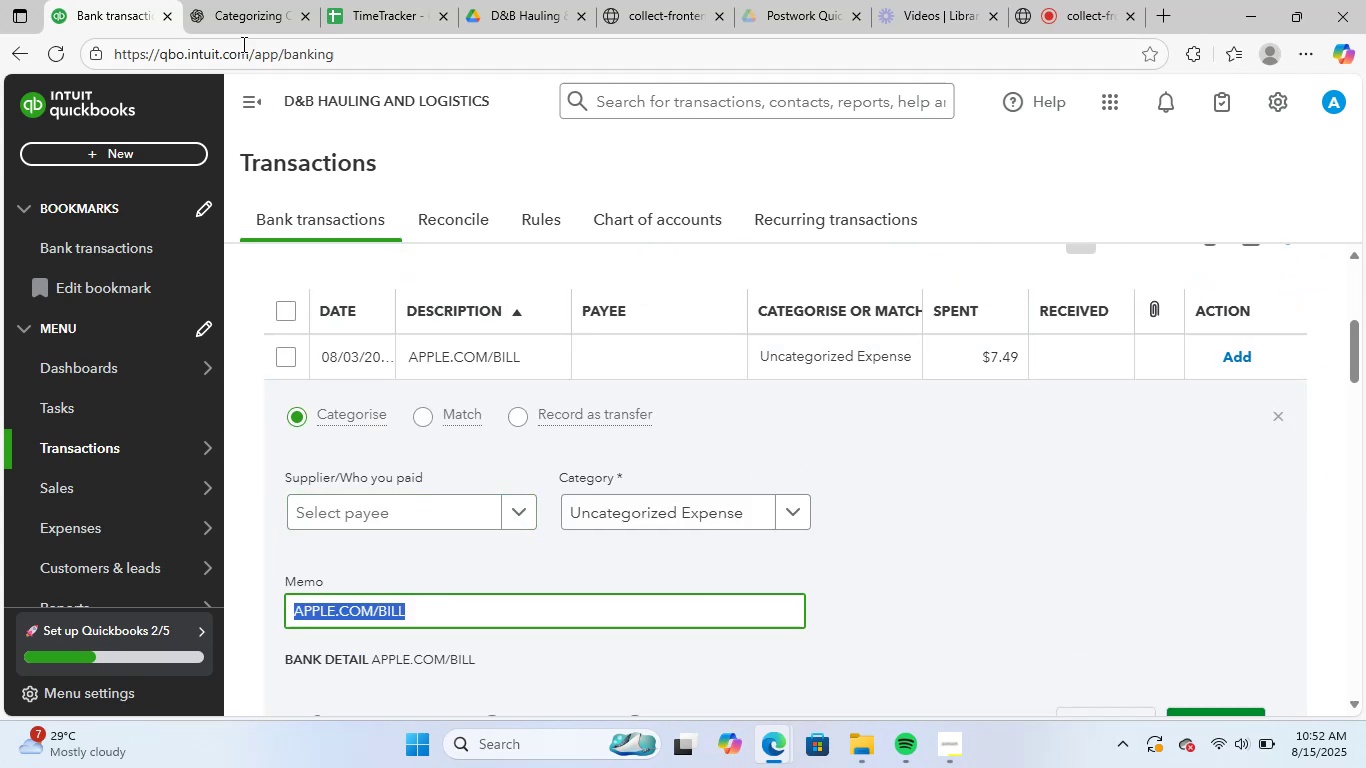 
left_click([243, 27])
 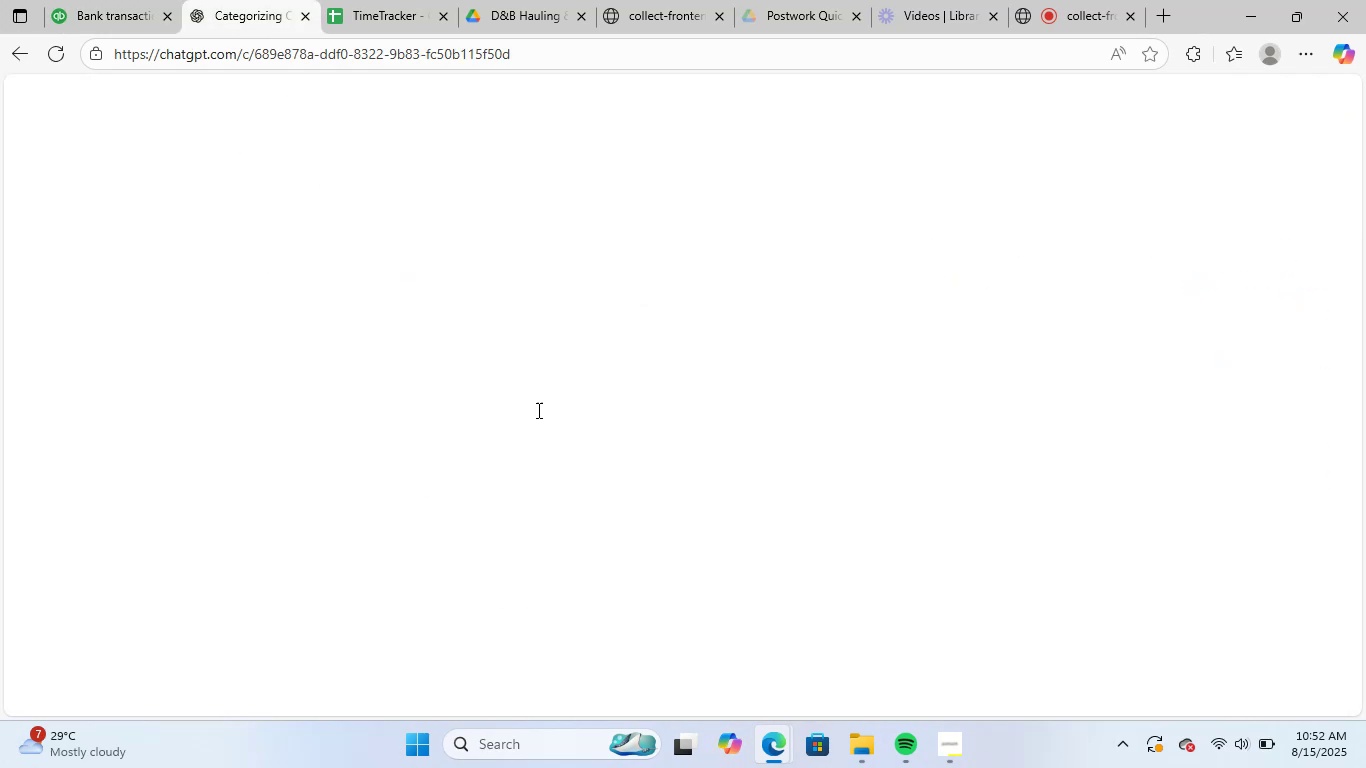 
scroll: coordinate [598, 625], scroll_direction: down, amount: 12.0
 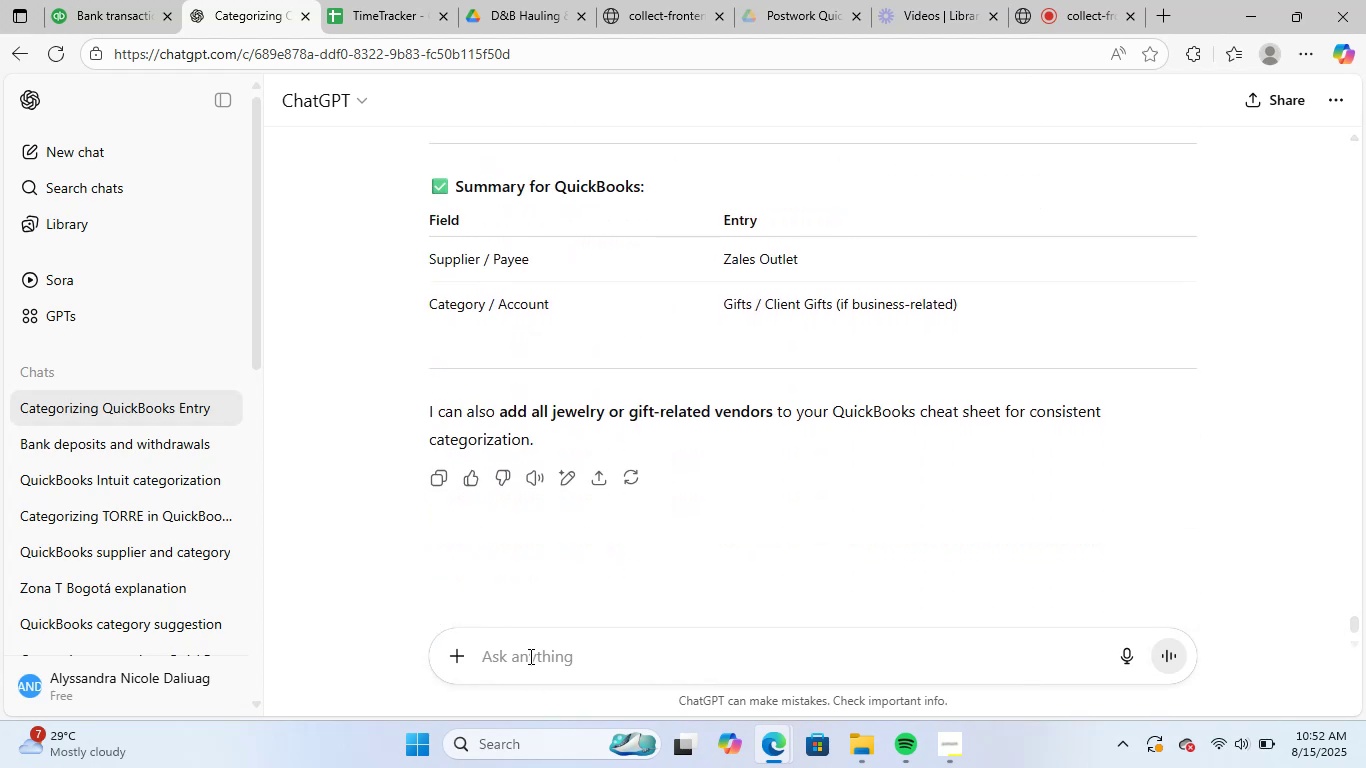 
key(Control+ControlLeft)
 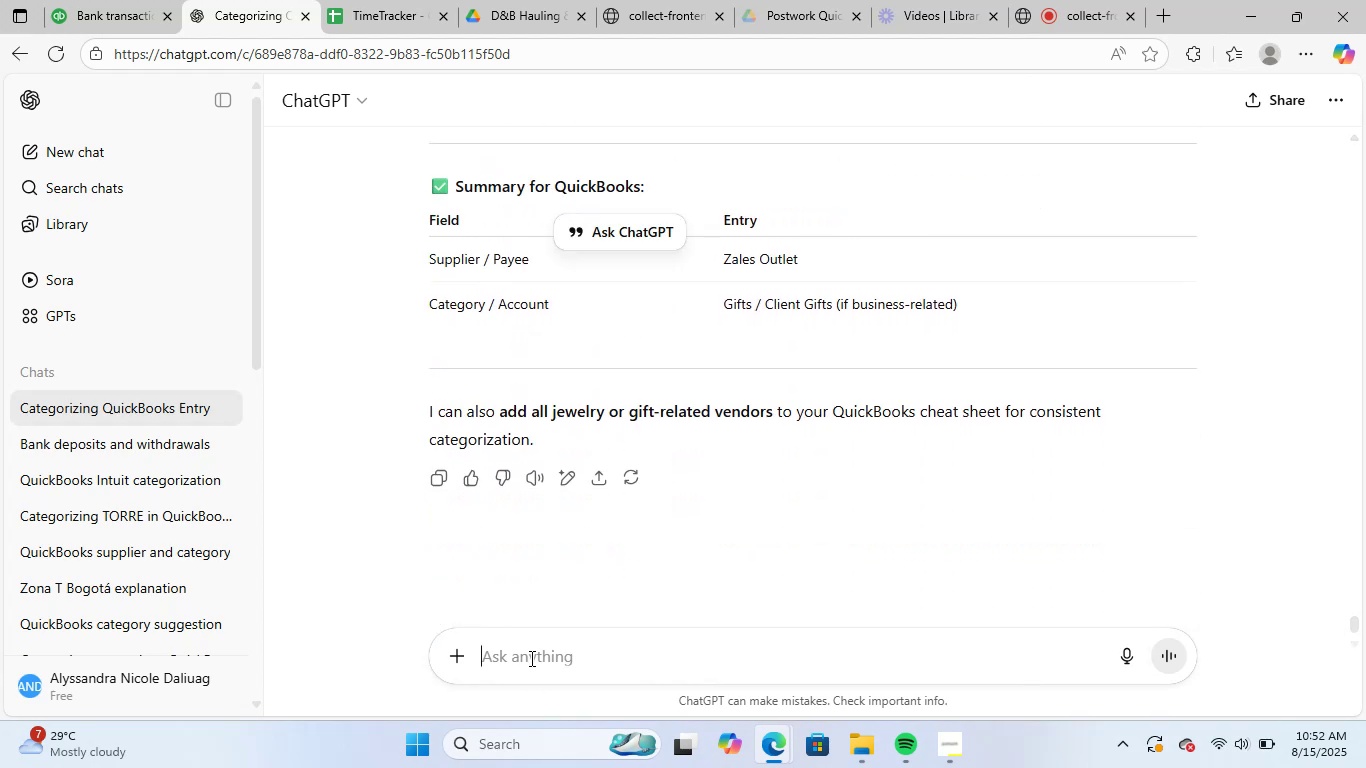 
key(Control+V)
 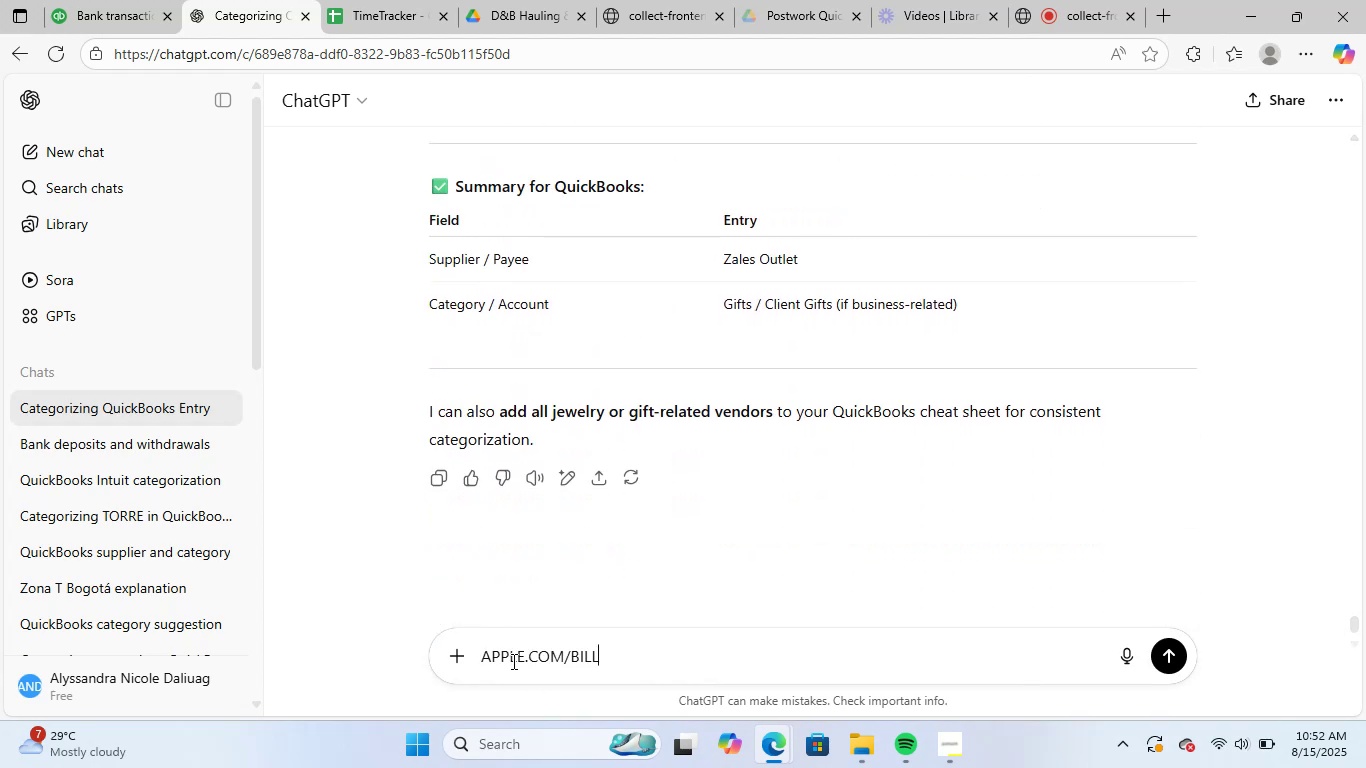 
key(NumpadEnter)
 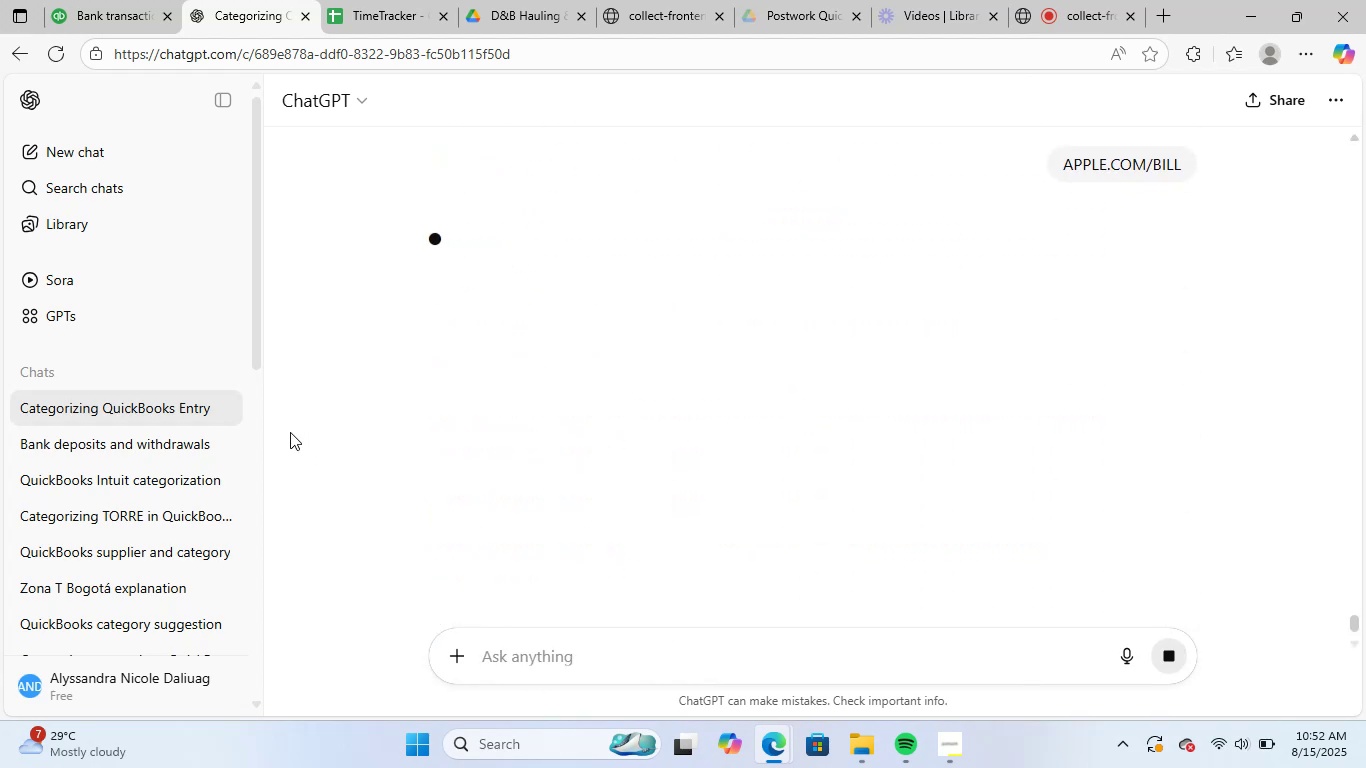 
wait(5.59)
 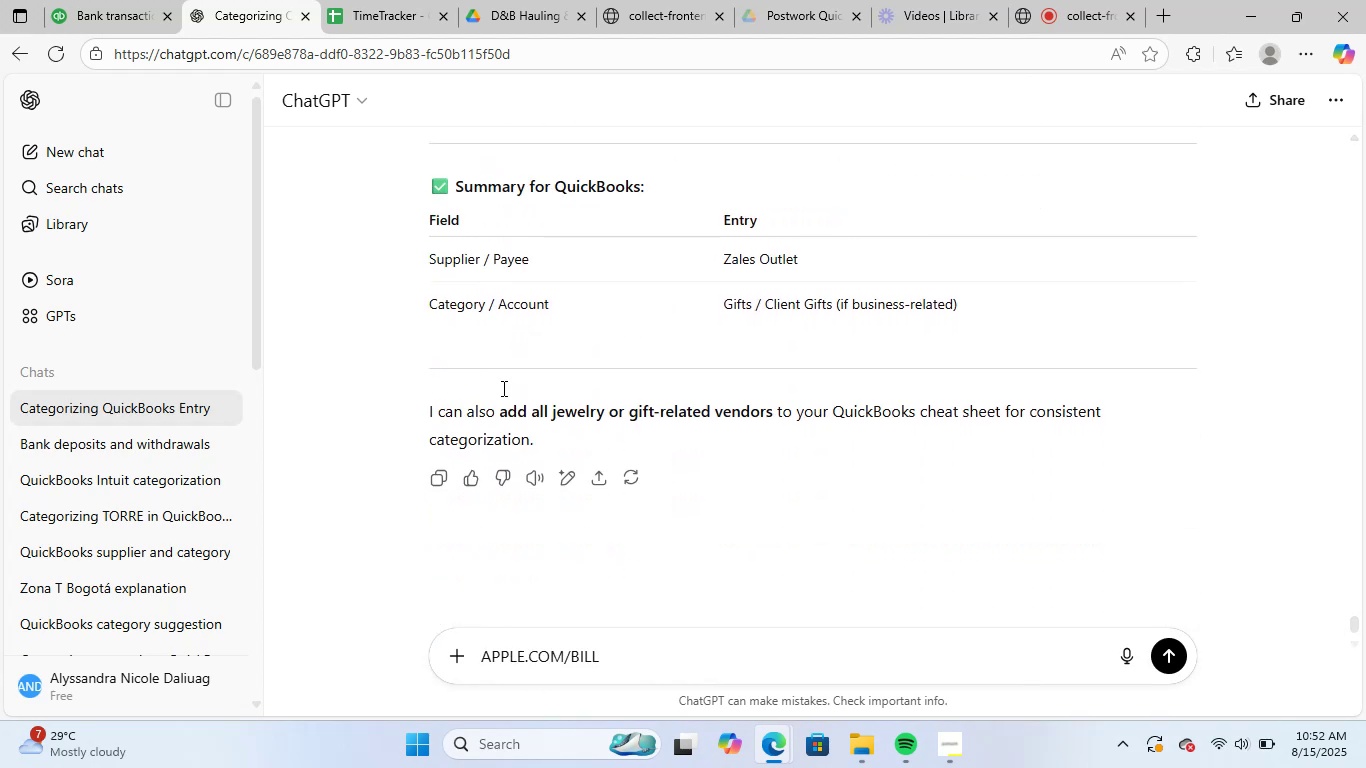 
scroll: coordinate [591, 413], scroll_direction: down, amount: 2.0
 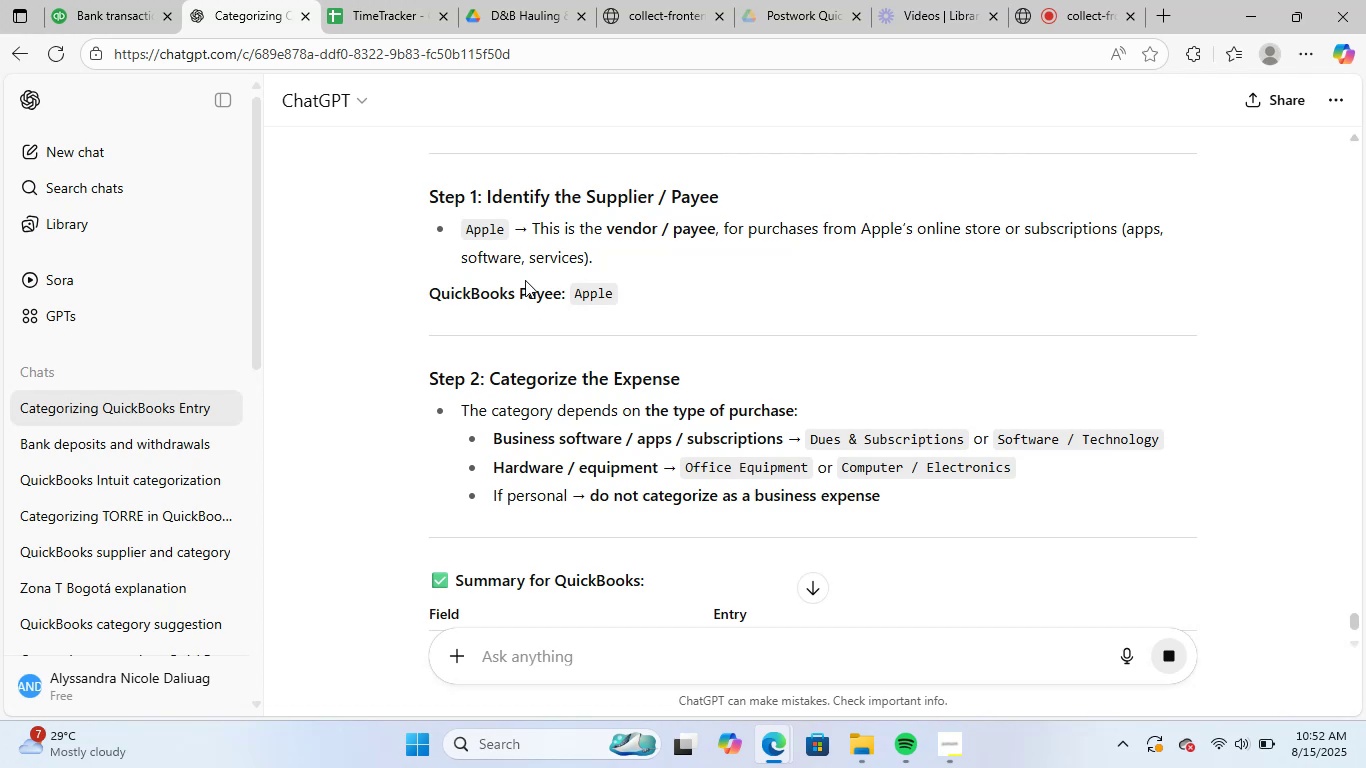 
left_click_drag(start_coordinate=[573, 296], to_coordinate=[616, 300])
 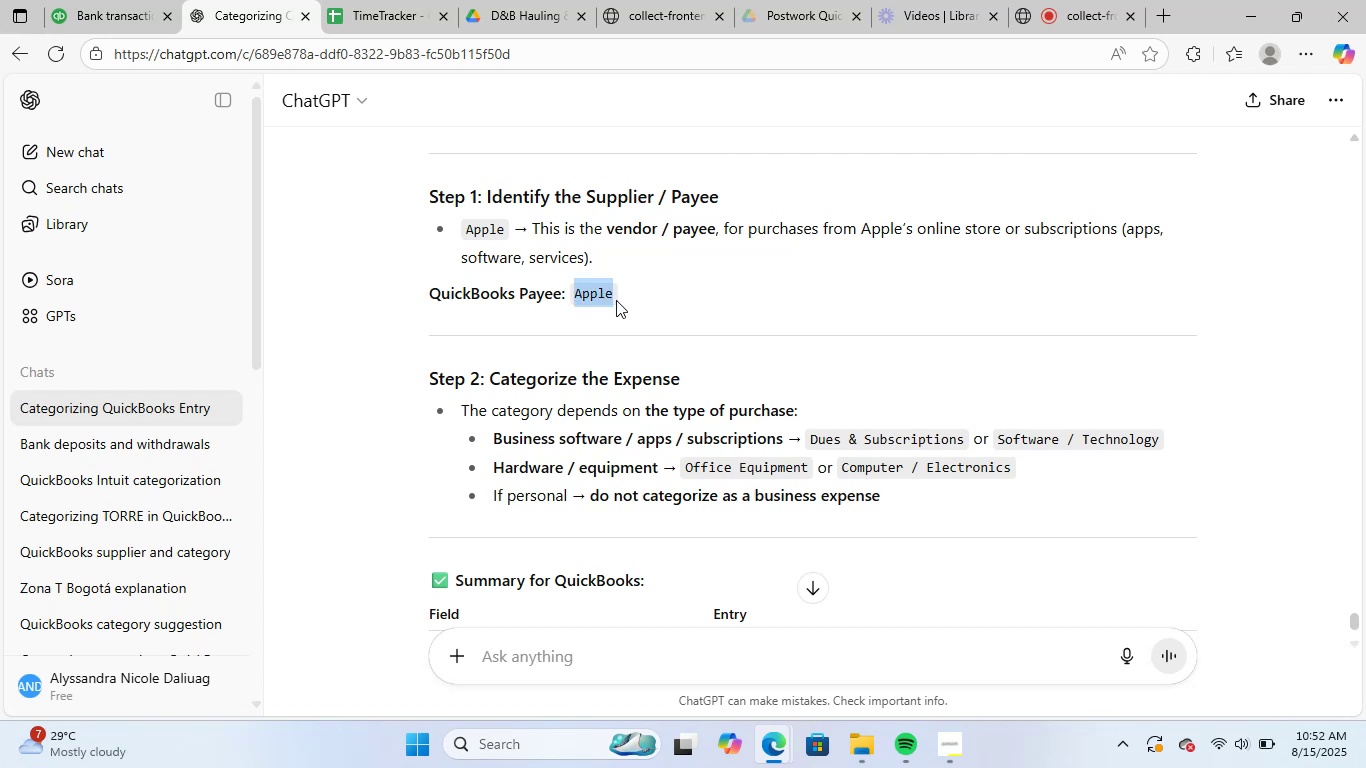 
key(Control+ControlLeft)
 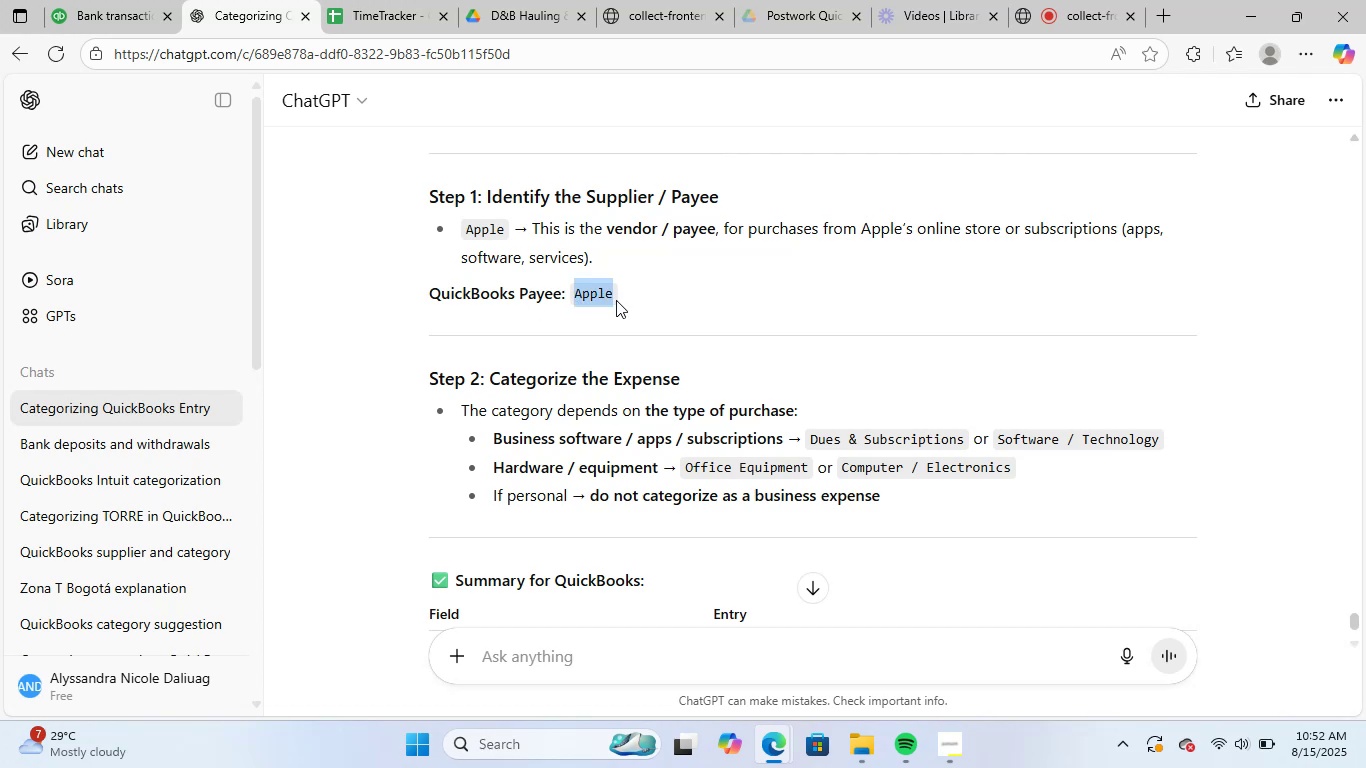 
key(Control+C)
 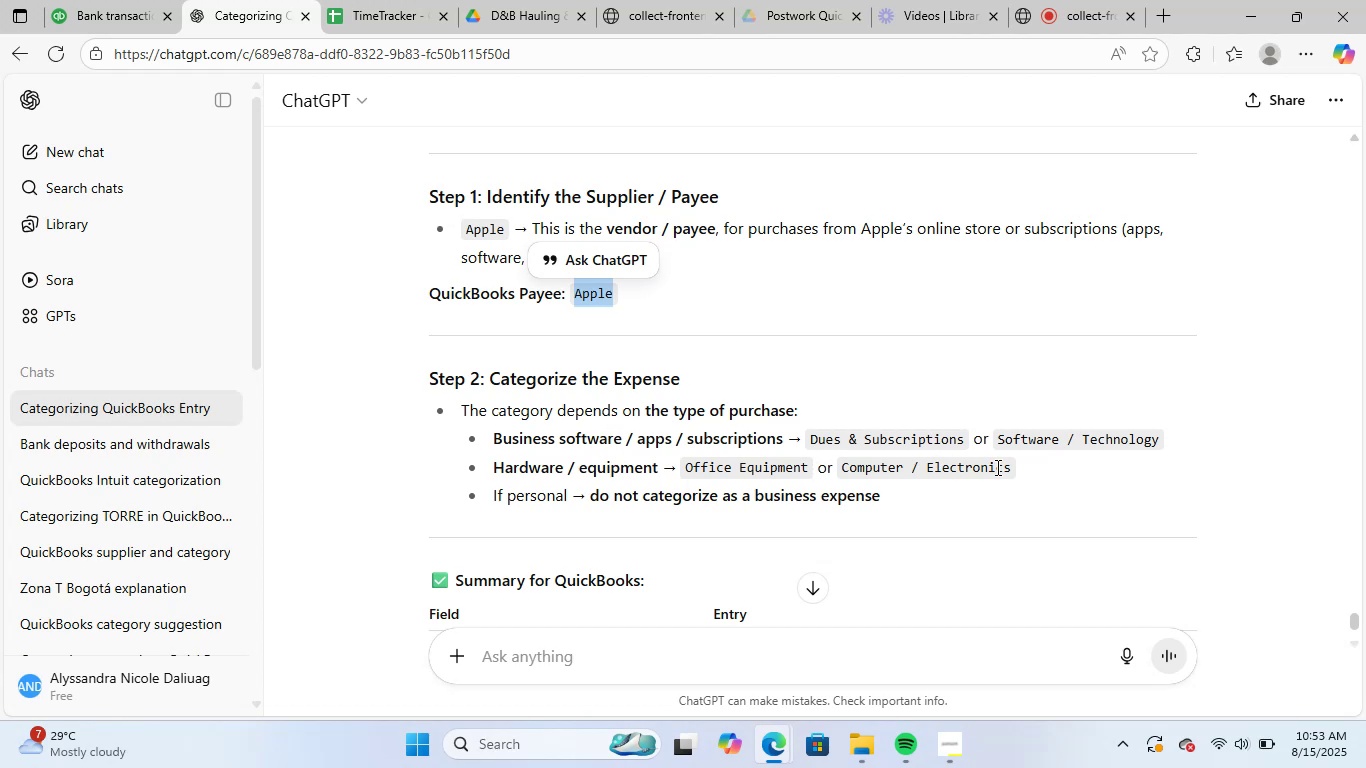 
wait(21.1)
 